 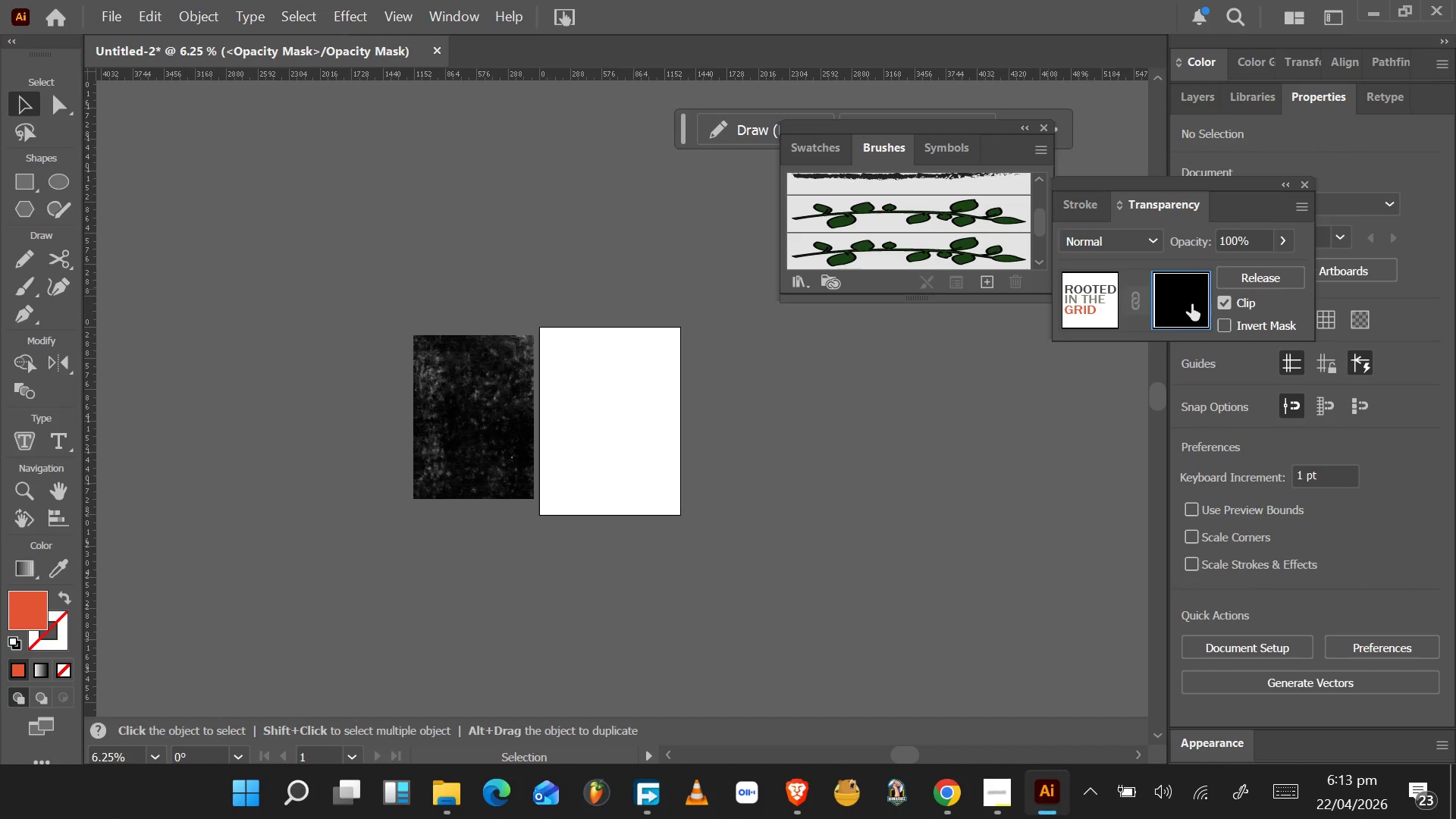 
key(Control+V)
 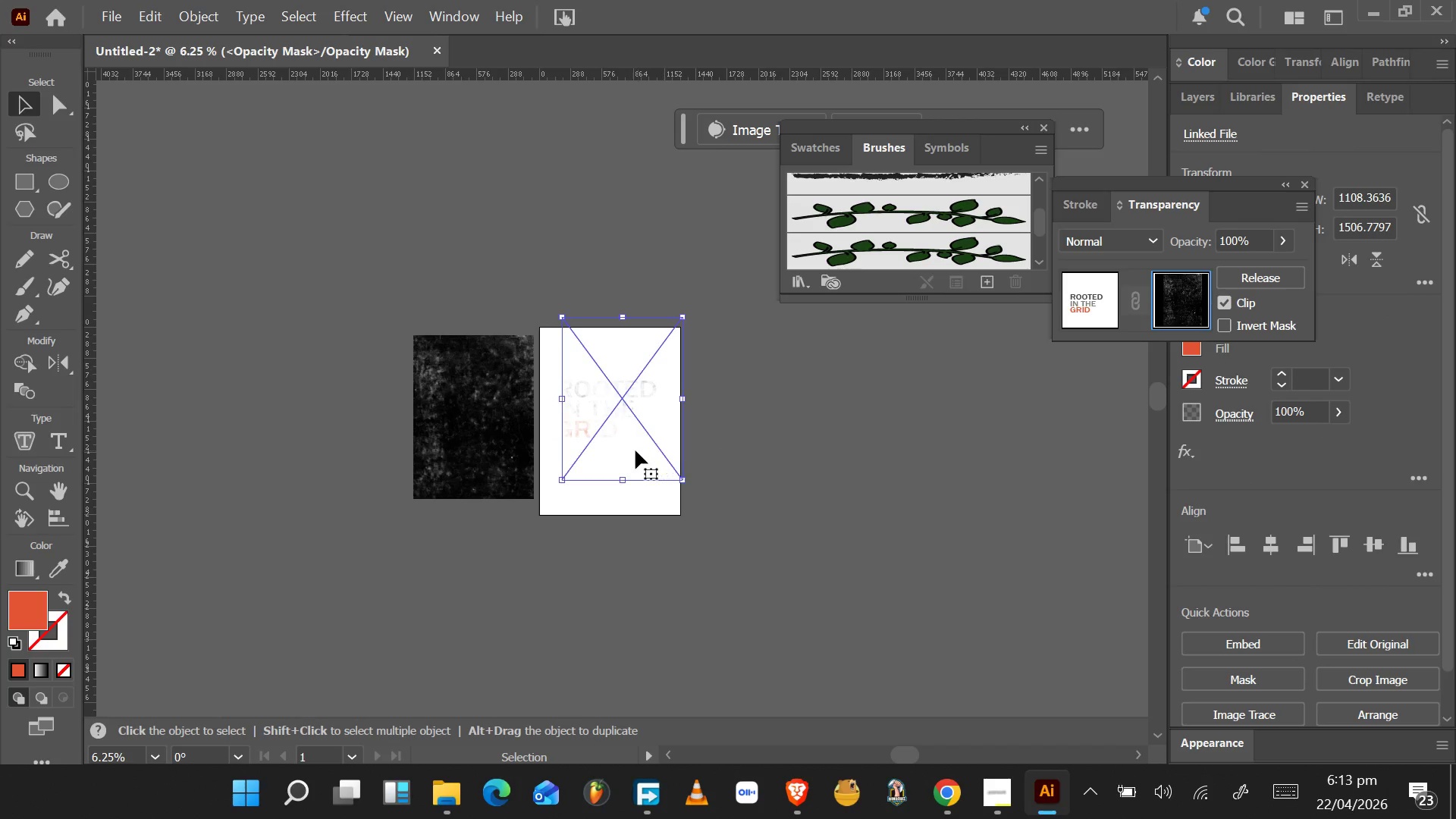 
left_click_drag(start_coordinate=[653, 405], to_coordinate=[634, 413])
 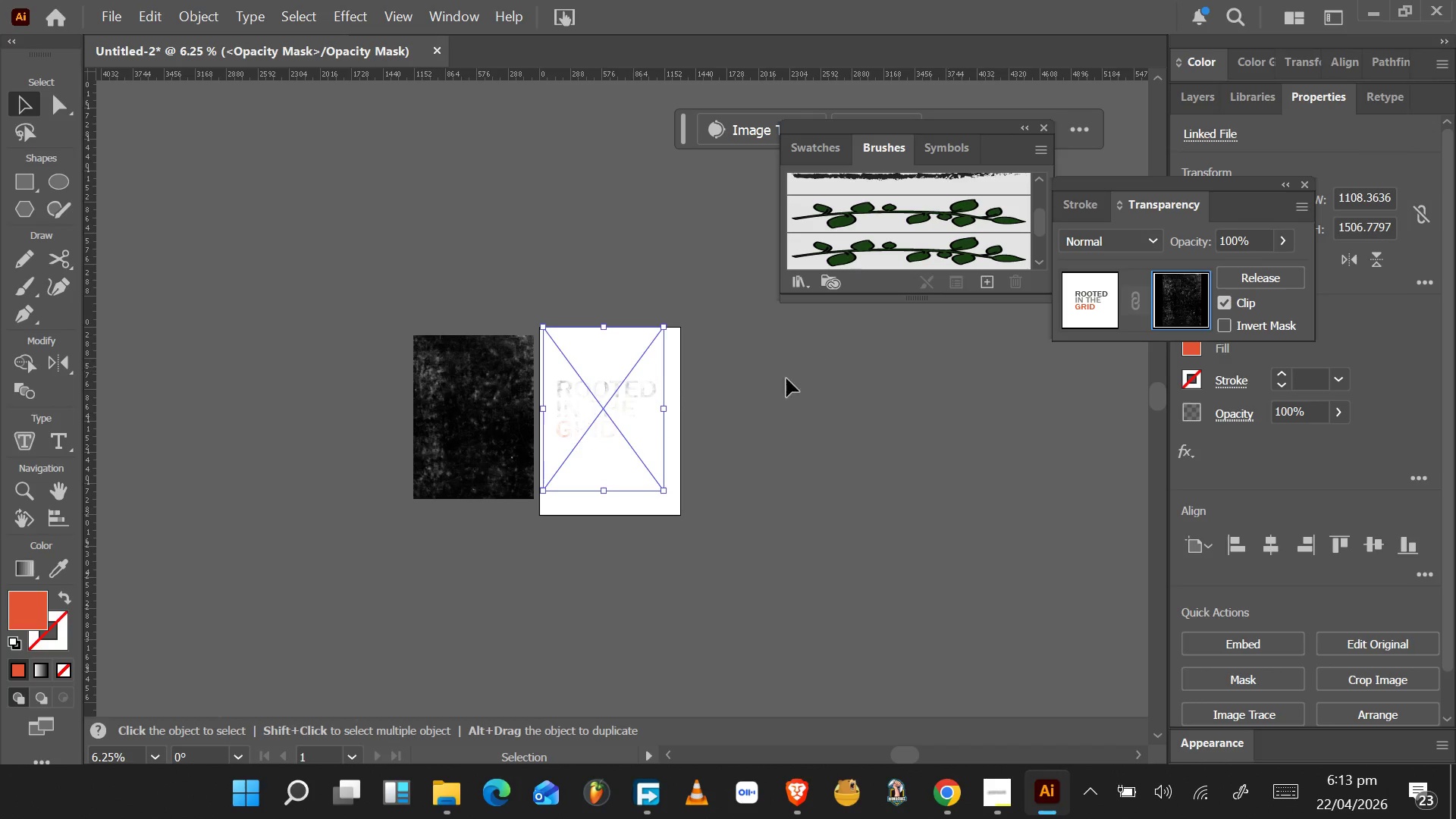 
hold_key(key=AltLeft, duration=1.45)
scroll: coordinate [616, 425], scroll_direction: up, amount: 4.0
 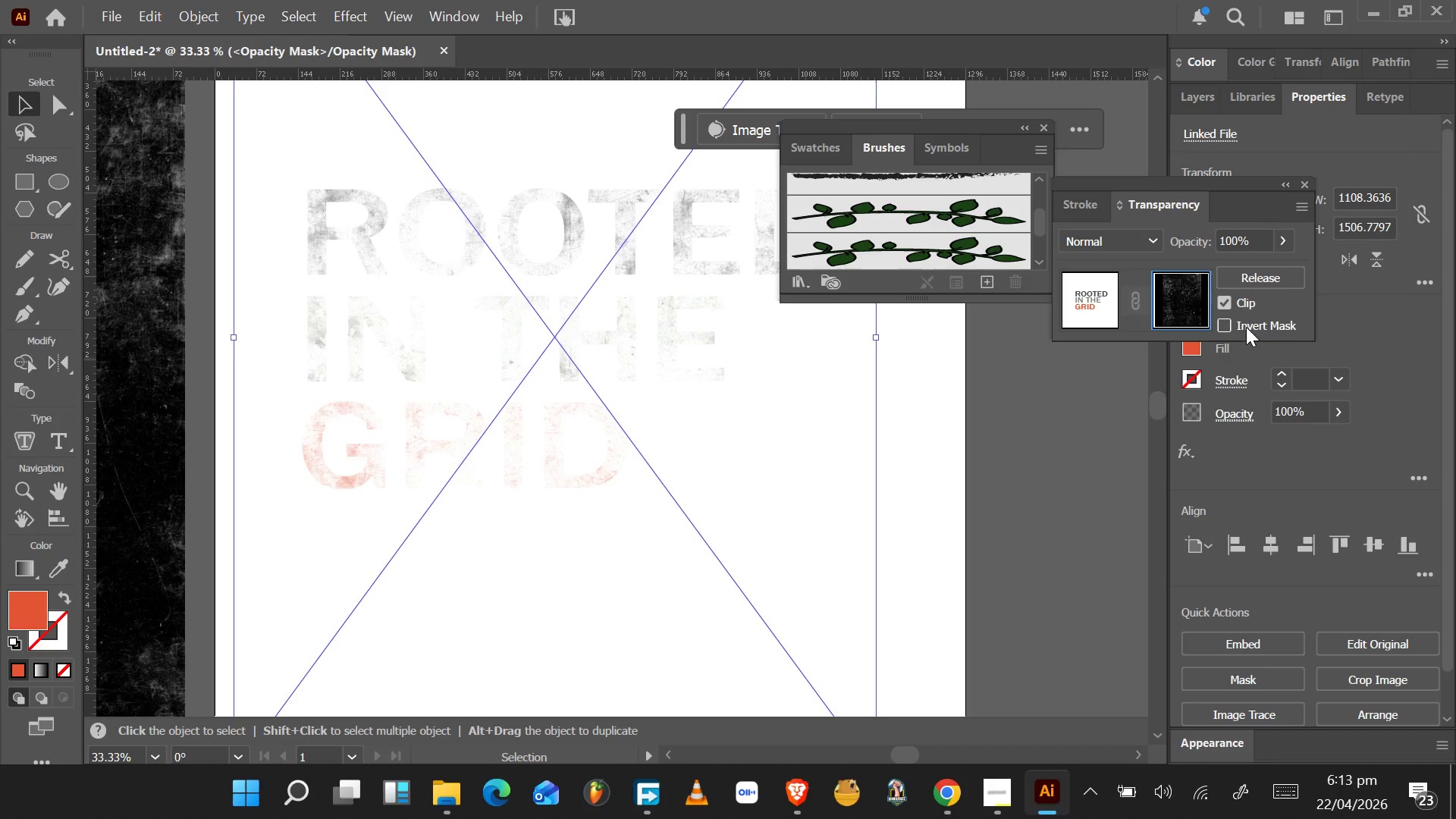 
left_click([1228, 330])
 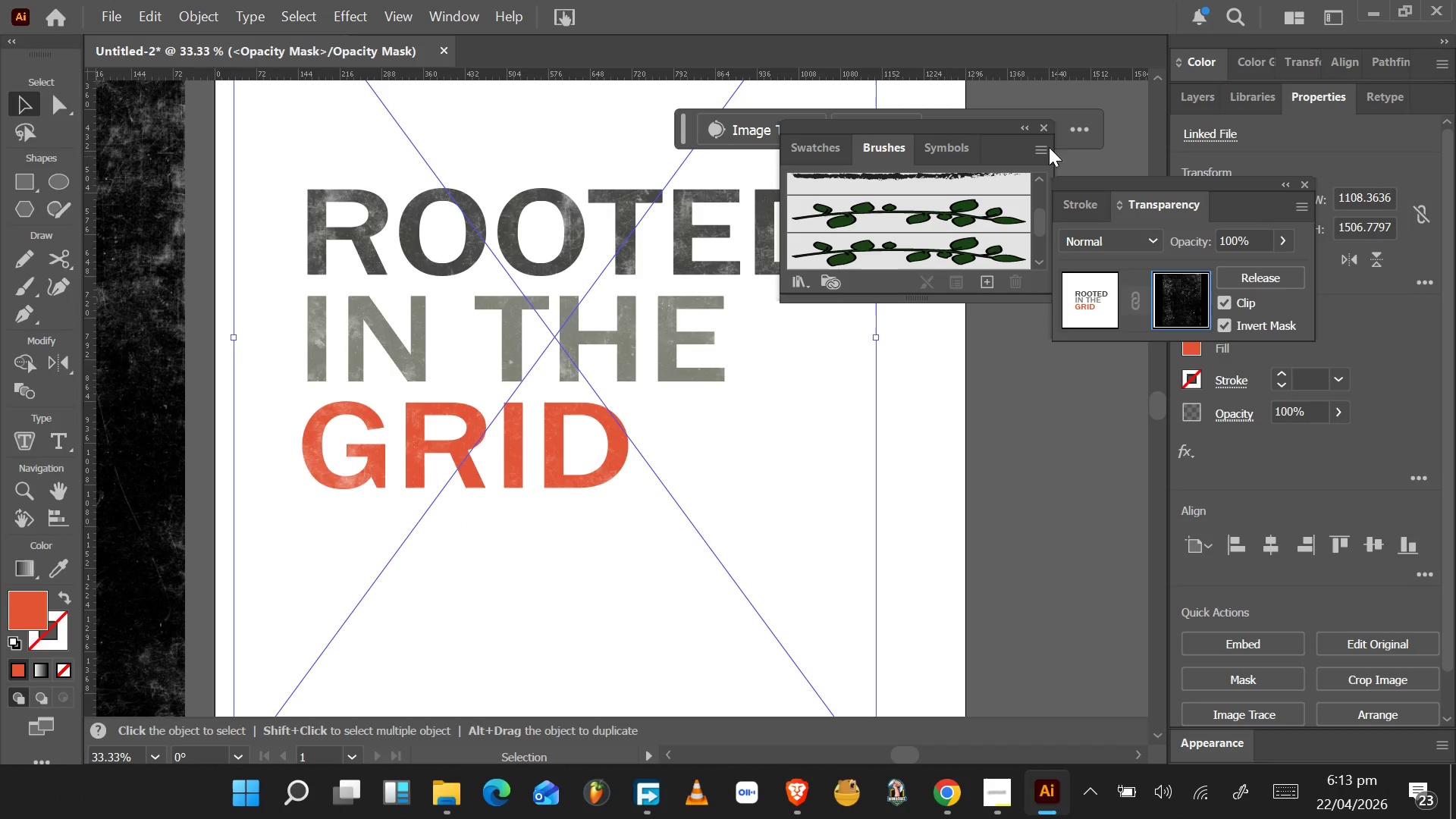 
left_click([1030, 131])
 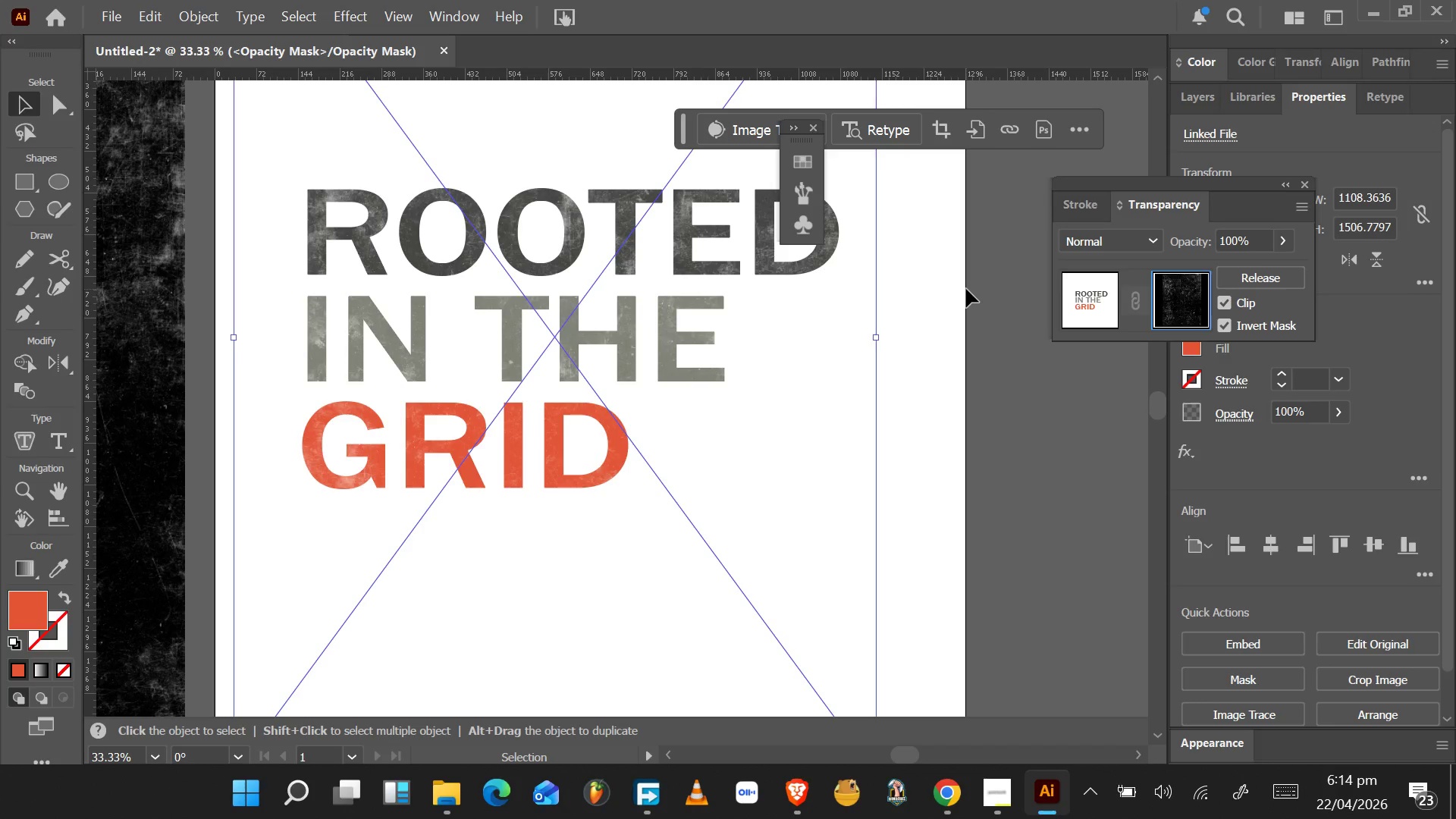 
wait(38.38)
 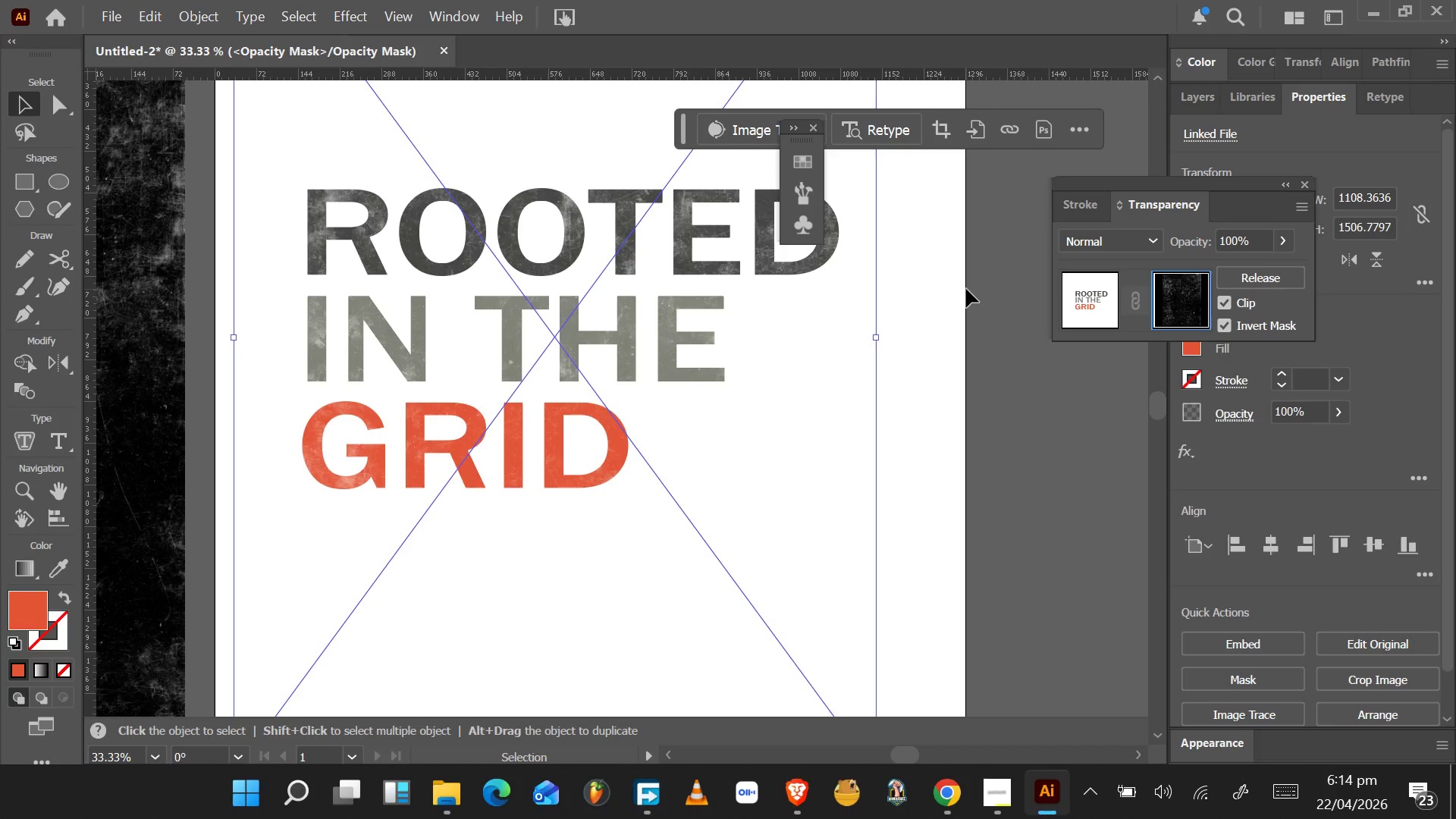 
left_click([29, 286])
 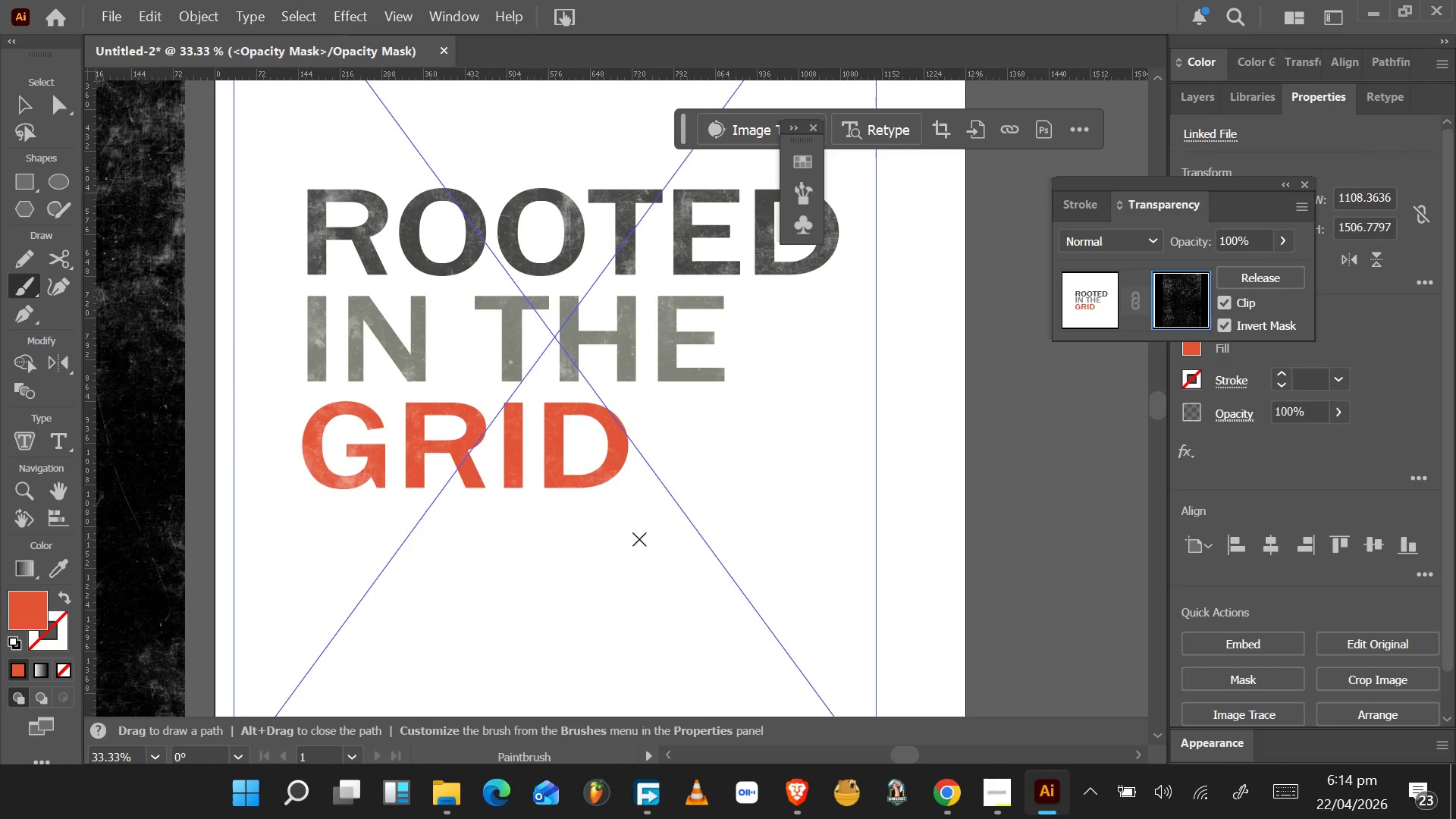 
left_click_drag(start_coordinate=[621, 626], to_coordinate=[712, 307])
 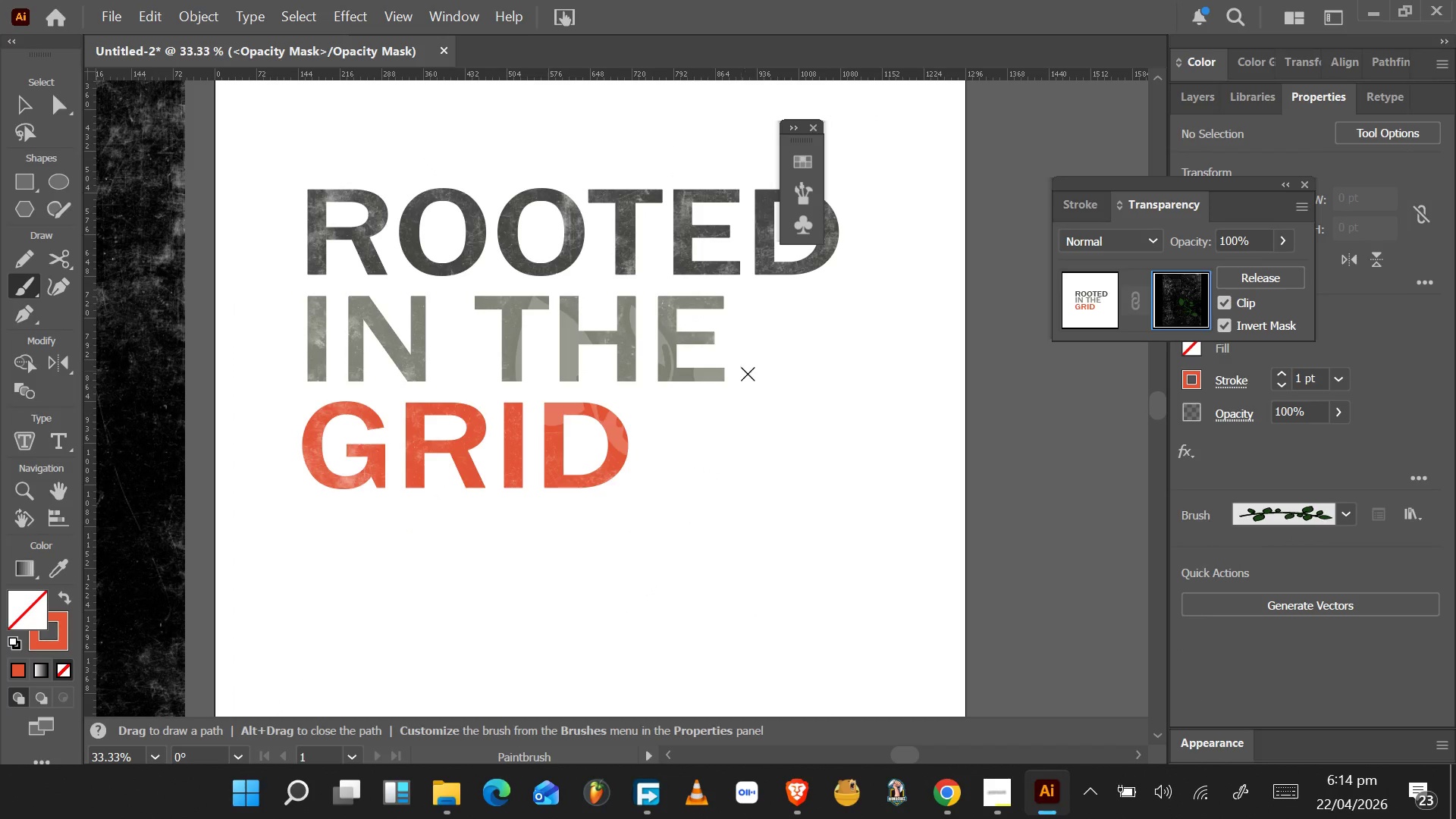 
key(Control+Z)
 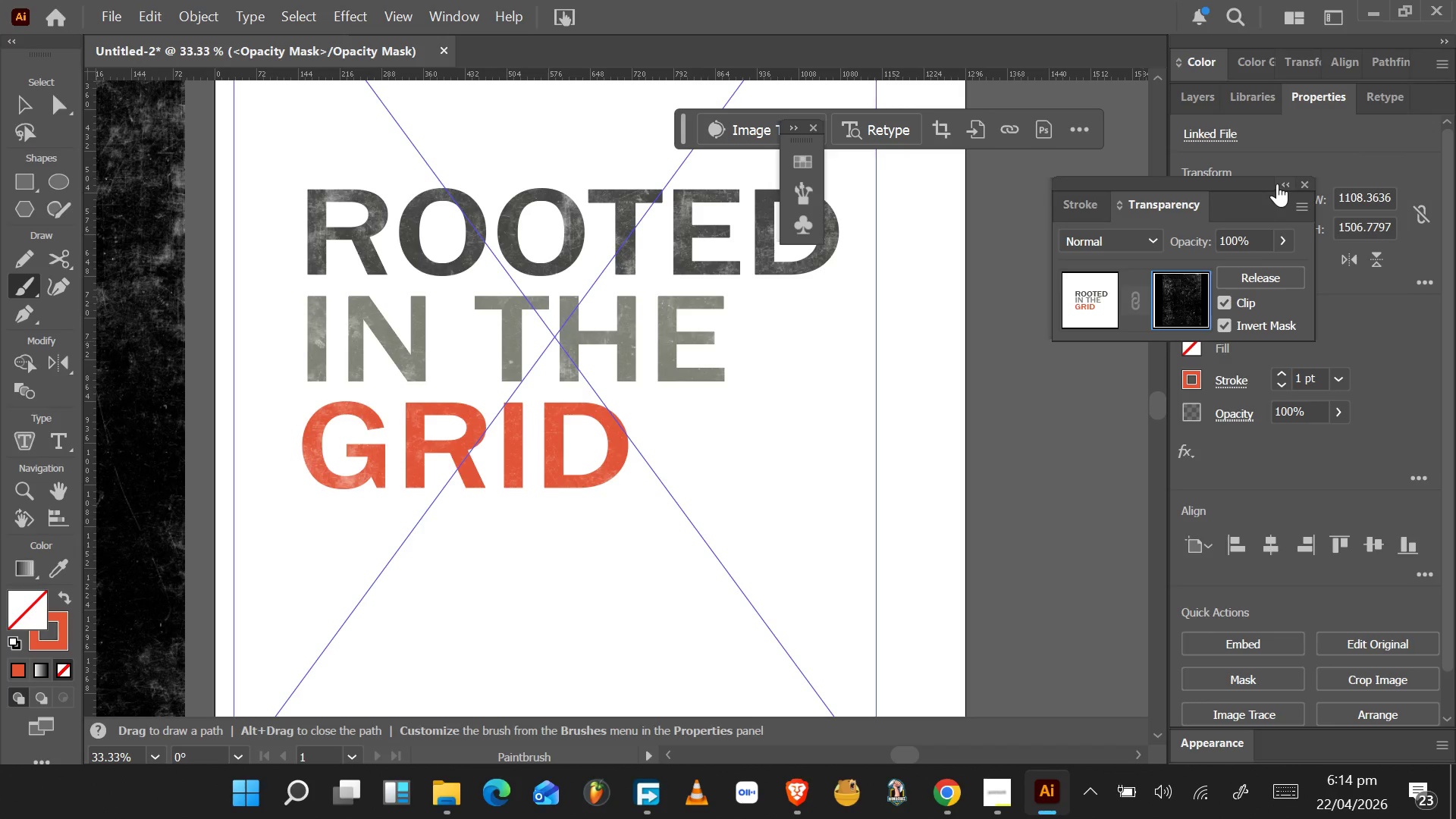 
left_click([1282, 182])
 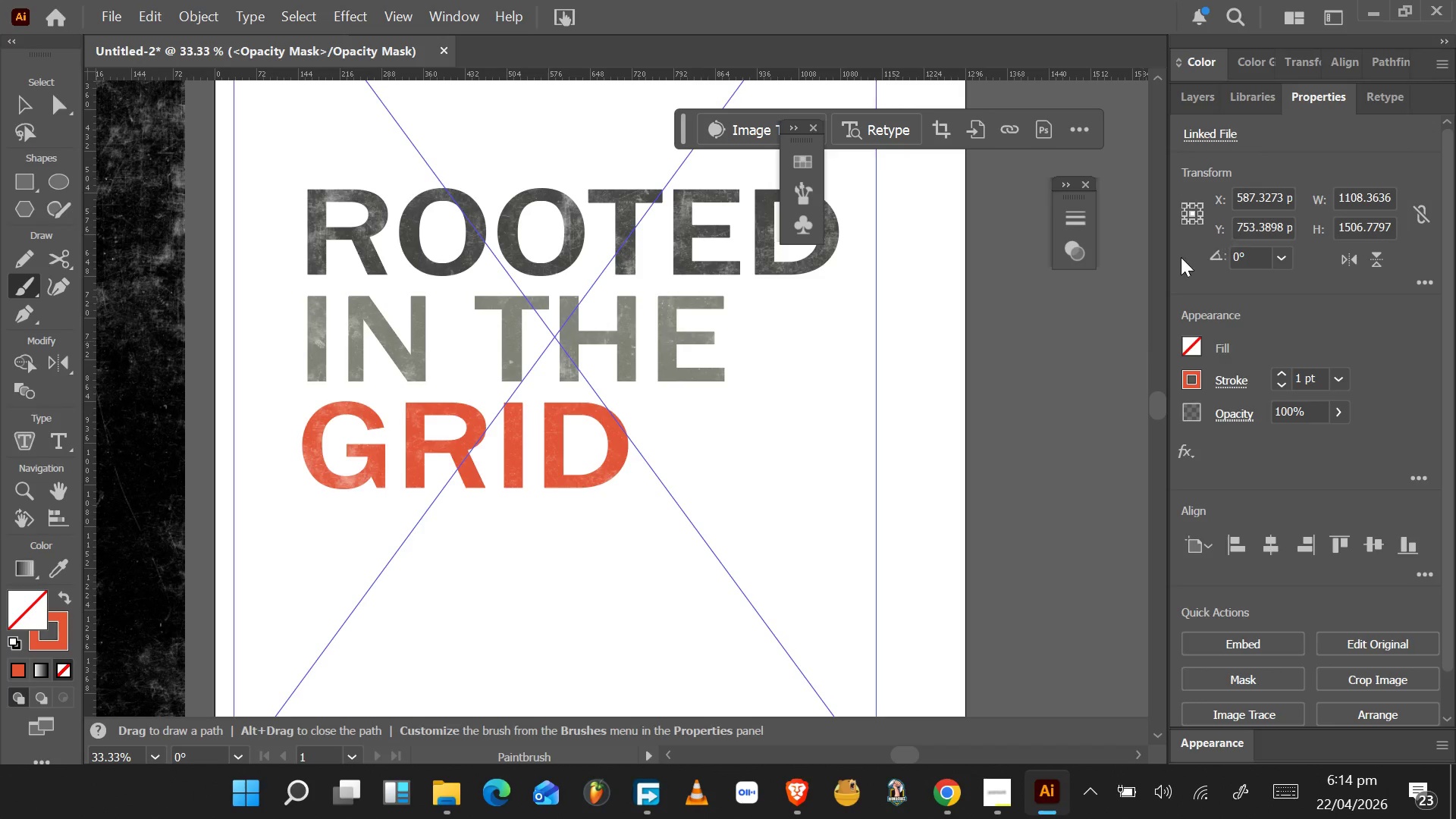 
hold_key(key=ControlLeft, duration=0.39)
 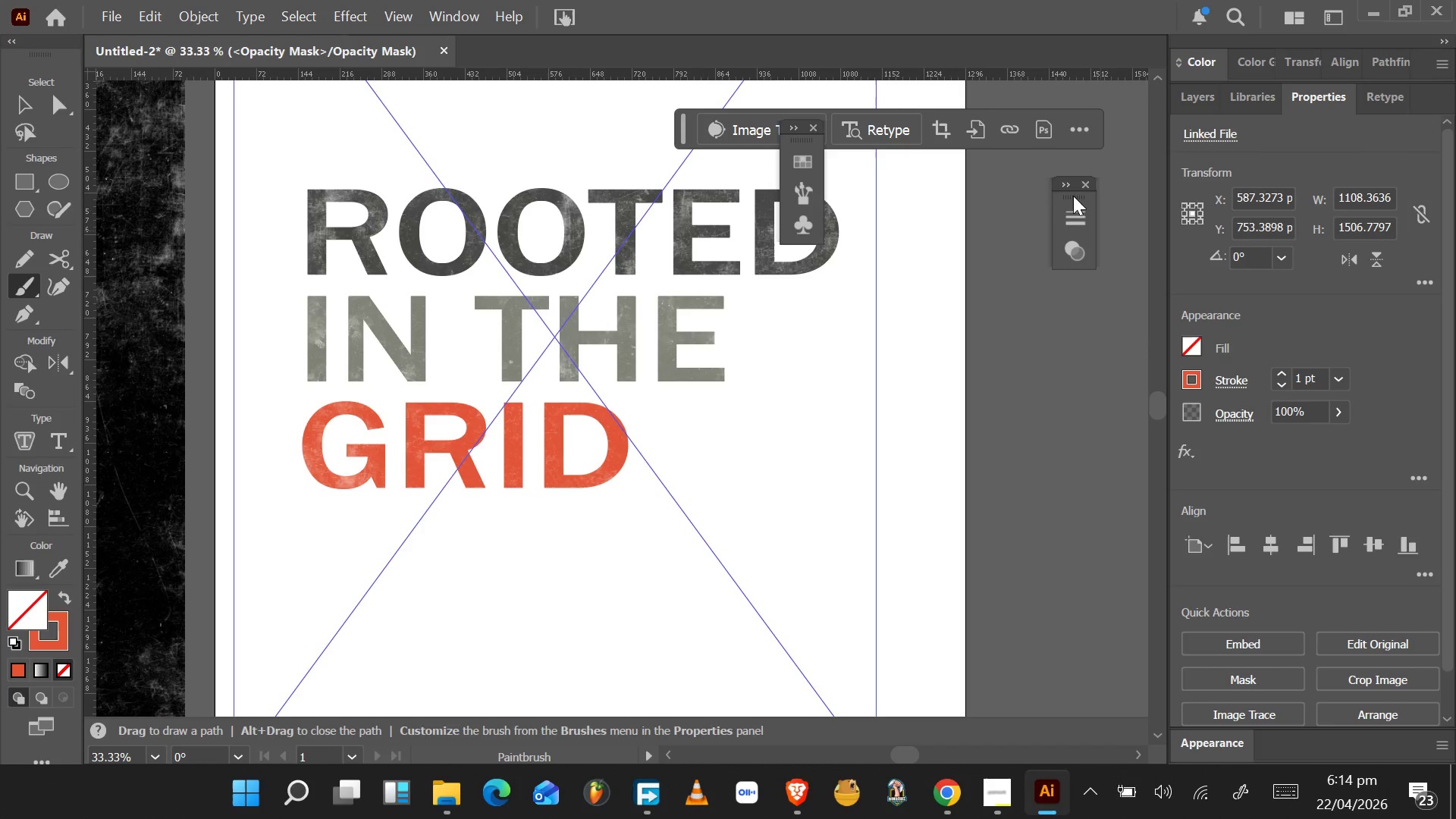 
left_click([1064, 189])
 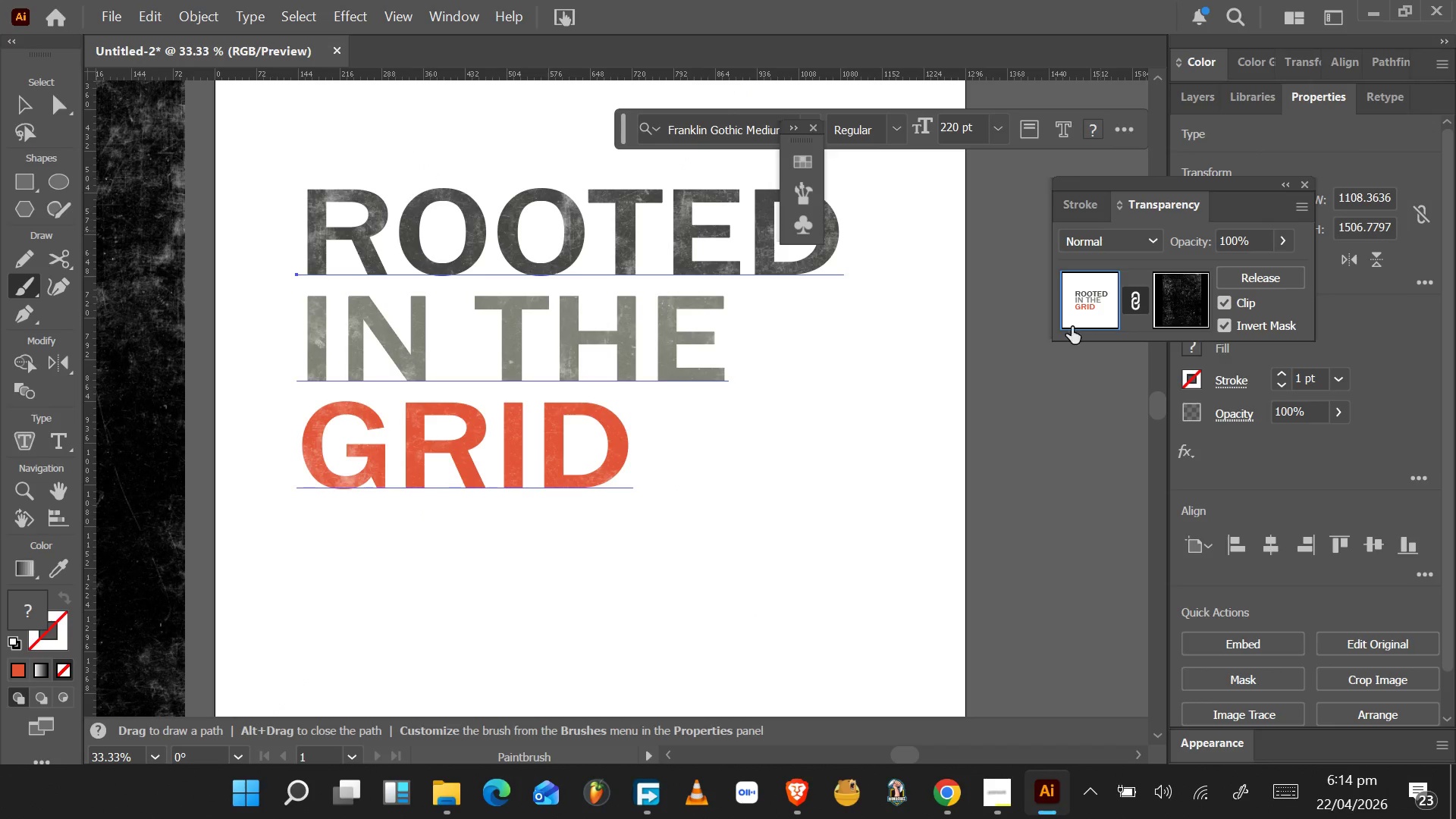 
hold_key(key=AltLeft, duration=0.45)
scroll: coordinate [929, 399], scroll_direction: down, amount: 4.0
 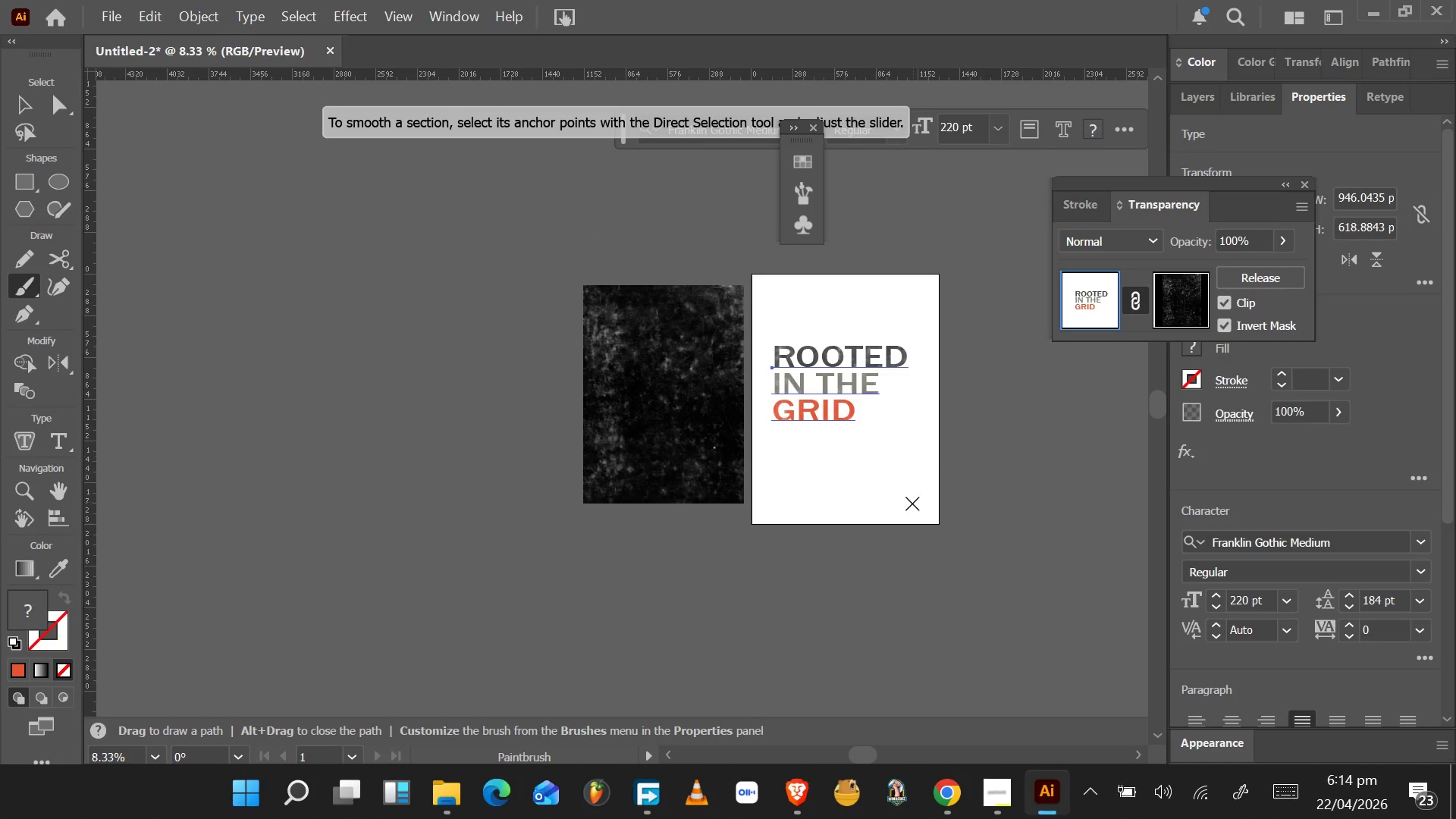 
left_click_drag(start_coordinate=[910, 504], to_coordinate=[913, 360])
 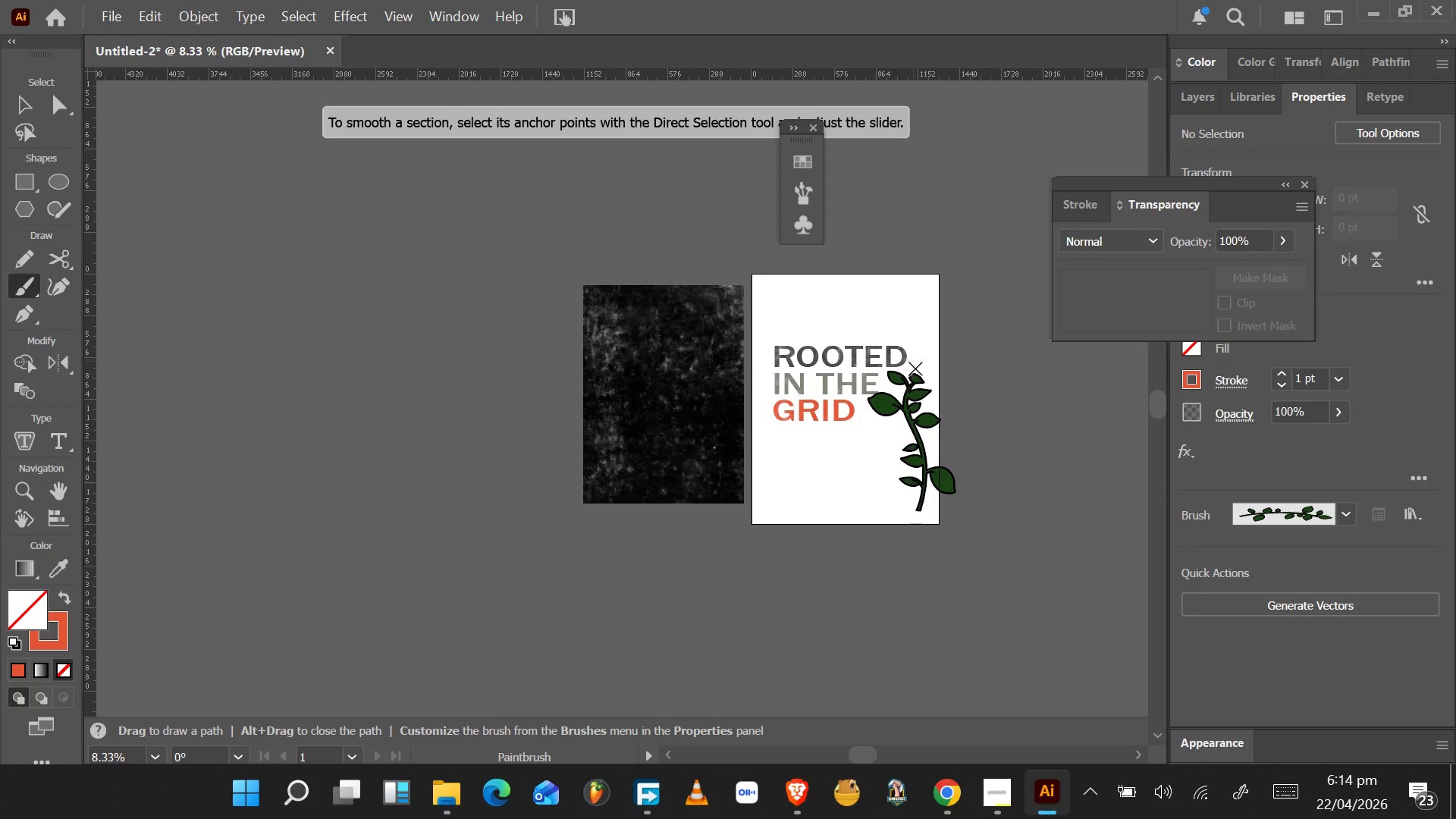 
key(Control+Z)
 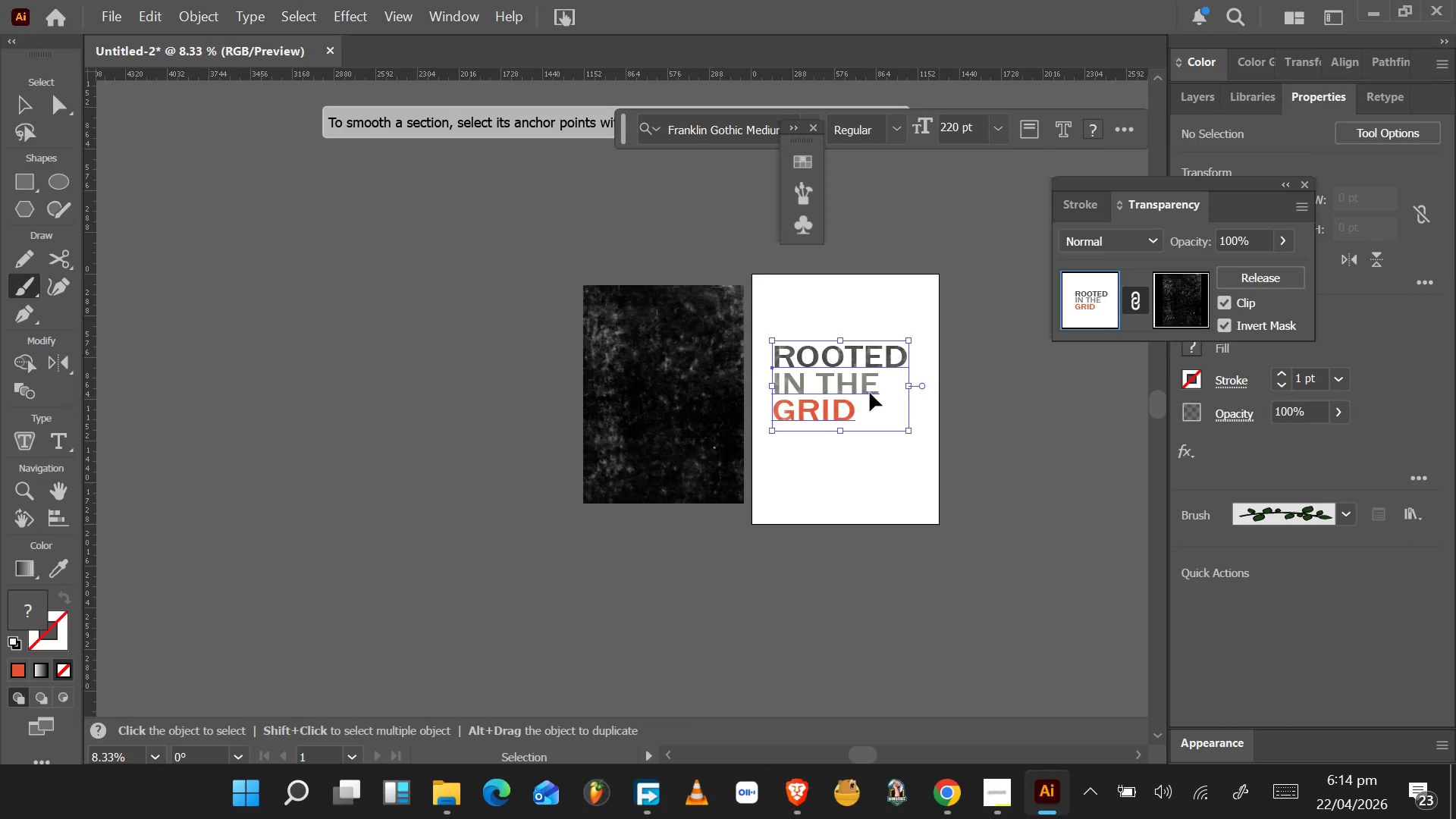 
hold_key(key=AltLeft, duration=0.36)
scroll: coordinate [868, 391], scroll_direction: up, amount: 3.0
 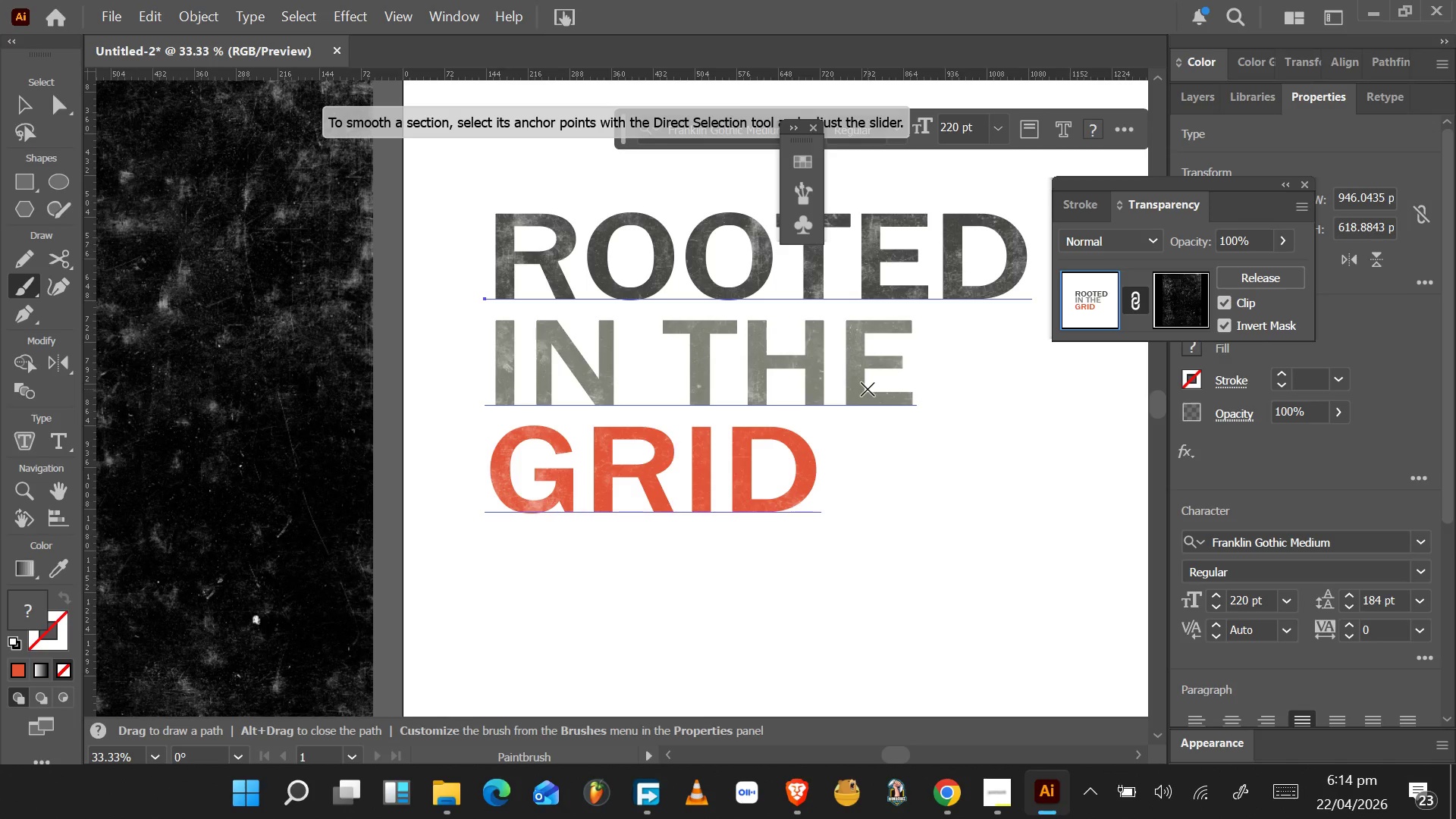 
scroll: coordinate [868, 389], scroll_direction: down, amount: 1.0
 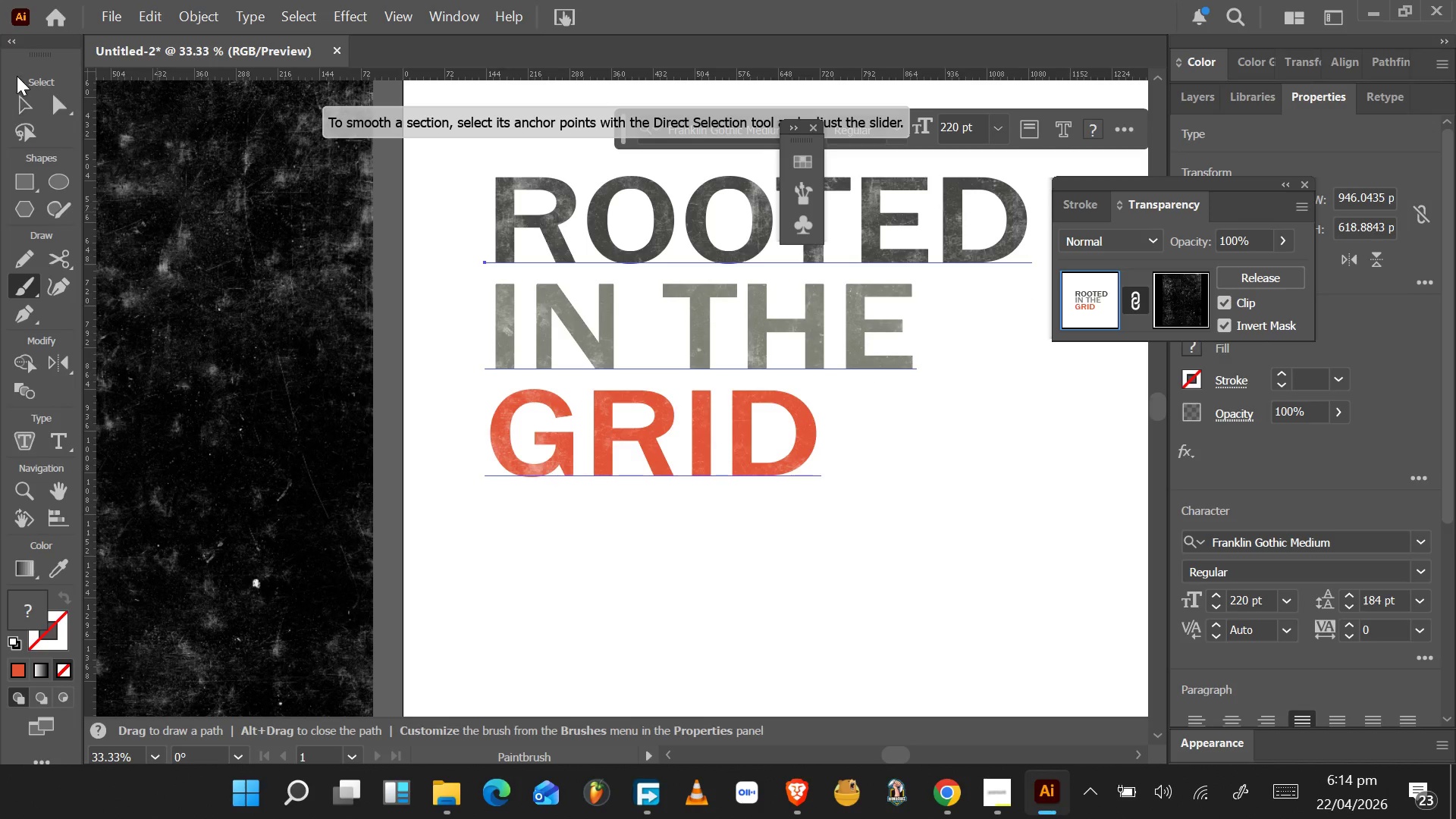 
left_click([23, 101])
 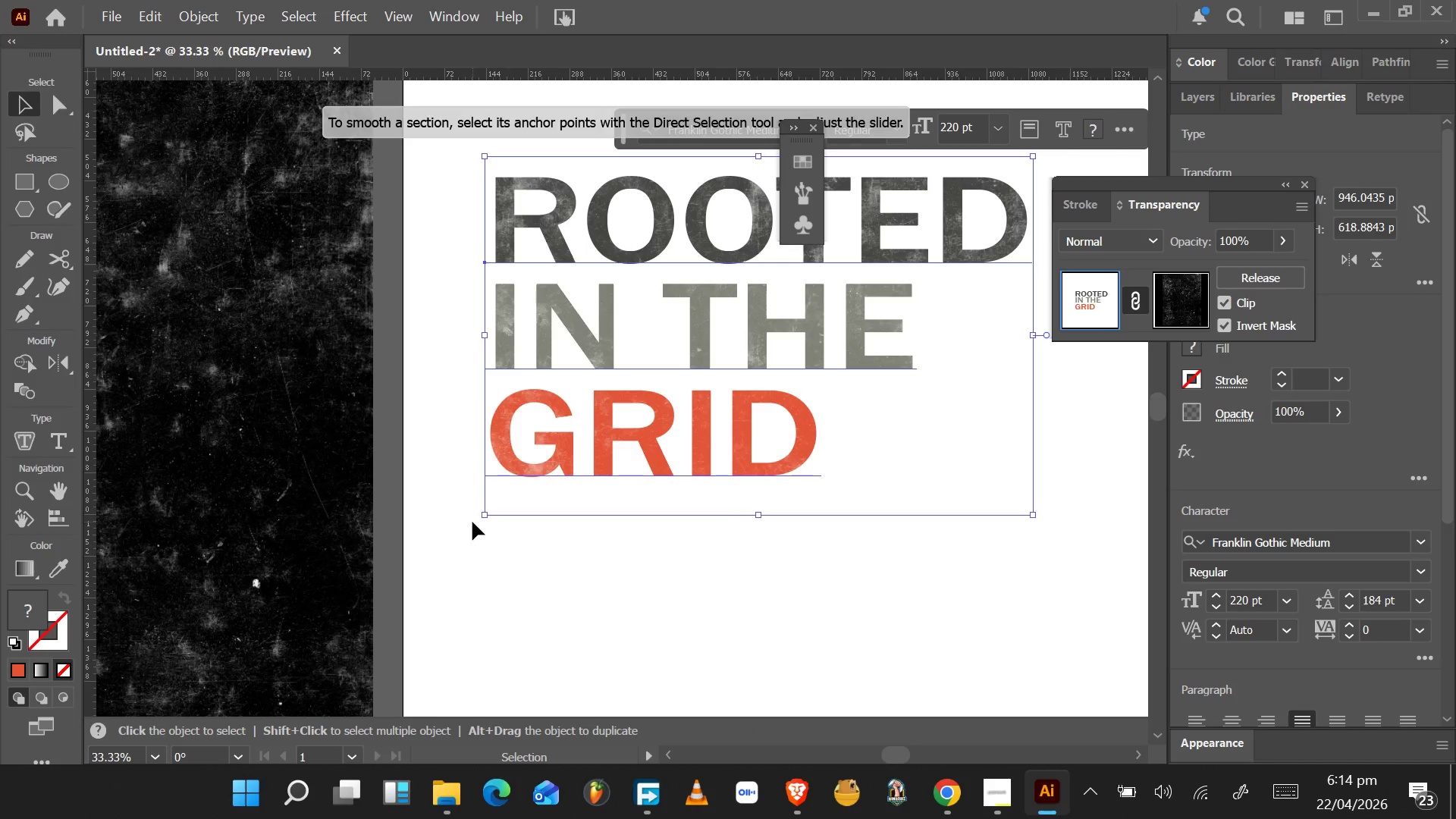 
left_click_drag(start_coordinate=[477, 522], to_coordinate=[920, 578])
 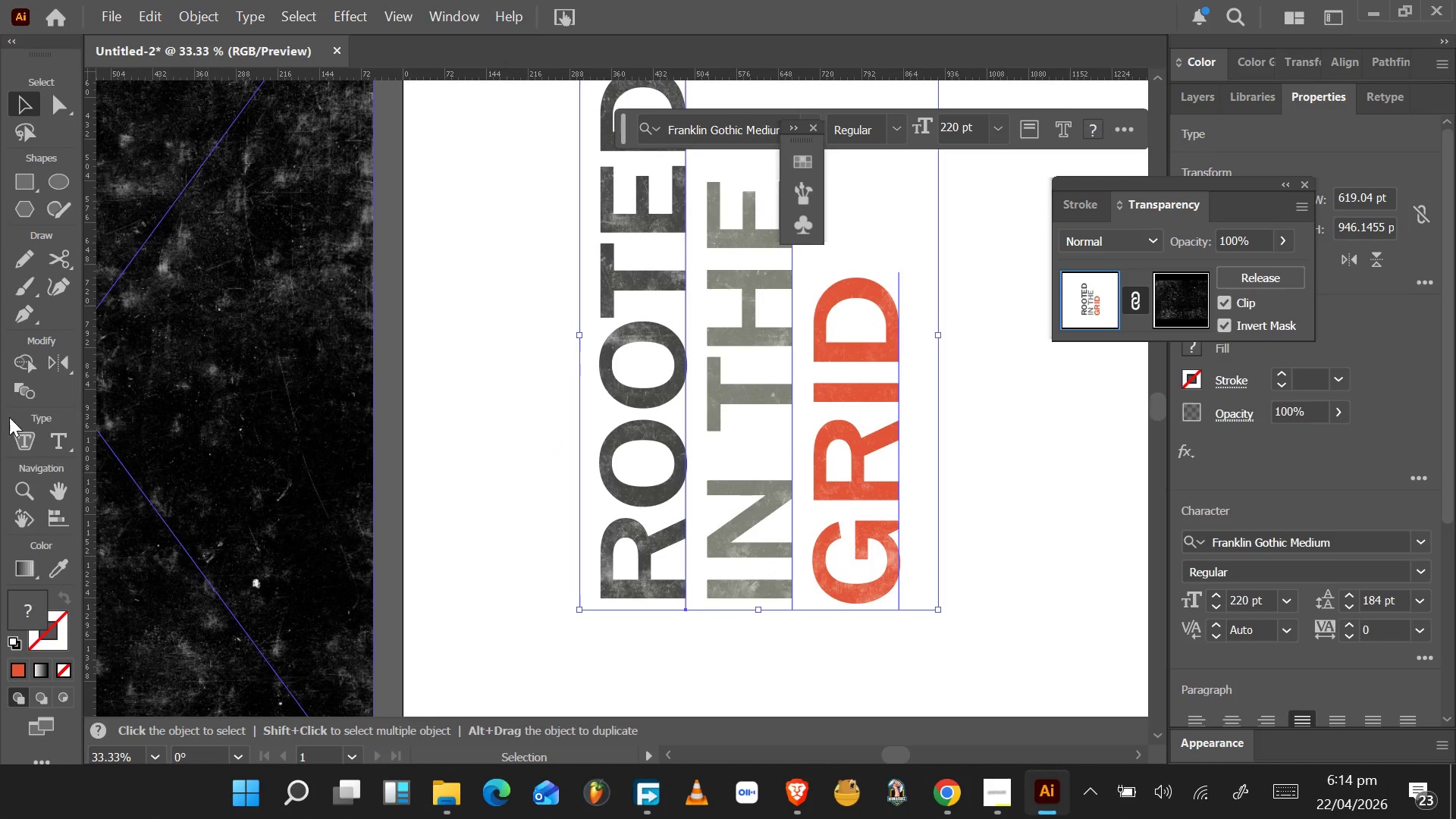 
left_click([24, 294])
 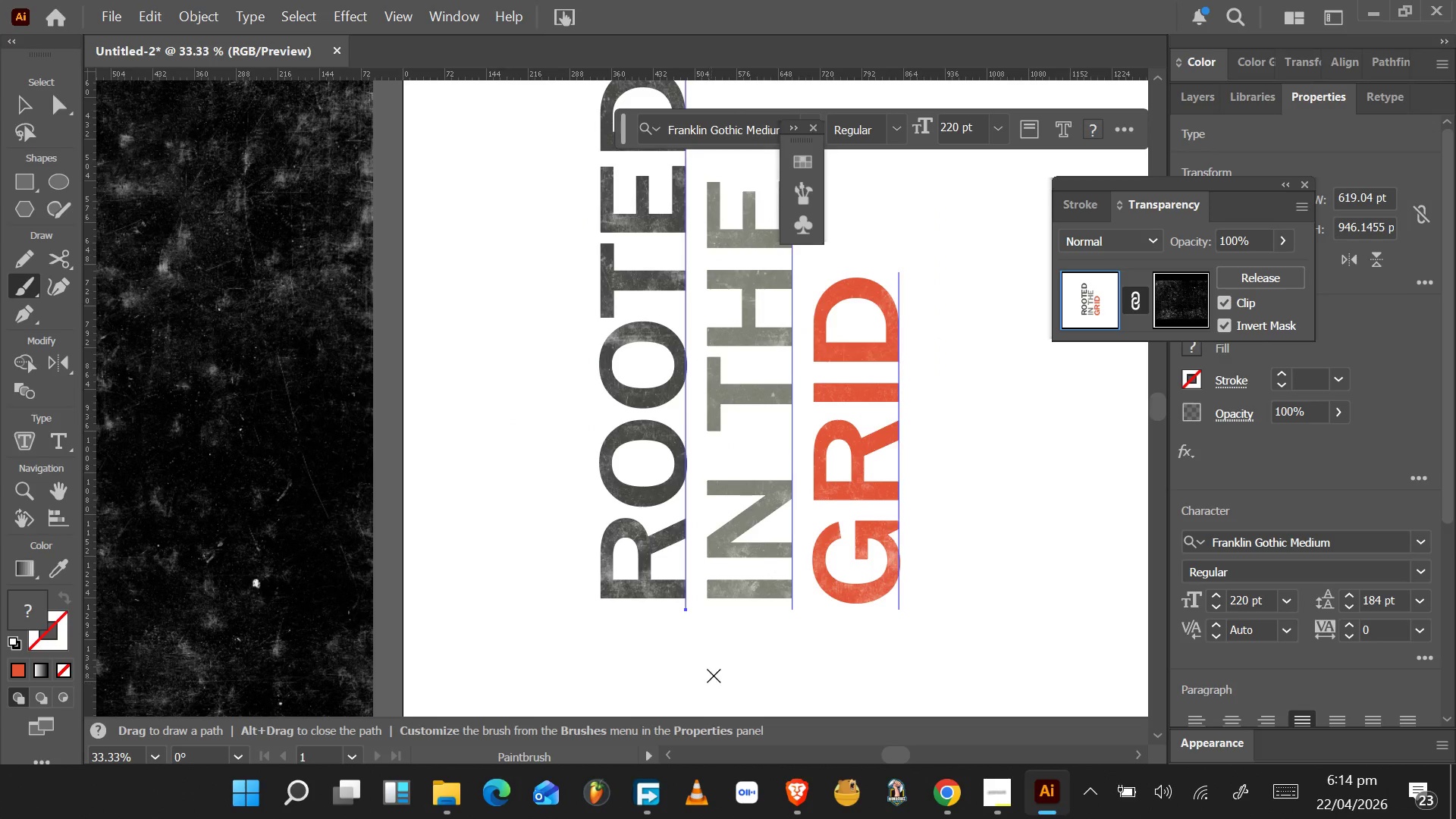 
left_click_drag(start_coordinate=[721, 663], to_coordinate=[736, 182])
 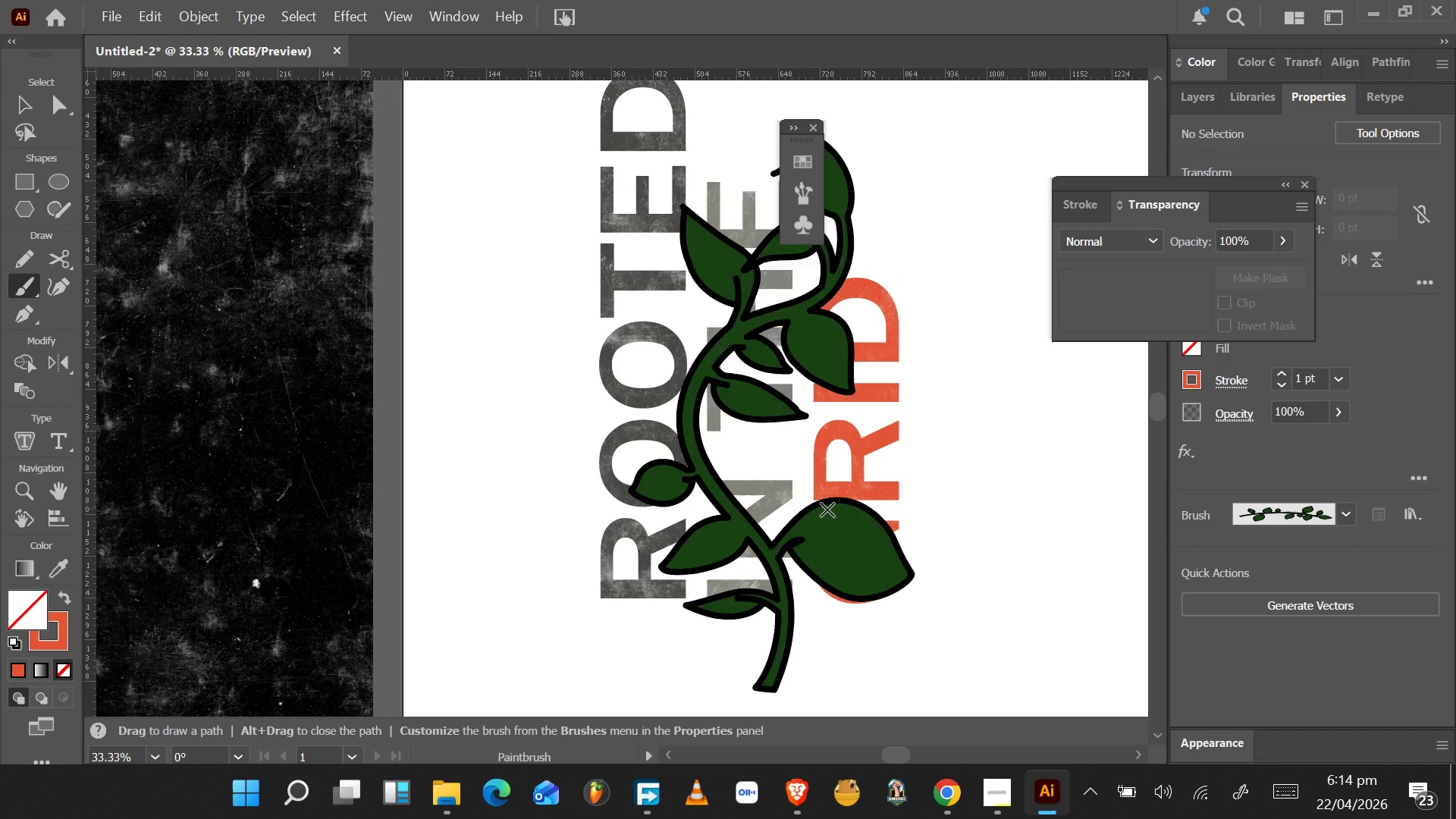 
wait(7.01)
 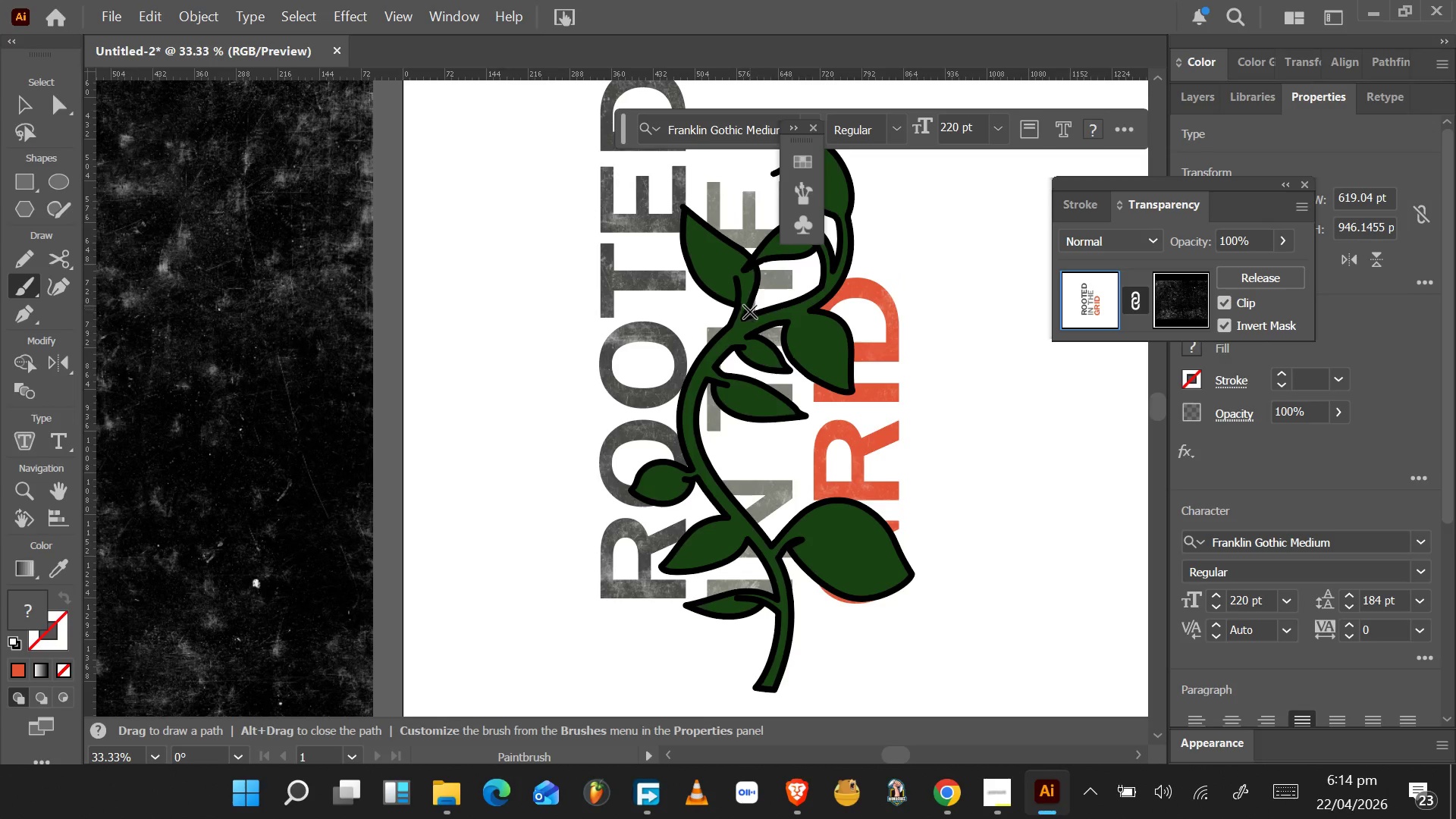 
key(Control+Z)
 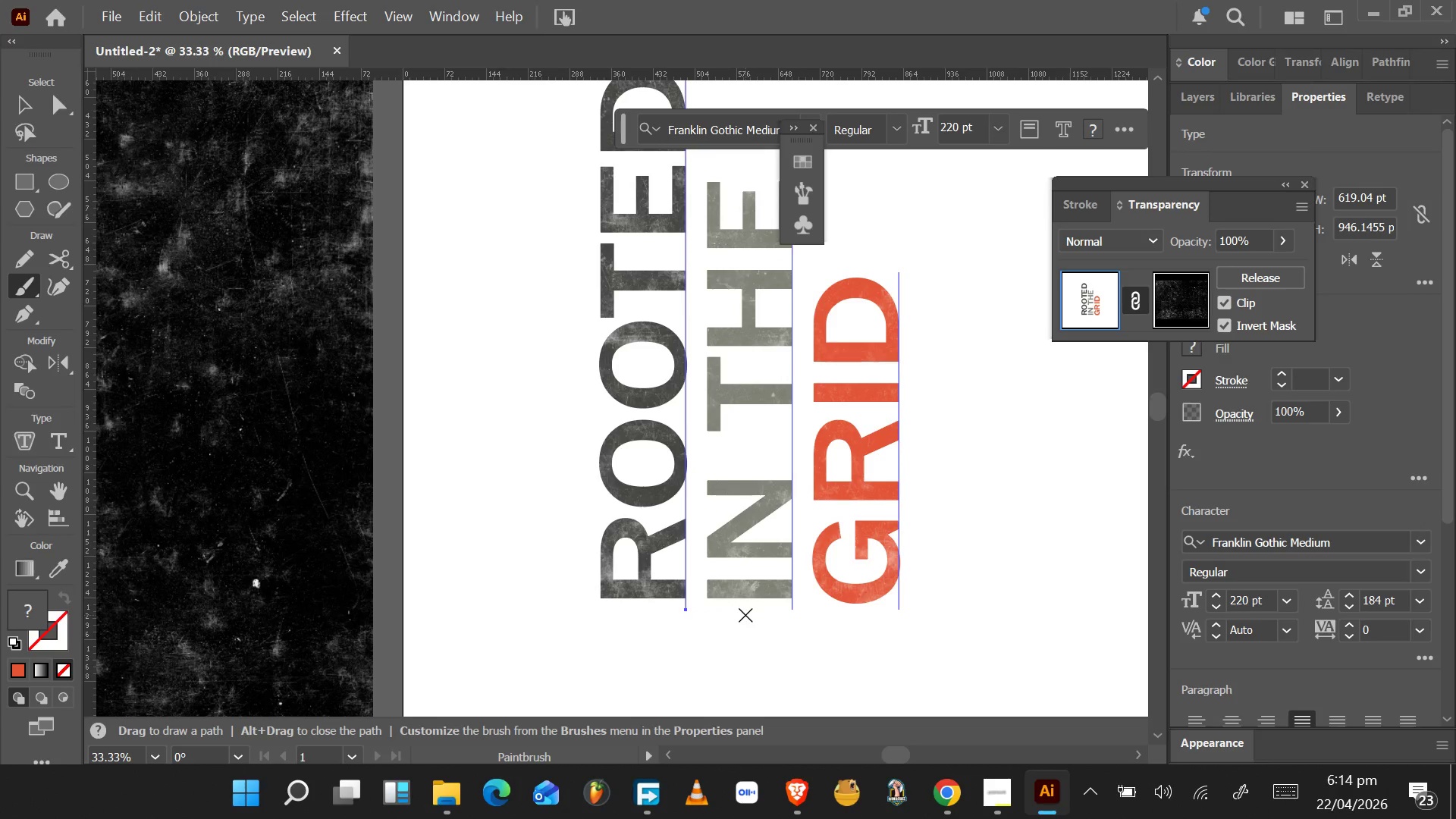 
left_click_drag(start_coordinate=[738, 625], to_coordinate=[729, 171])
 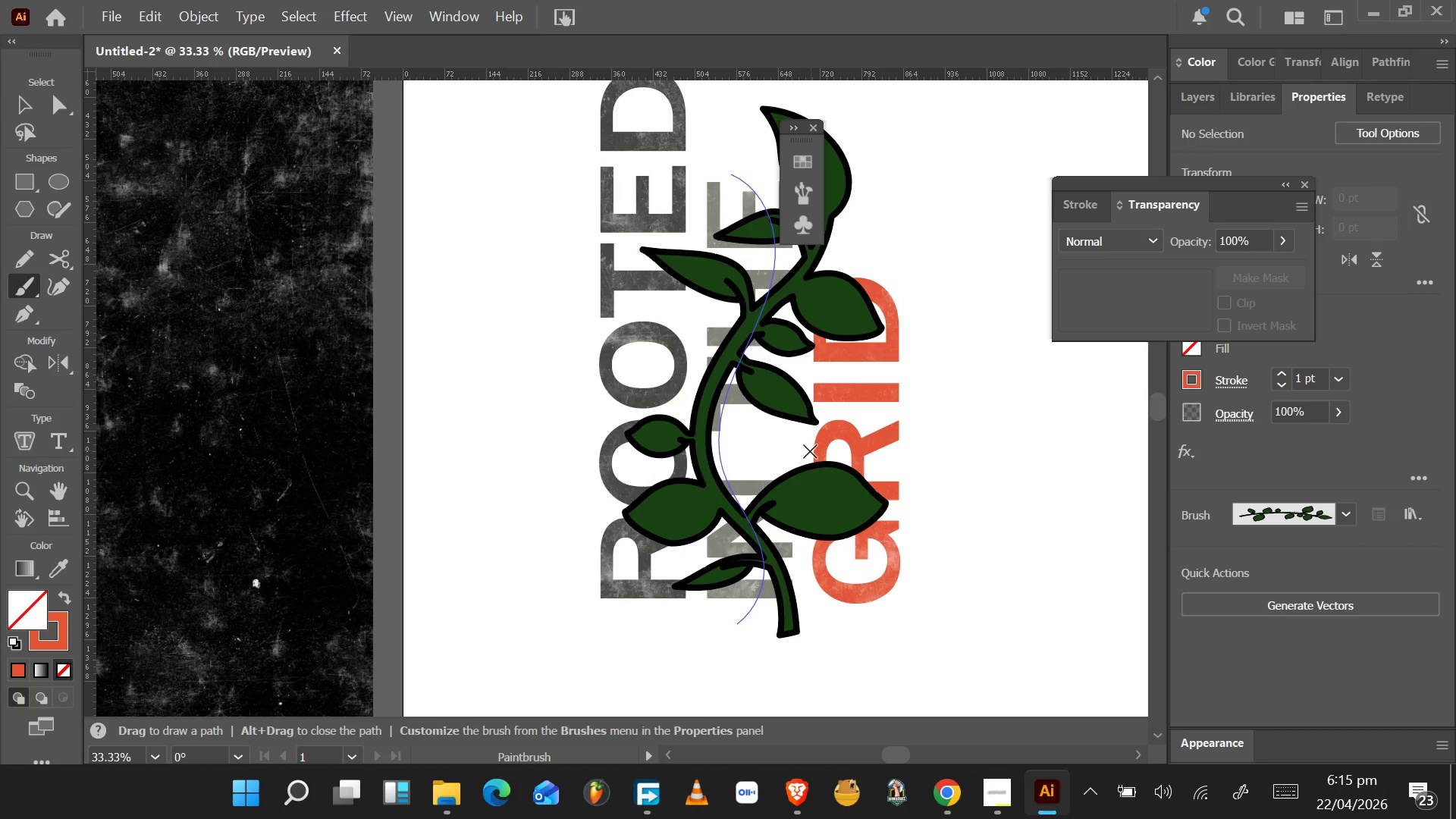 
wait(8.98)
 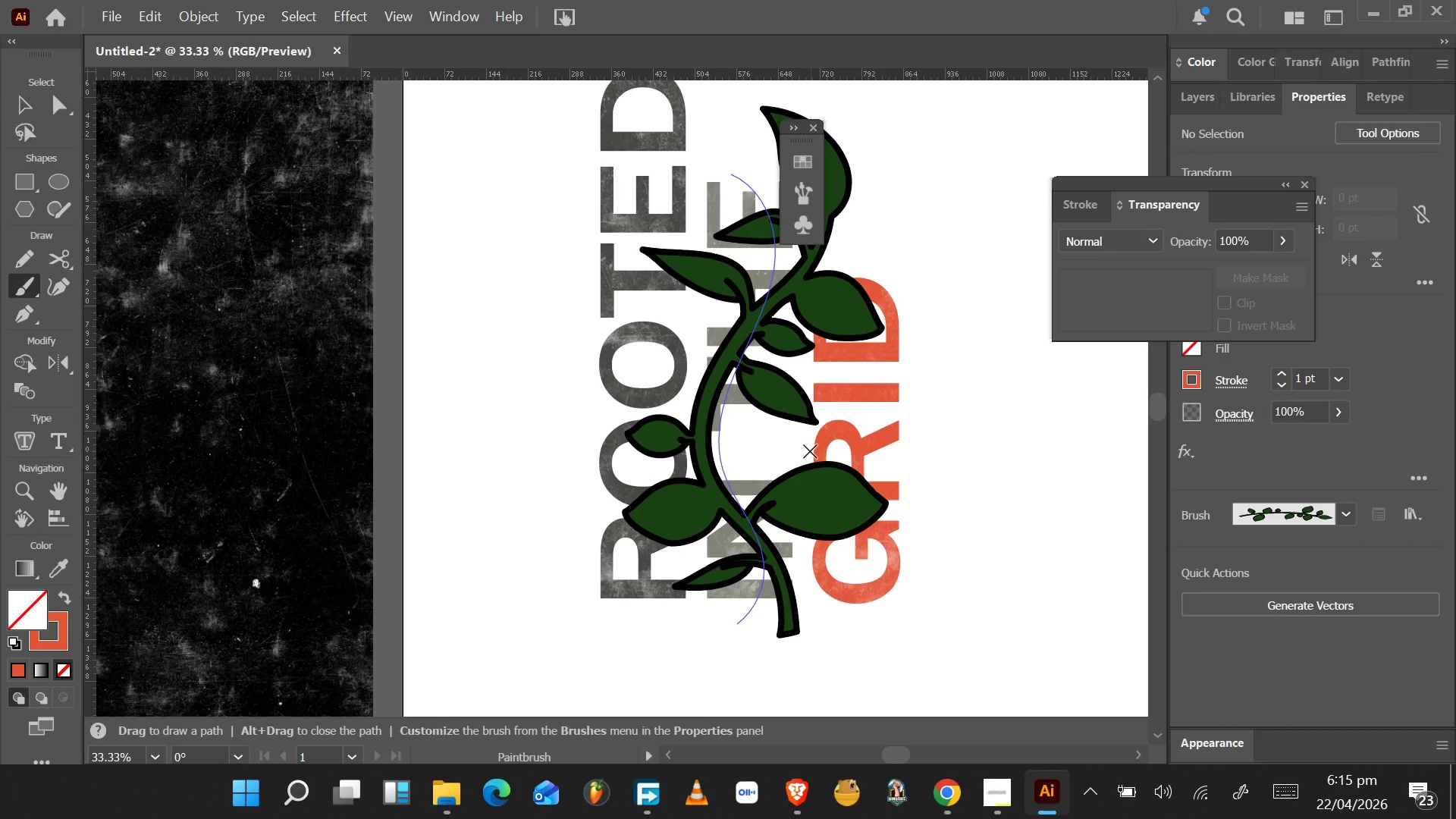 
left_click([56, 110])
 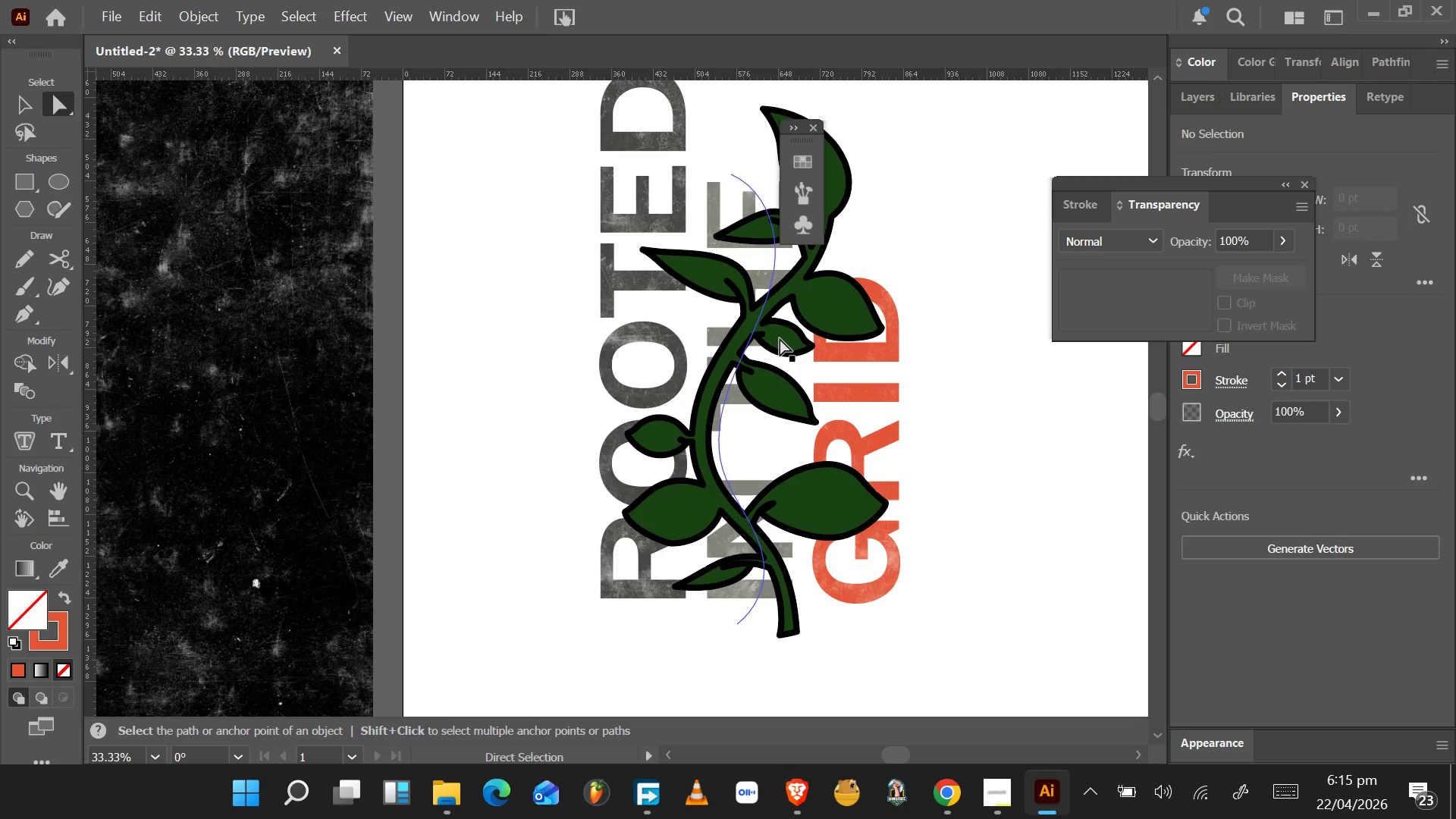 
left_click([749, 331])
 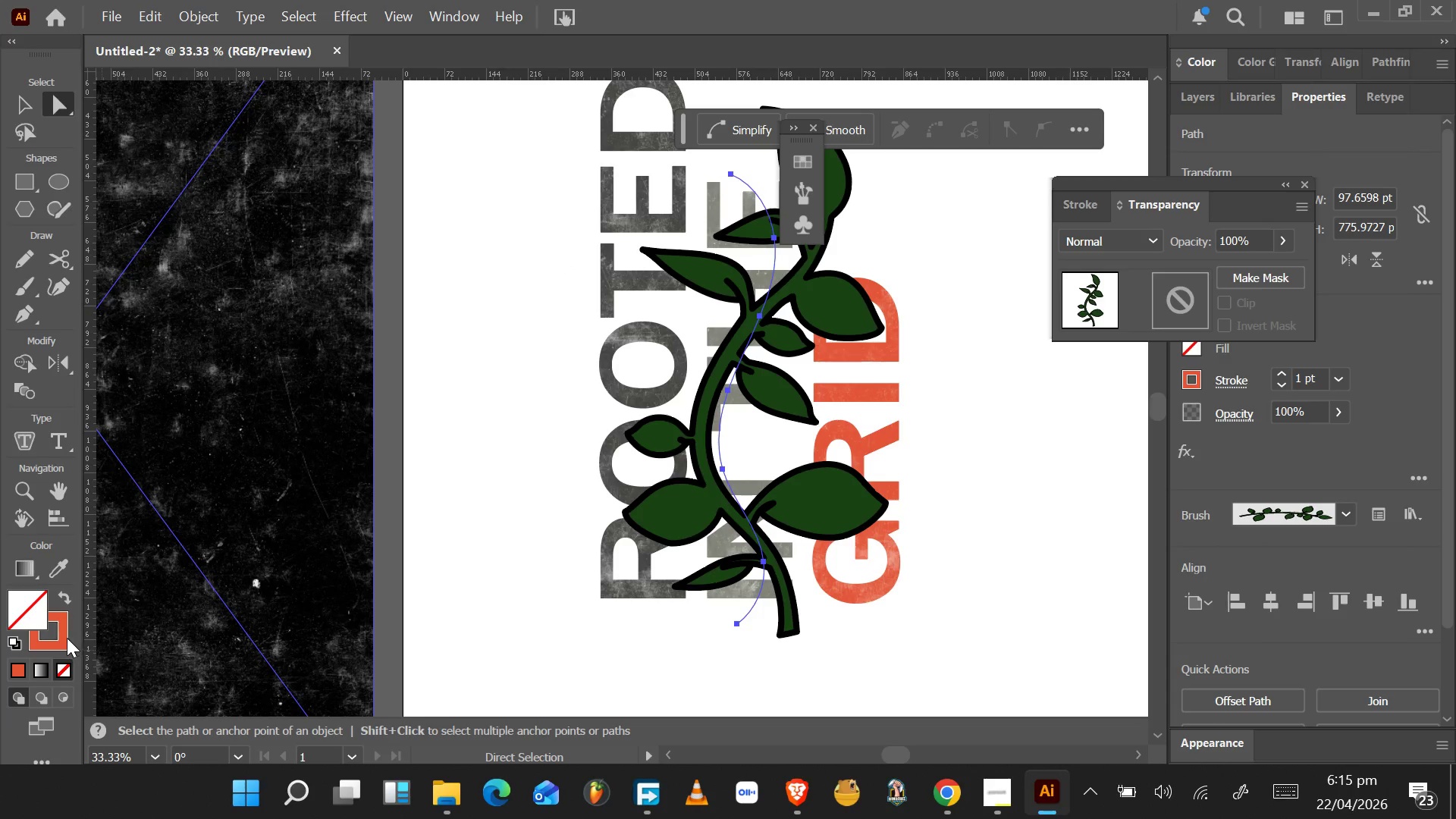 
double_click([64, 635])
 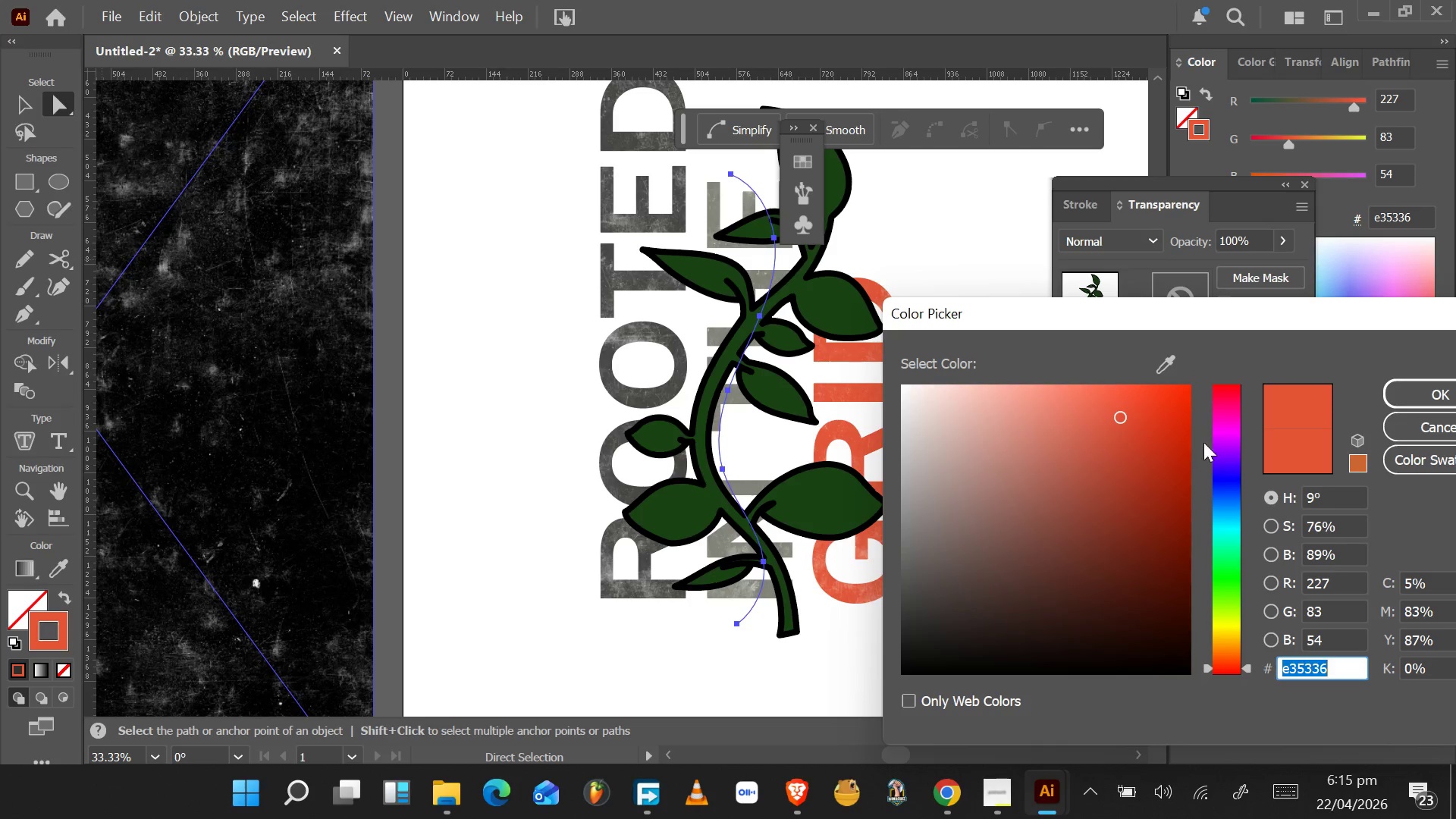 
left_click([1178, 362])
 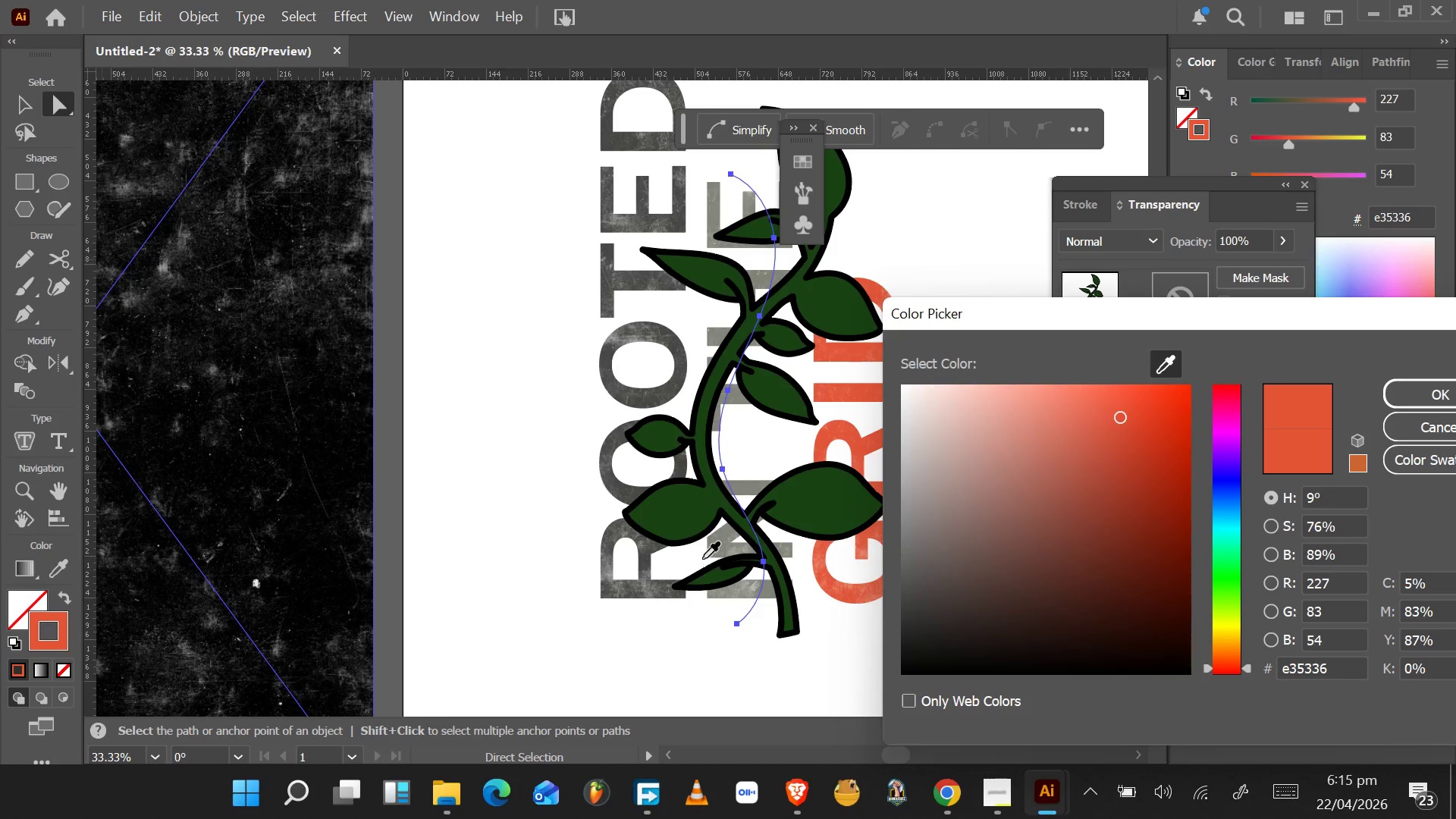 
left_click([718, 538])
 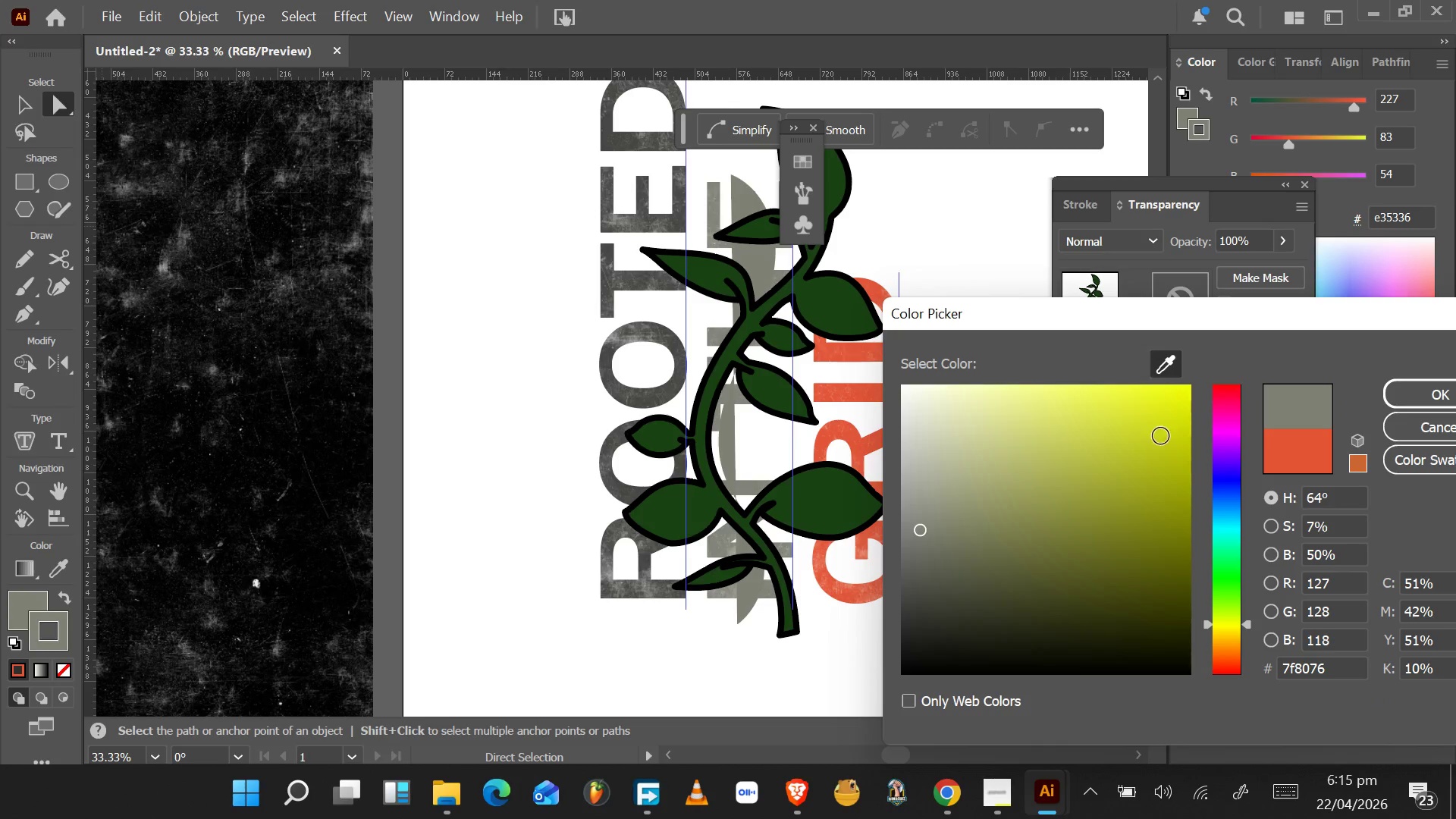 
left_click([1404, 407])
 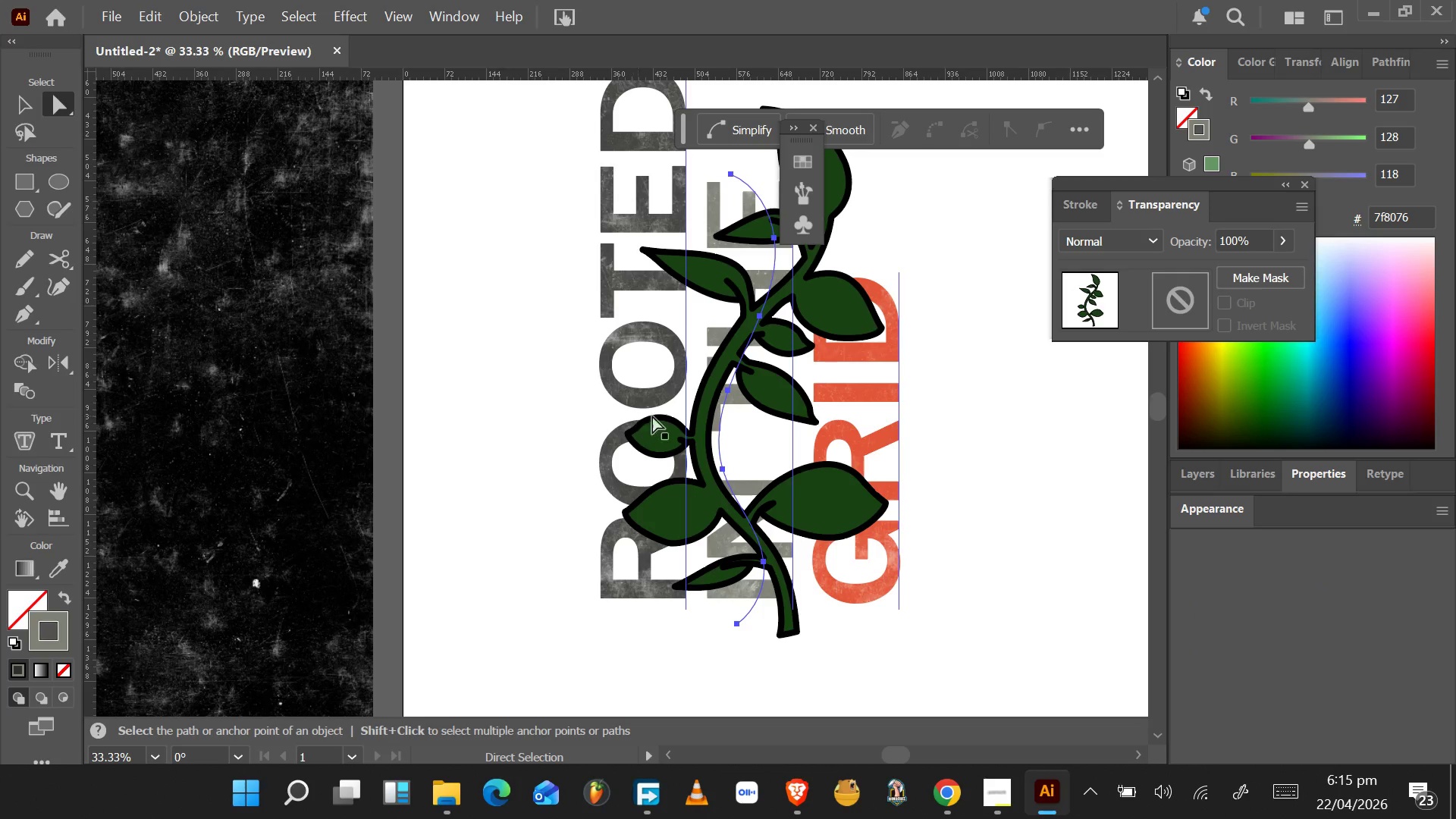 
right_click([699, 413])
 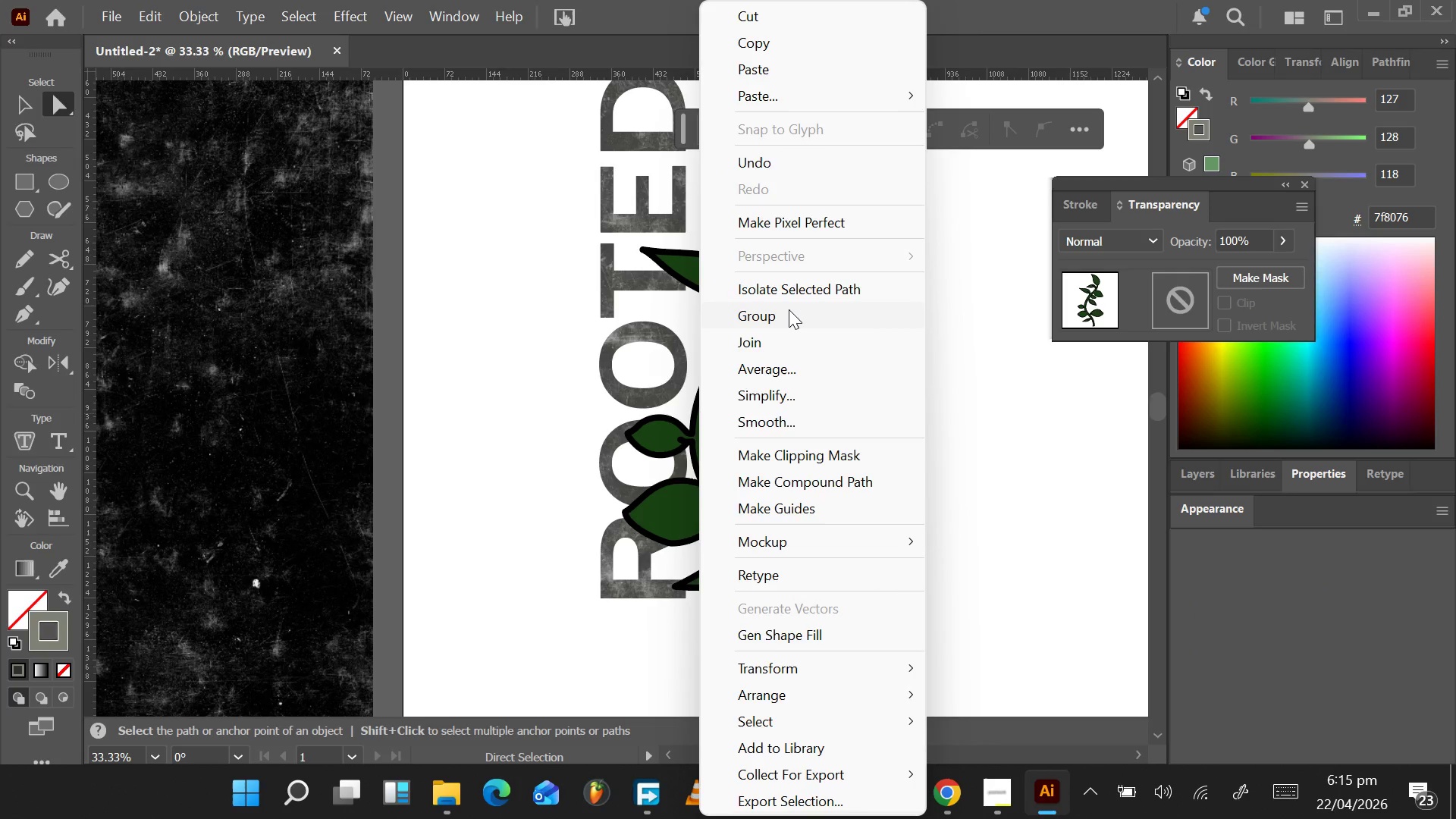 
wait(9.88)
 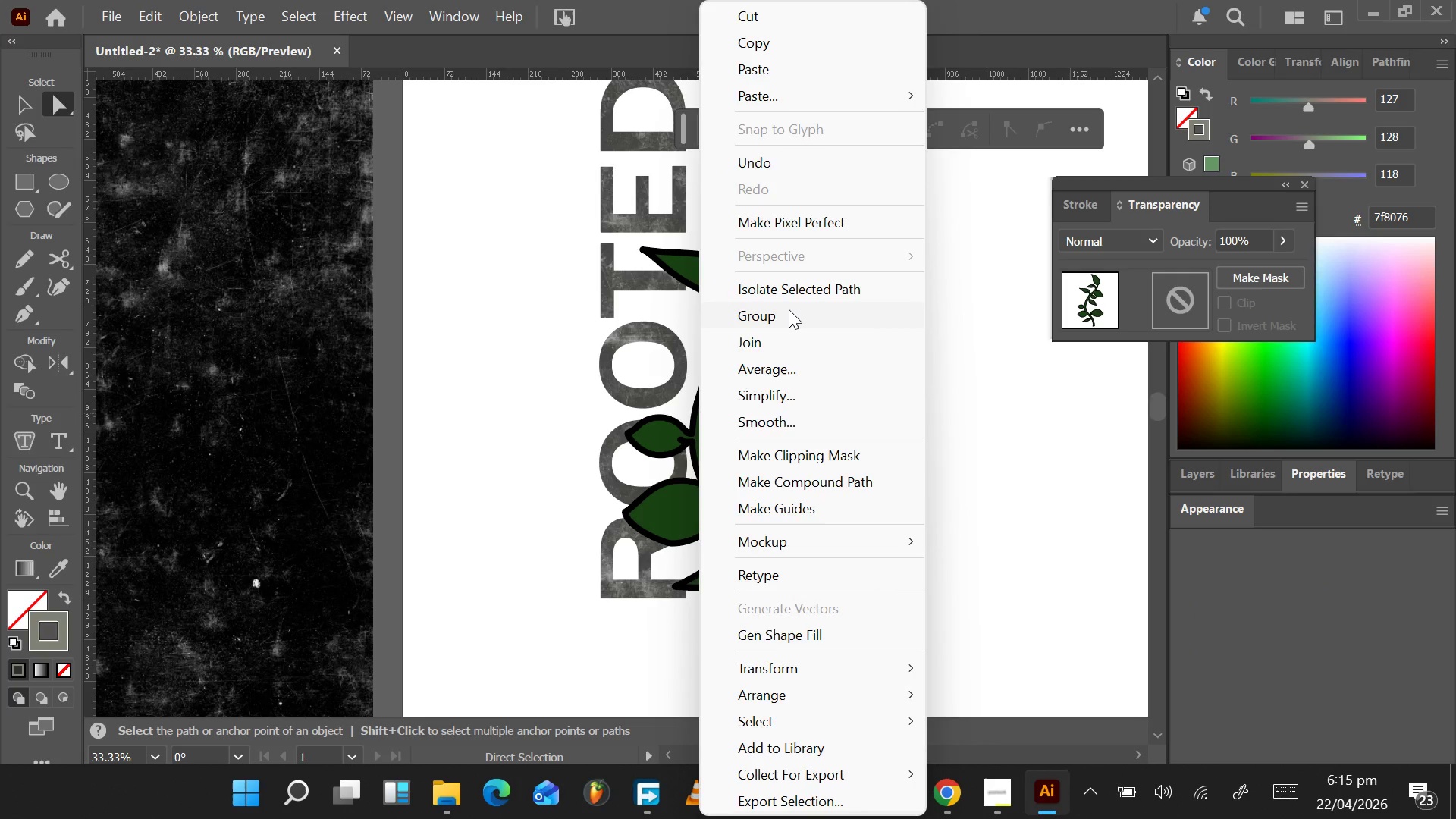 
left_click([200, 16])
 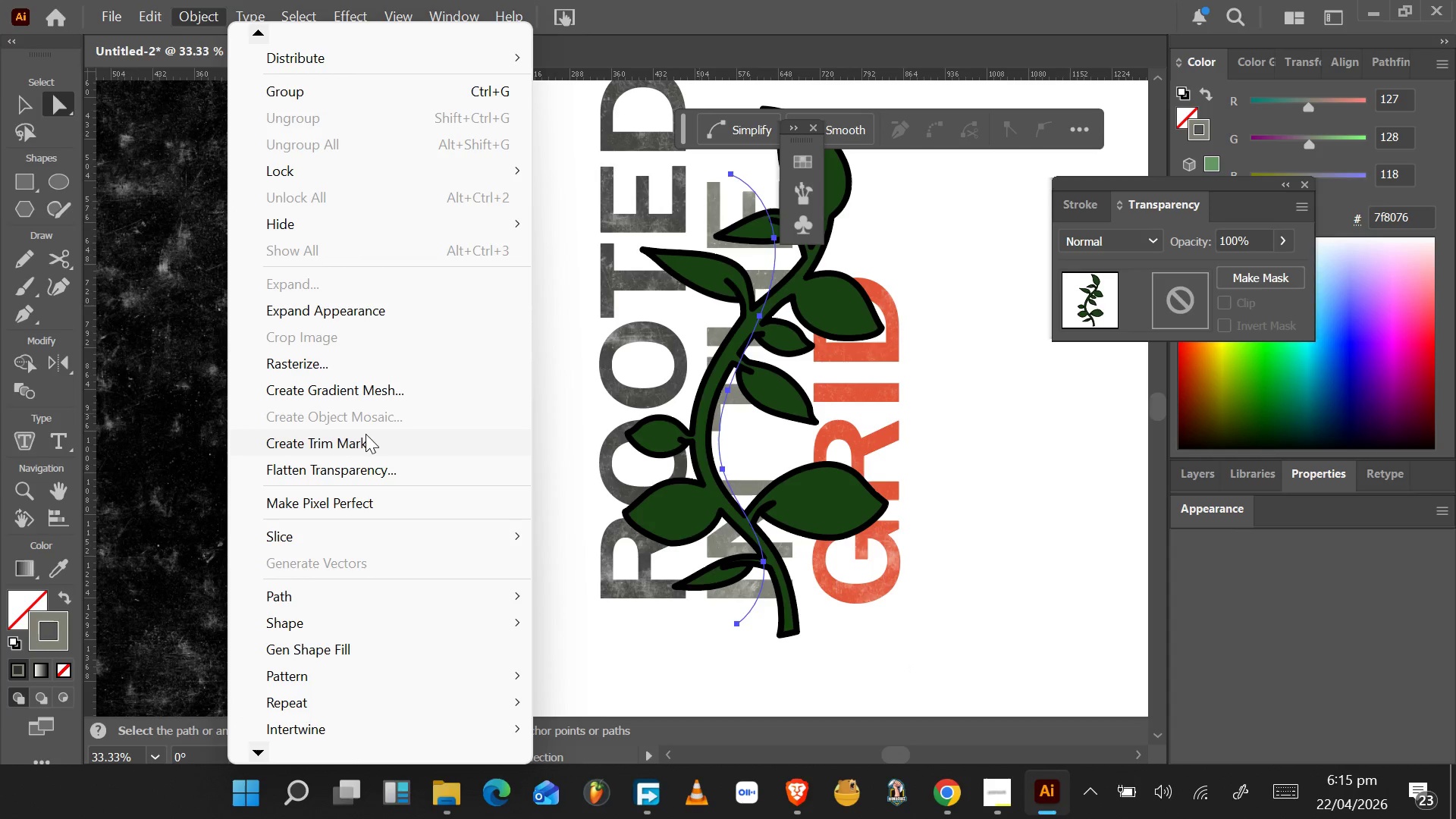 
wait(5.58)
 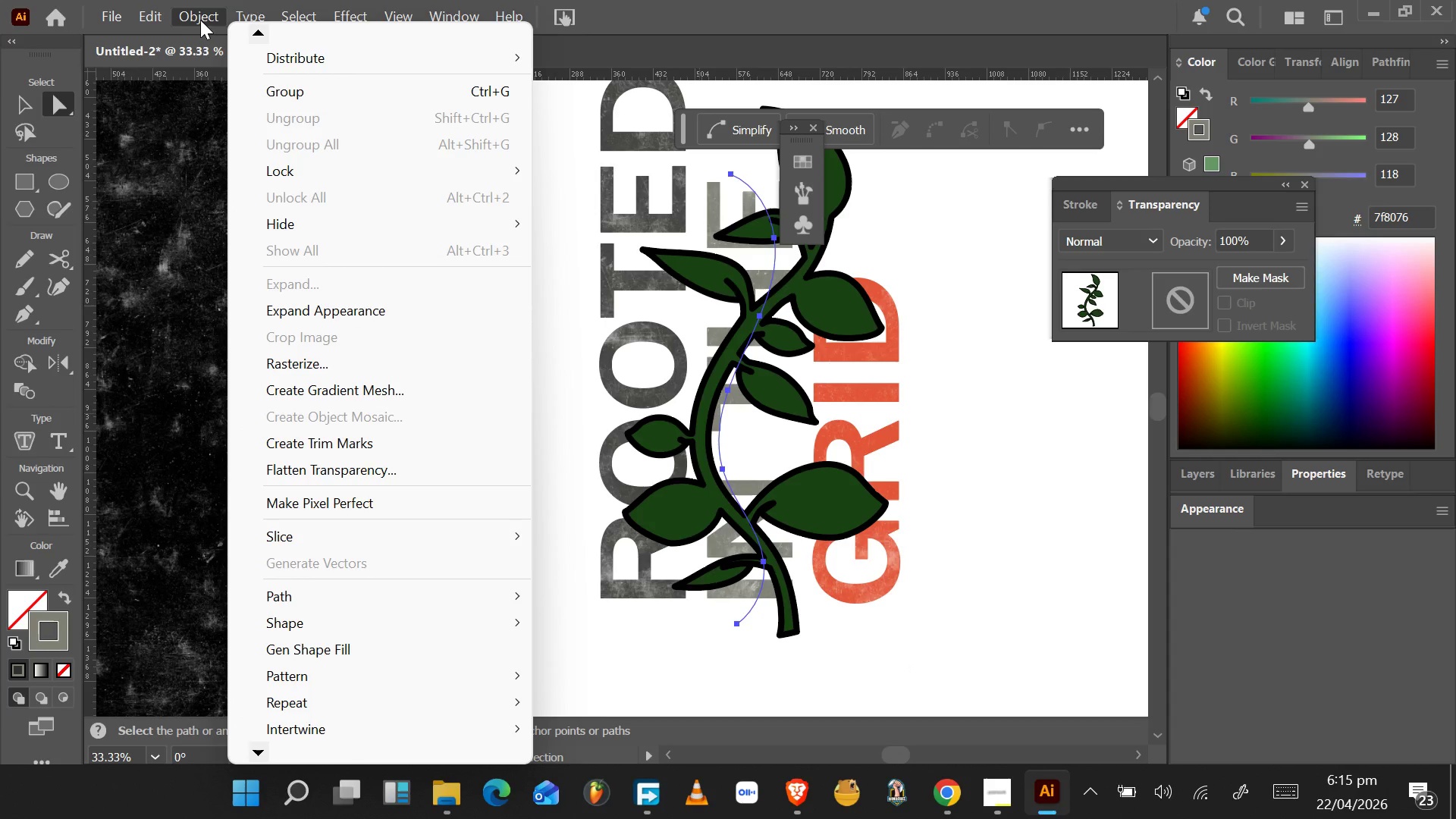 
left_click([363, 307])
 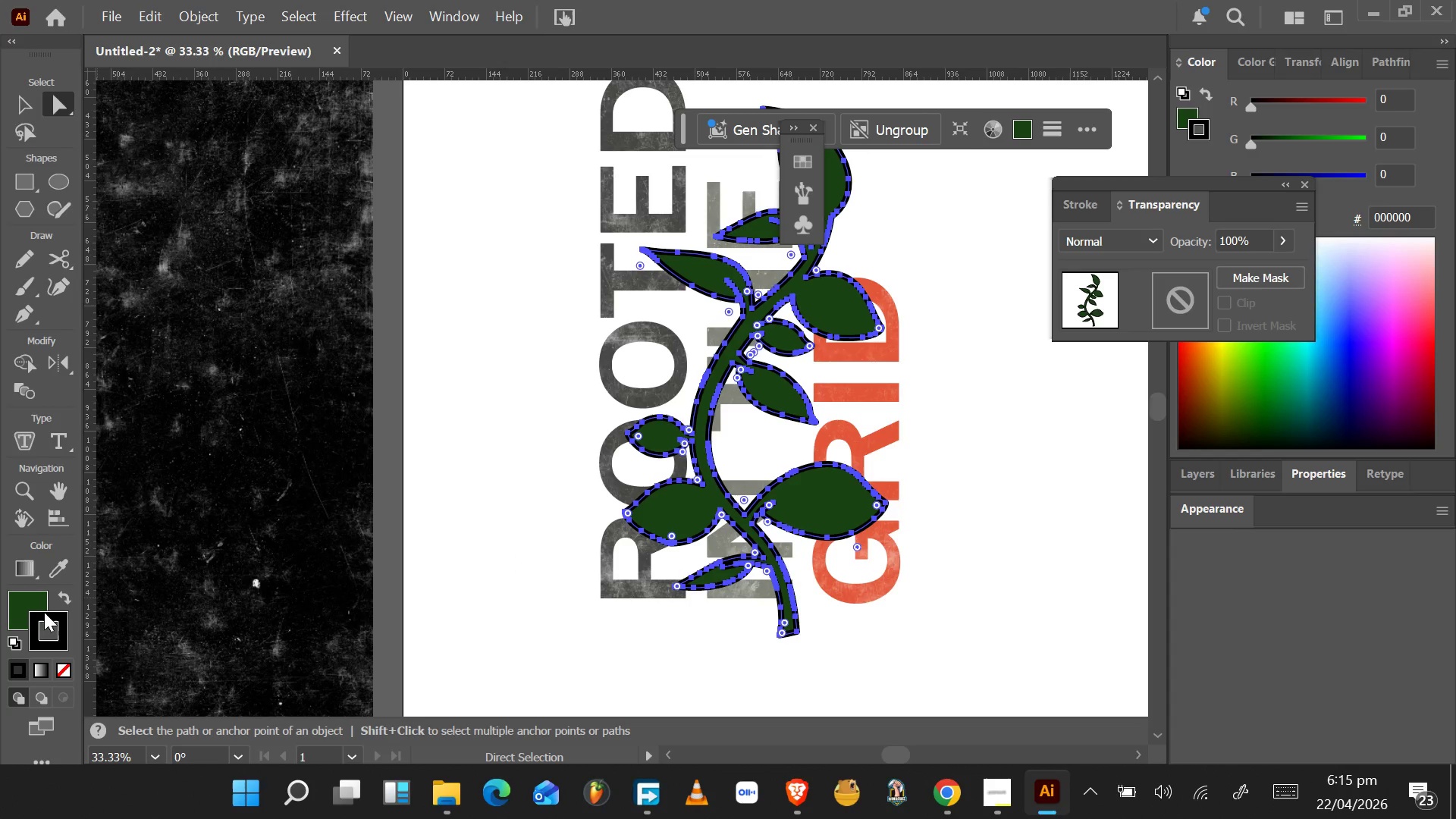 
wait(5.09)
 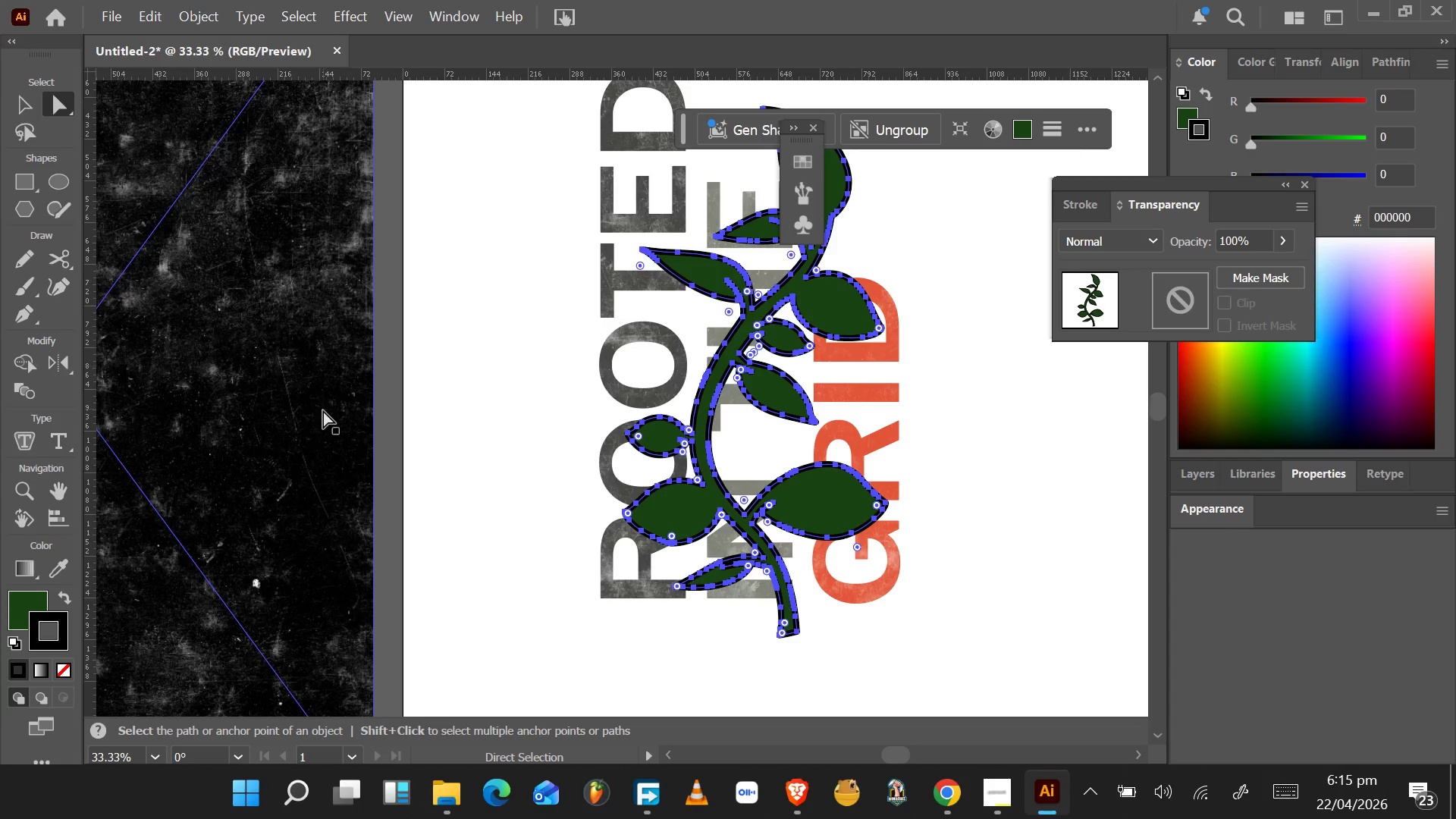 
left_click([61, 617])
 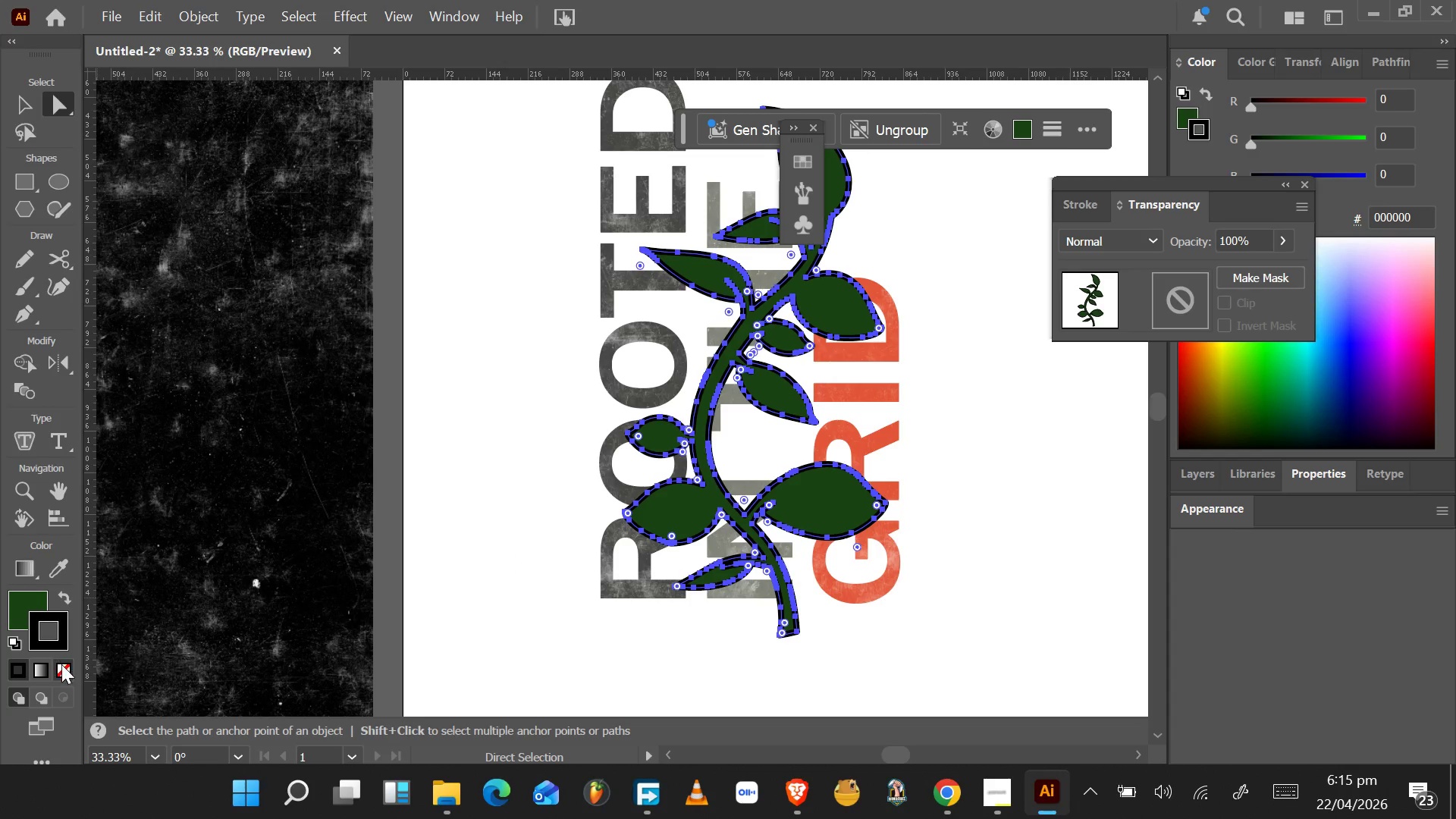 
left_click([64, 671])
 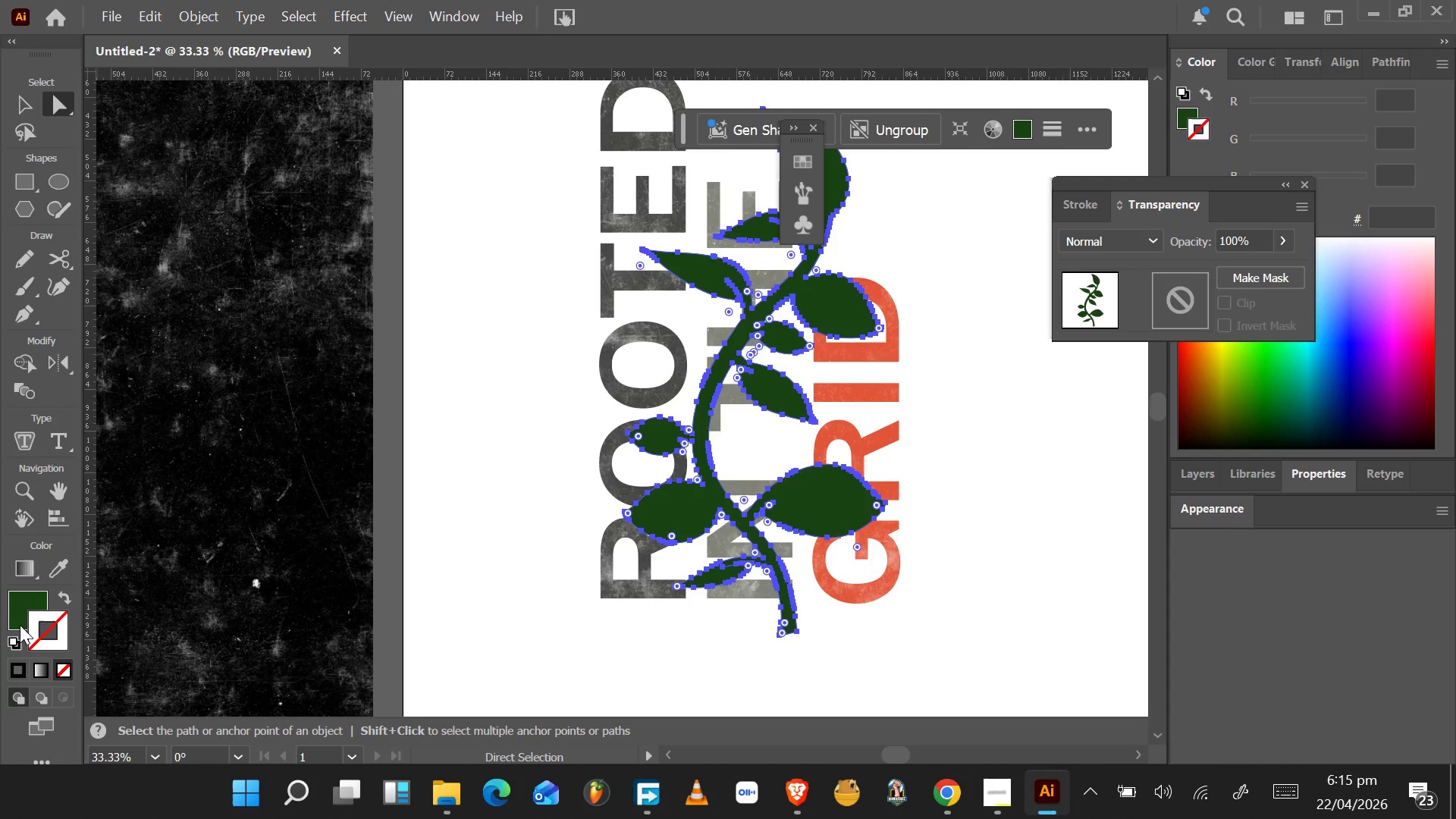 
double_click([22, 610])
 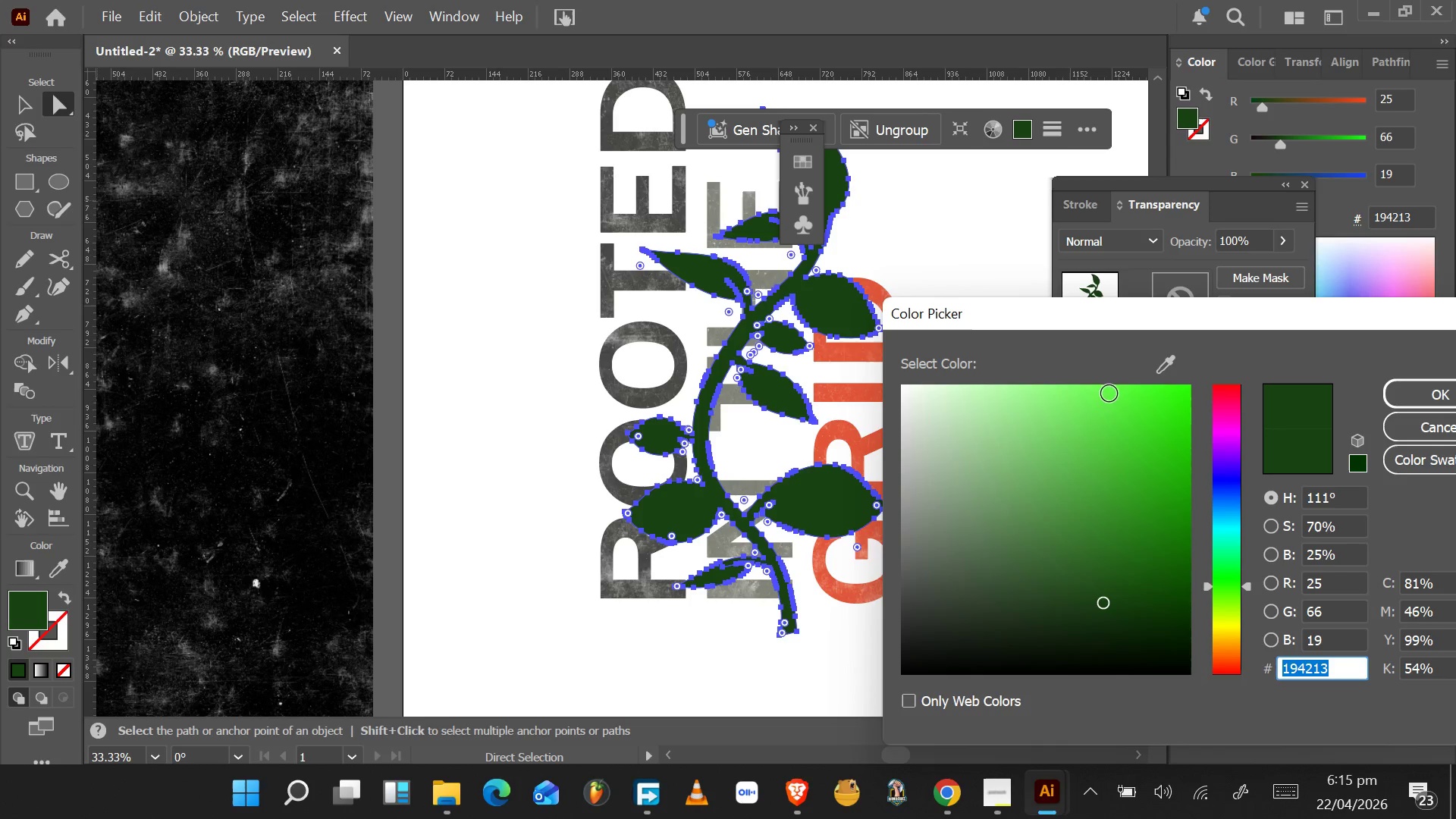 
left_click([1173, 369])
 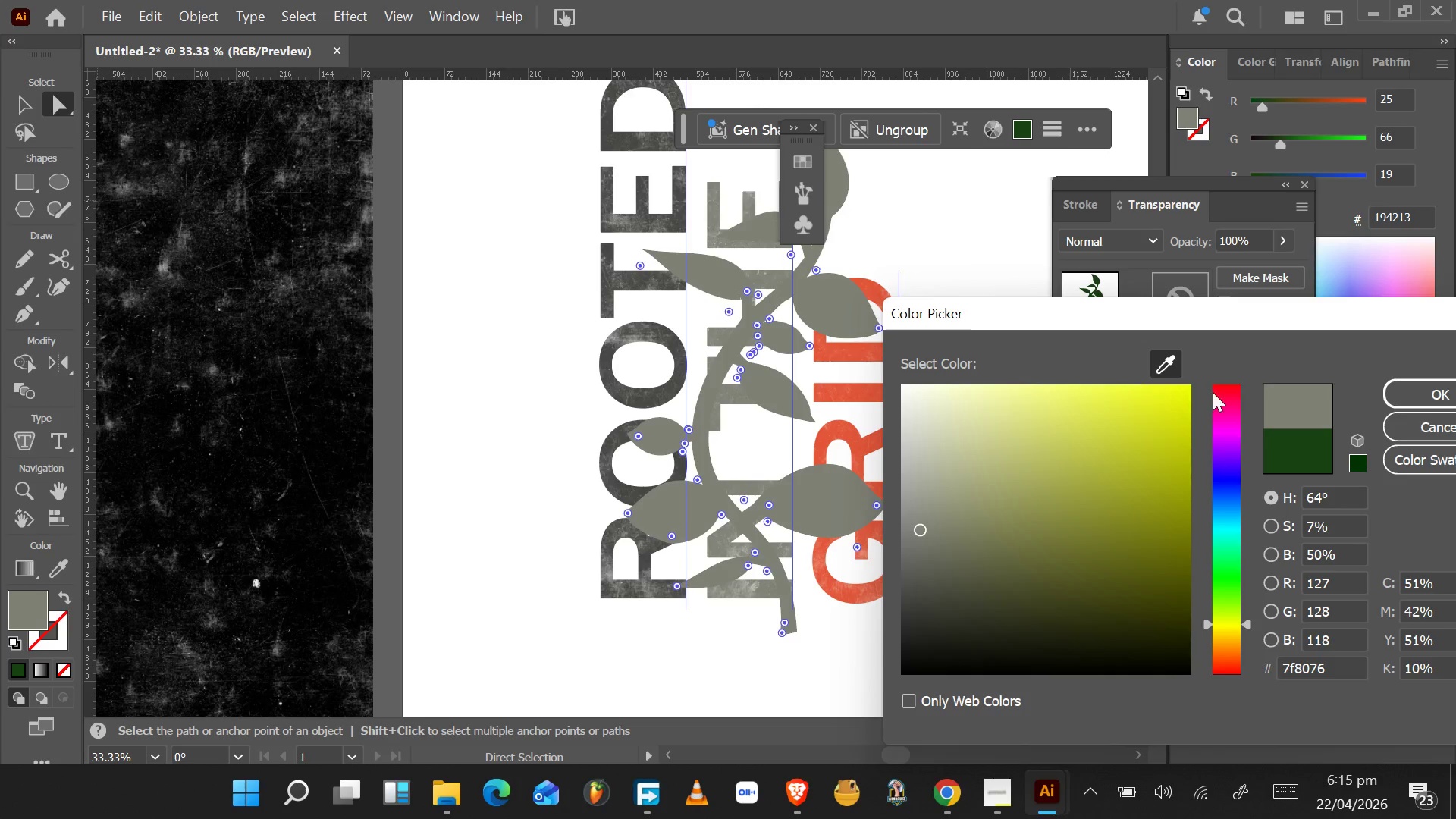 
left_click([1436, 402])
 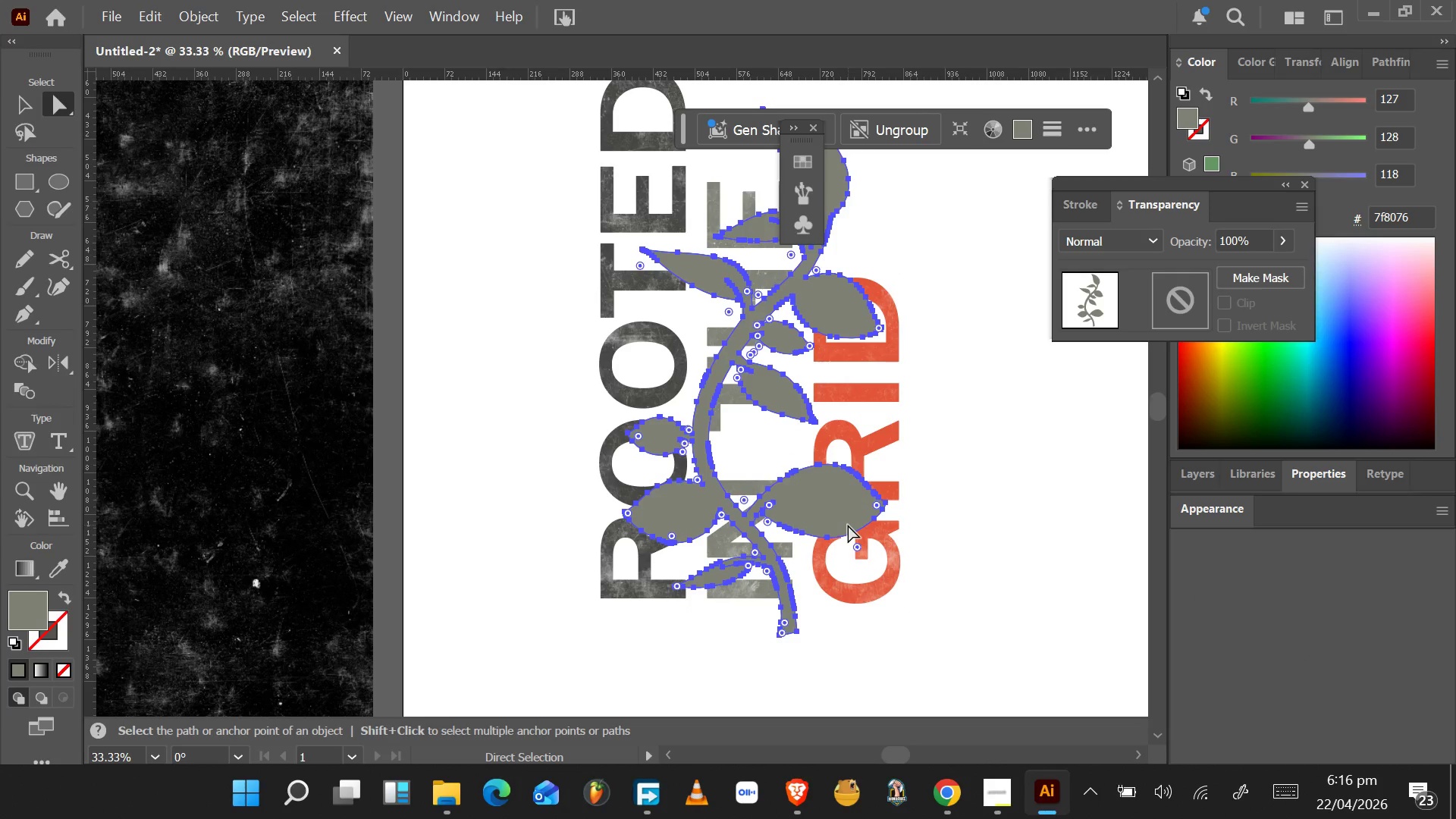 
hold_key(key=AltLeft, duration=0.34)
scroll: coordinate [842, 526], scroll_direction: down, amount: 2.0
 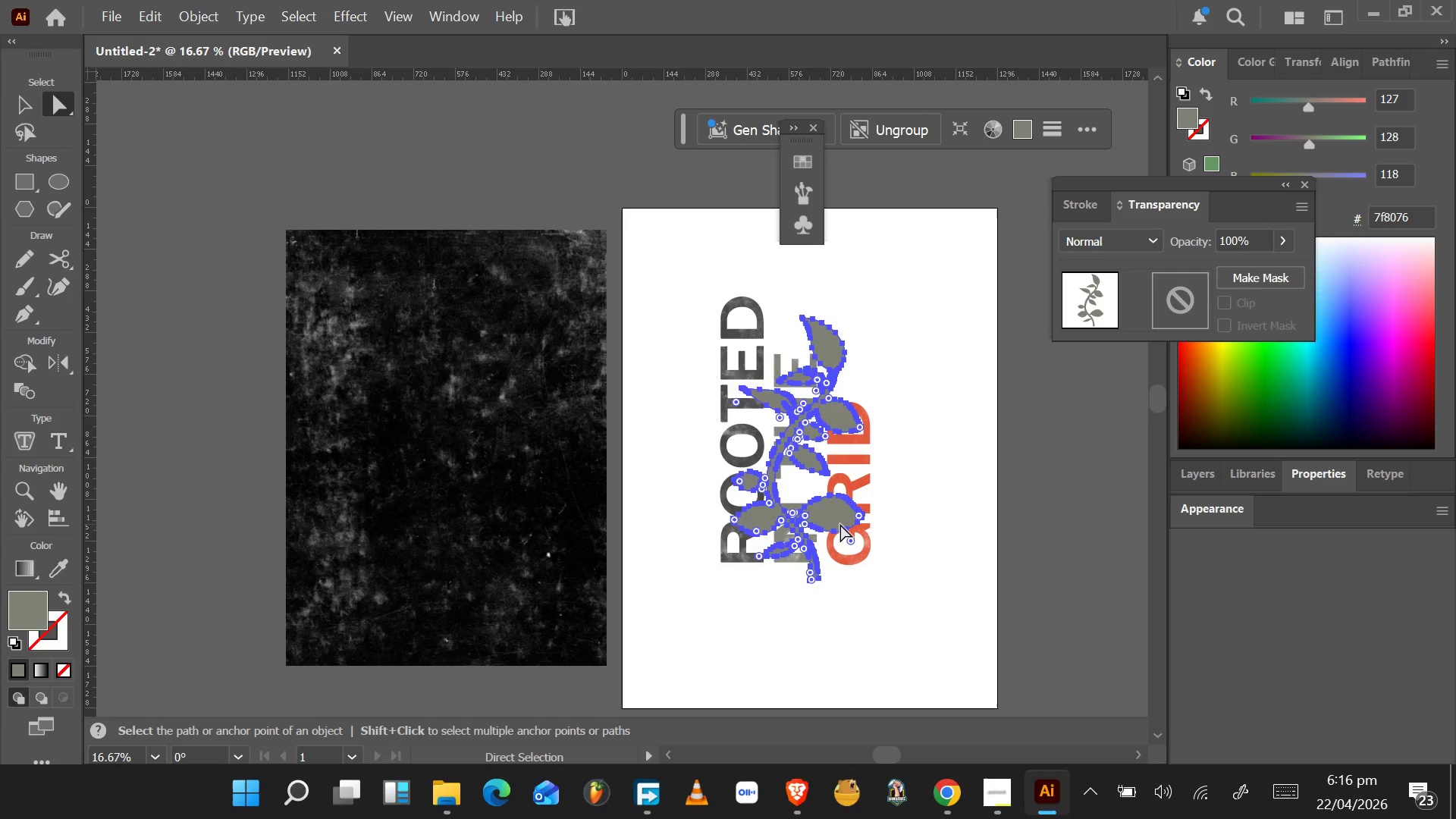 
hold_key(key=AltLeft, duration=0.48)
scroll: coordinate [840, 524], scroll_direction: none, amount: 0.0
 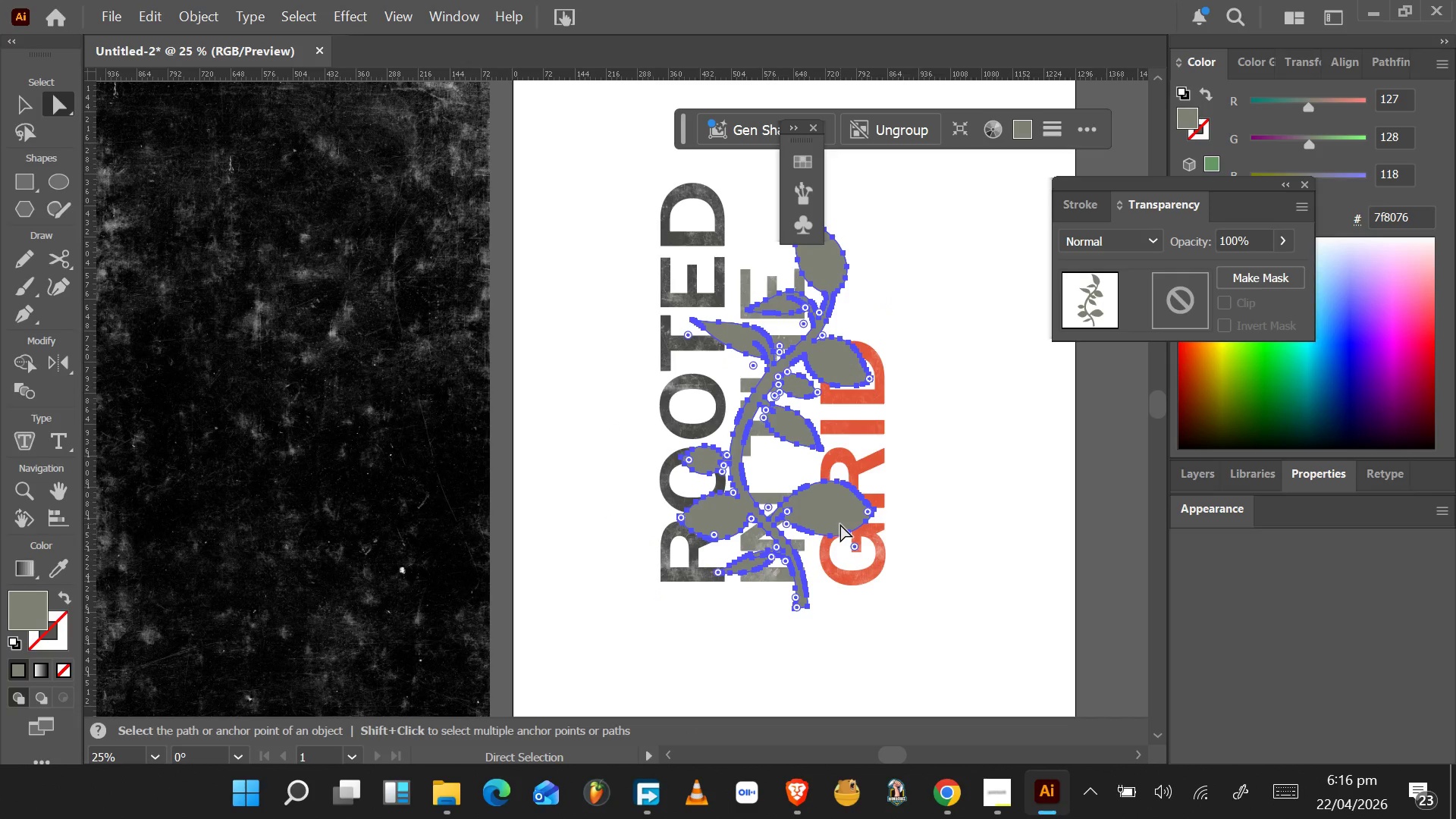 
key(V)
 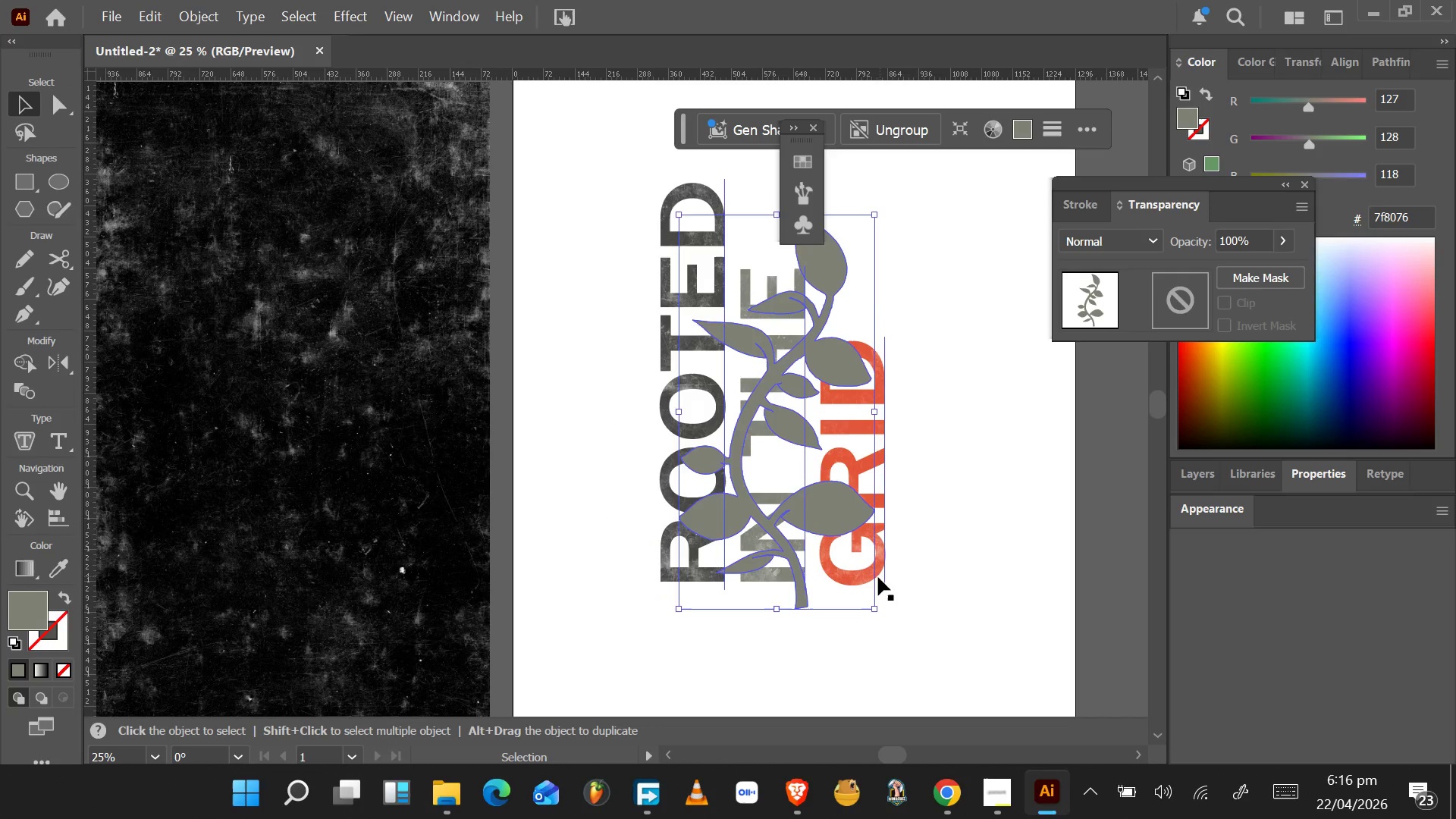 
hold_key(key=AltLeft, duration=3.69)
hold_key(key=ShiftLeft, duration=1.55)
left_click_drag(start_coordinate=[874, 610], to_coordinate=[849, 602])
 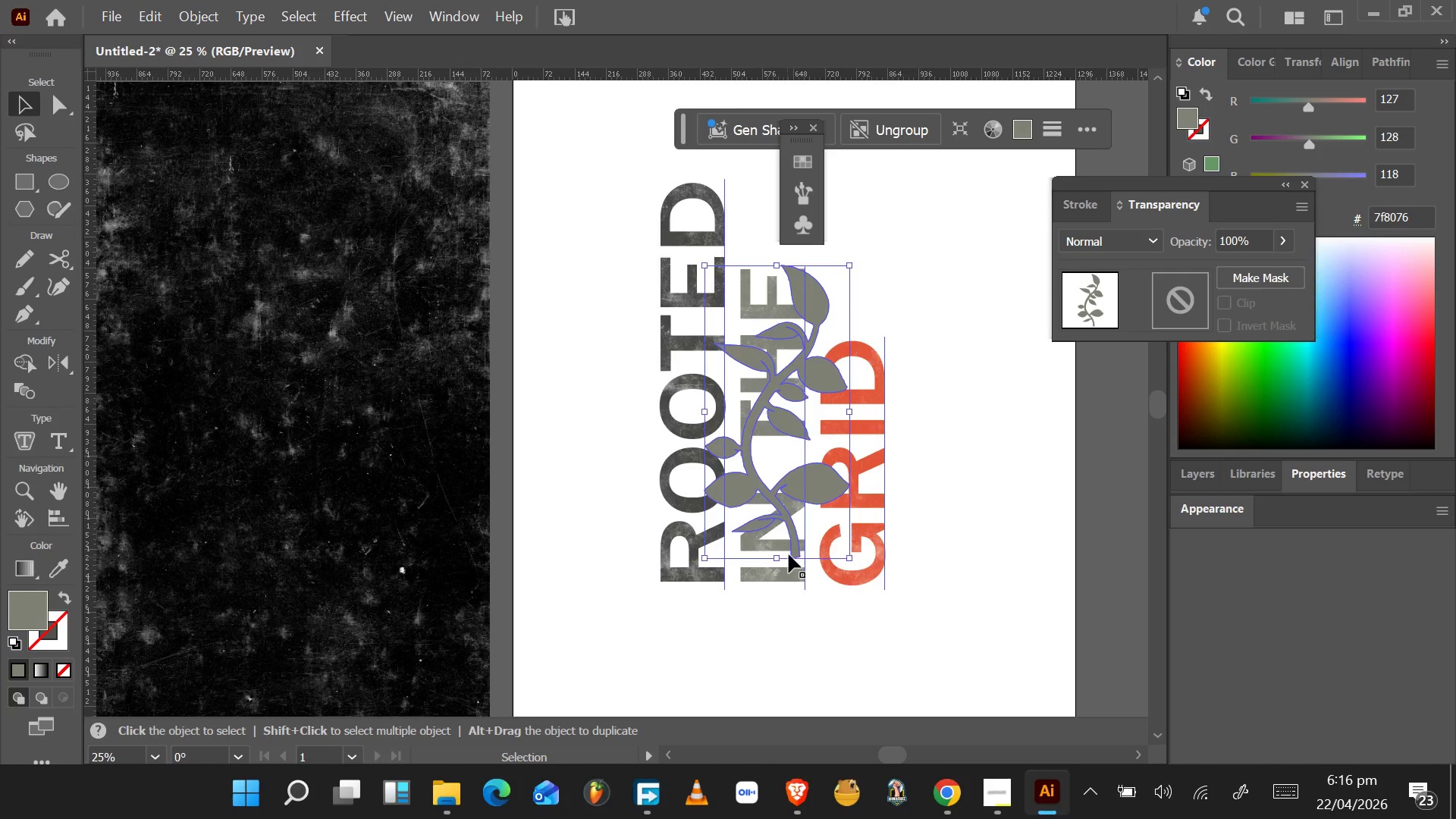 
hold_key(key=ShiftLeft, duration=1.53)
 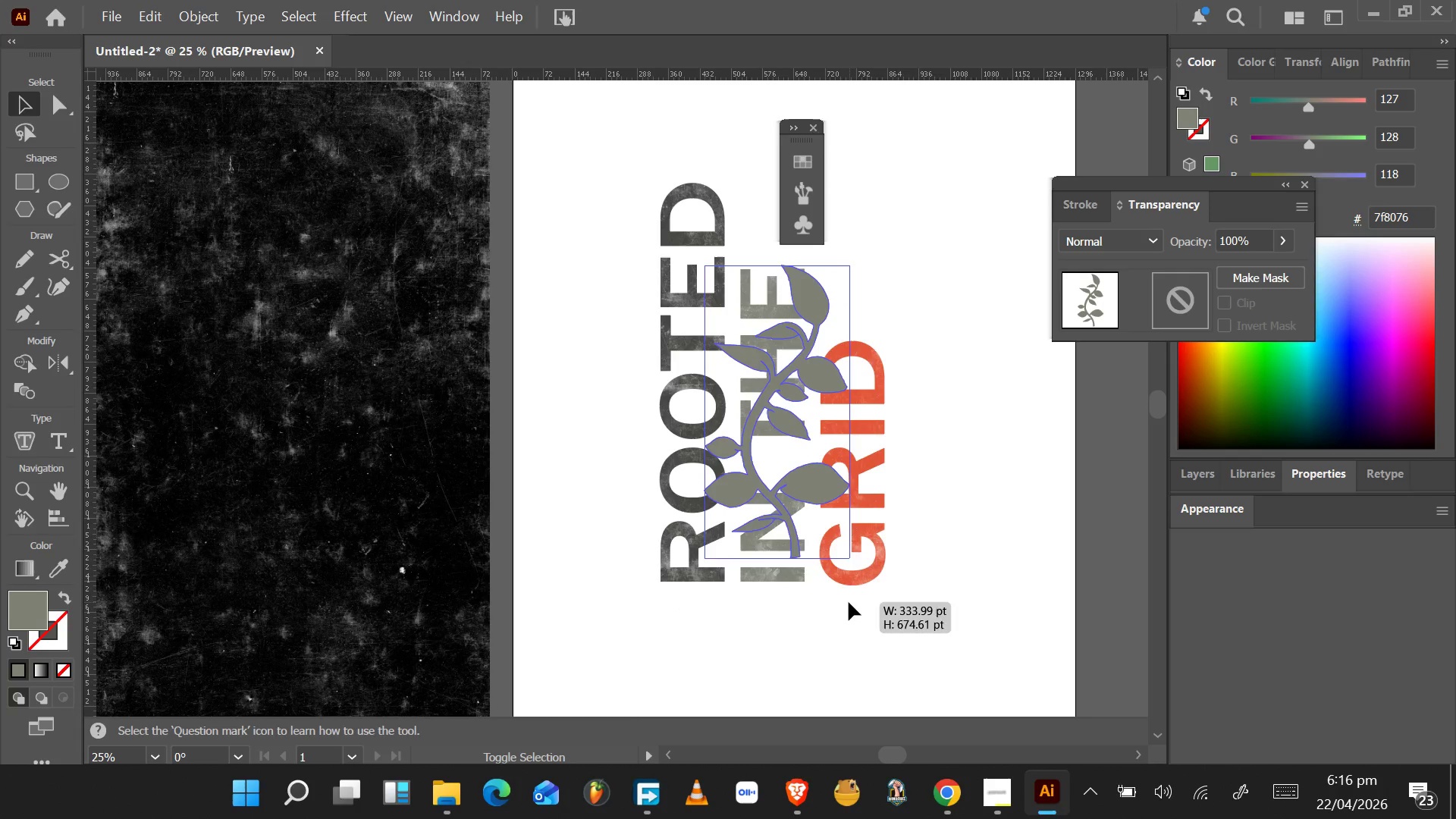 
key(Alt+Shift+ShiftLeft)
 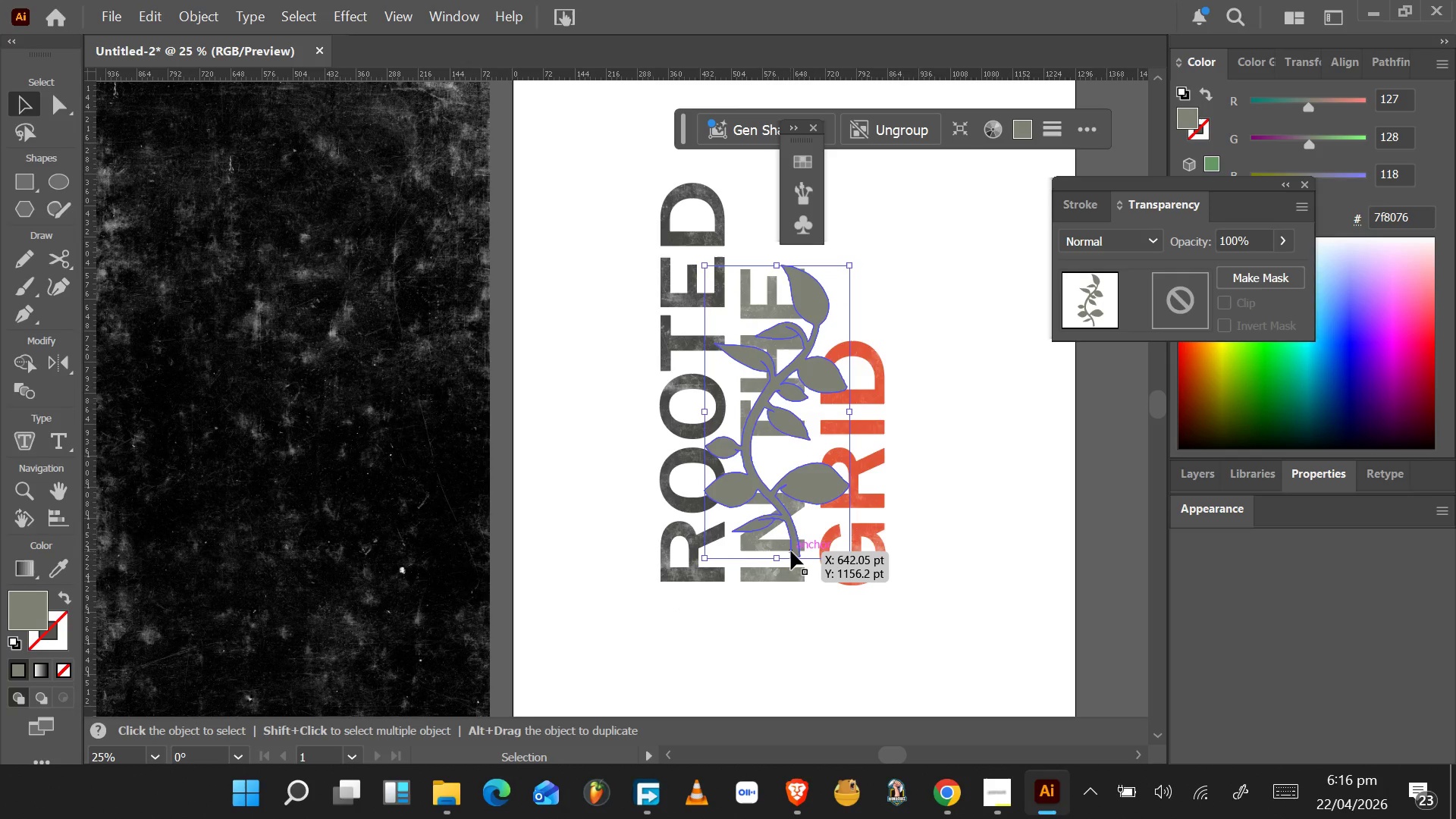 
left_click_drag(start_coordinate=[791, 551], to_coordinate=[792, 572])
 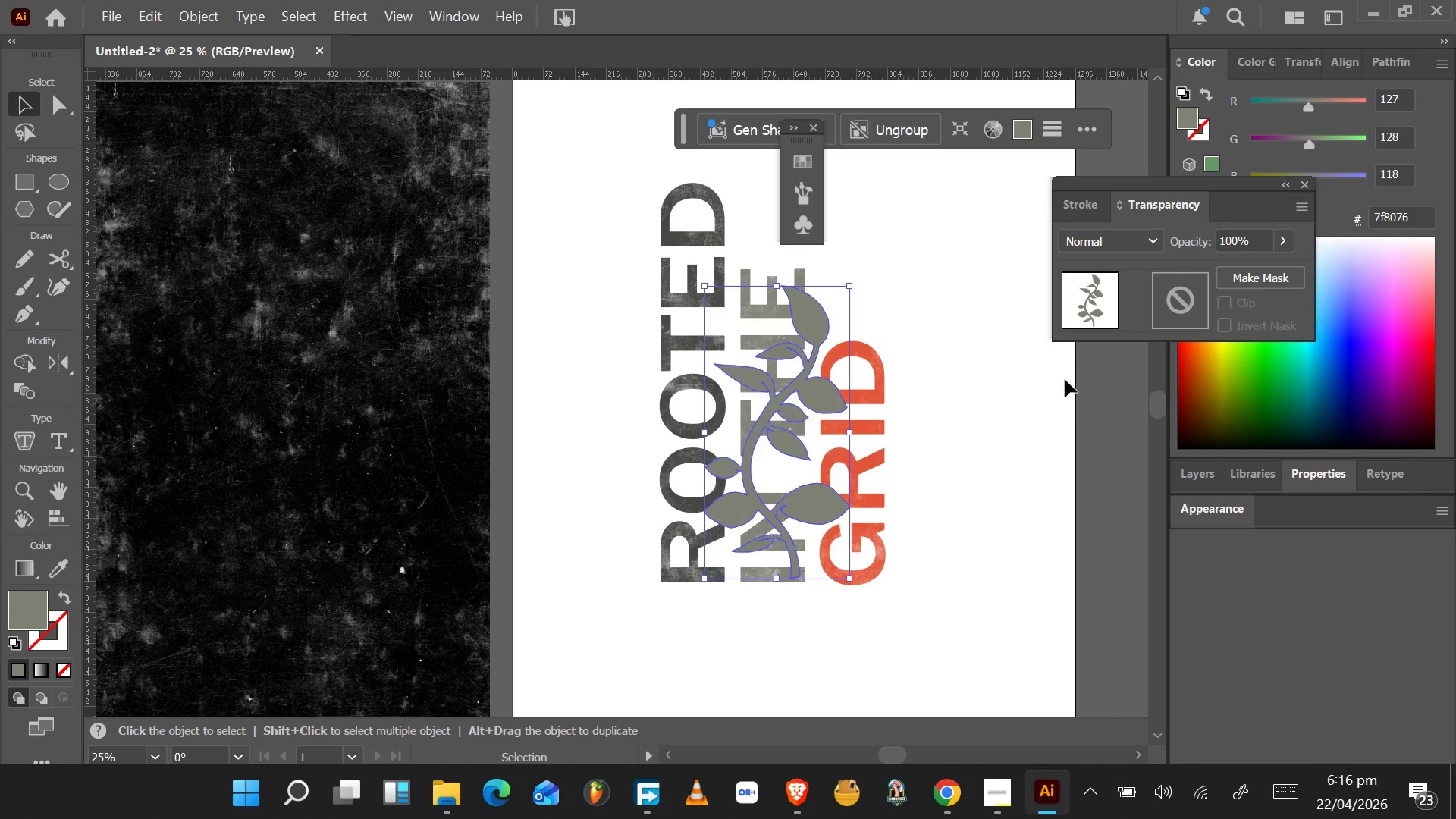 
mouse_move([1169, 300])
 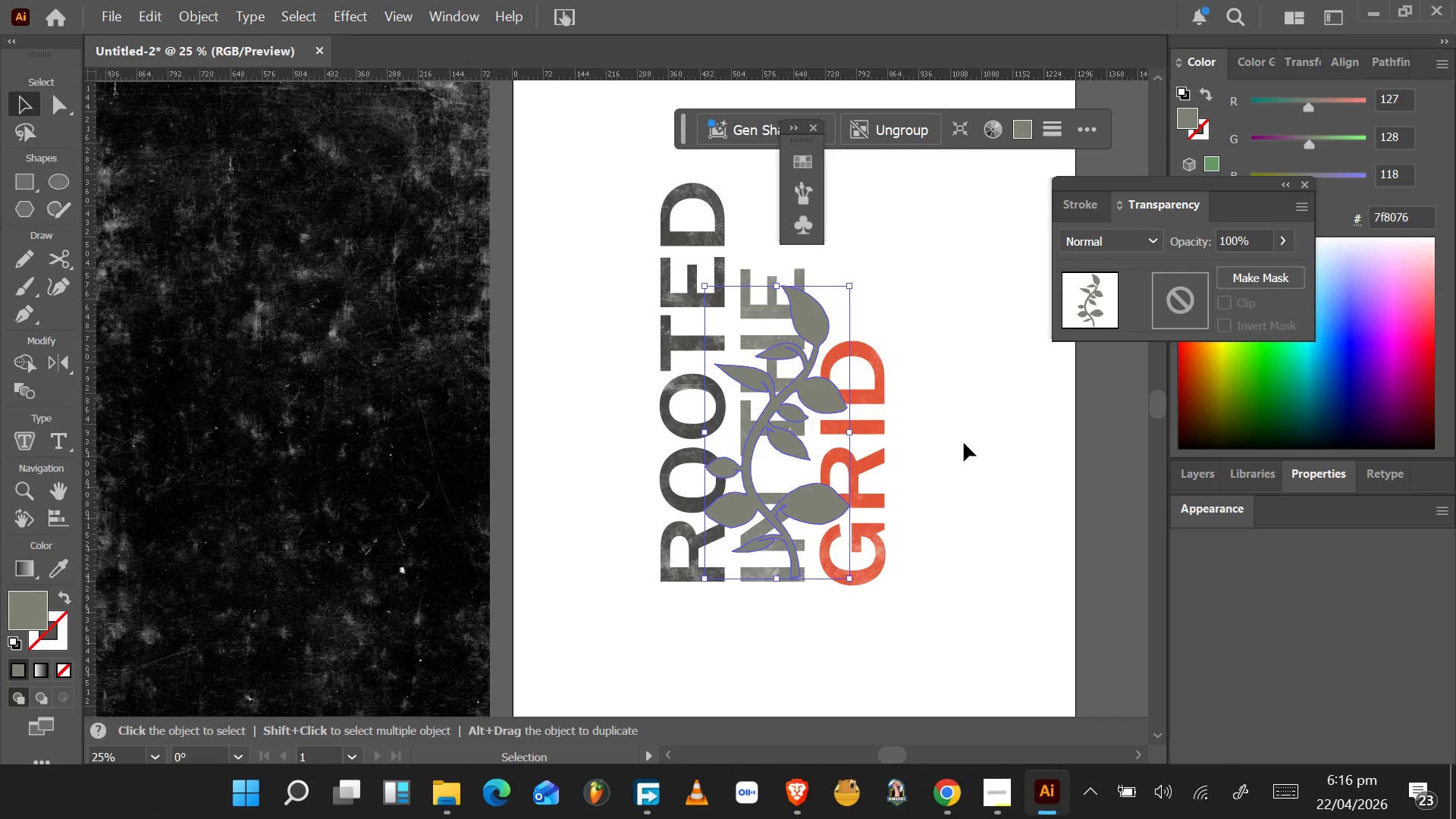 
wait(7.59)
 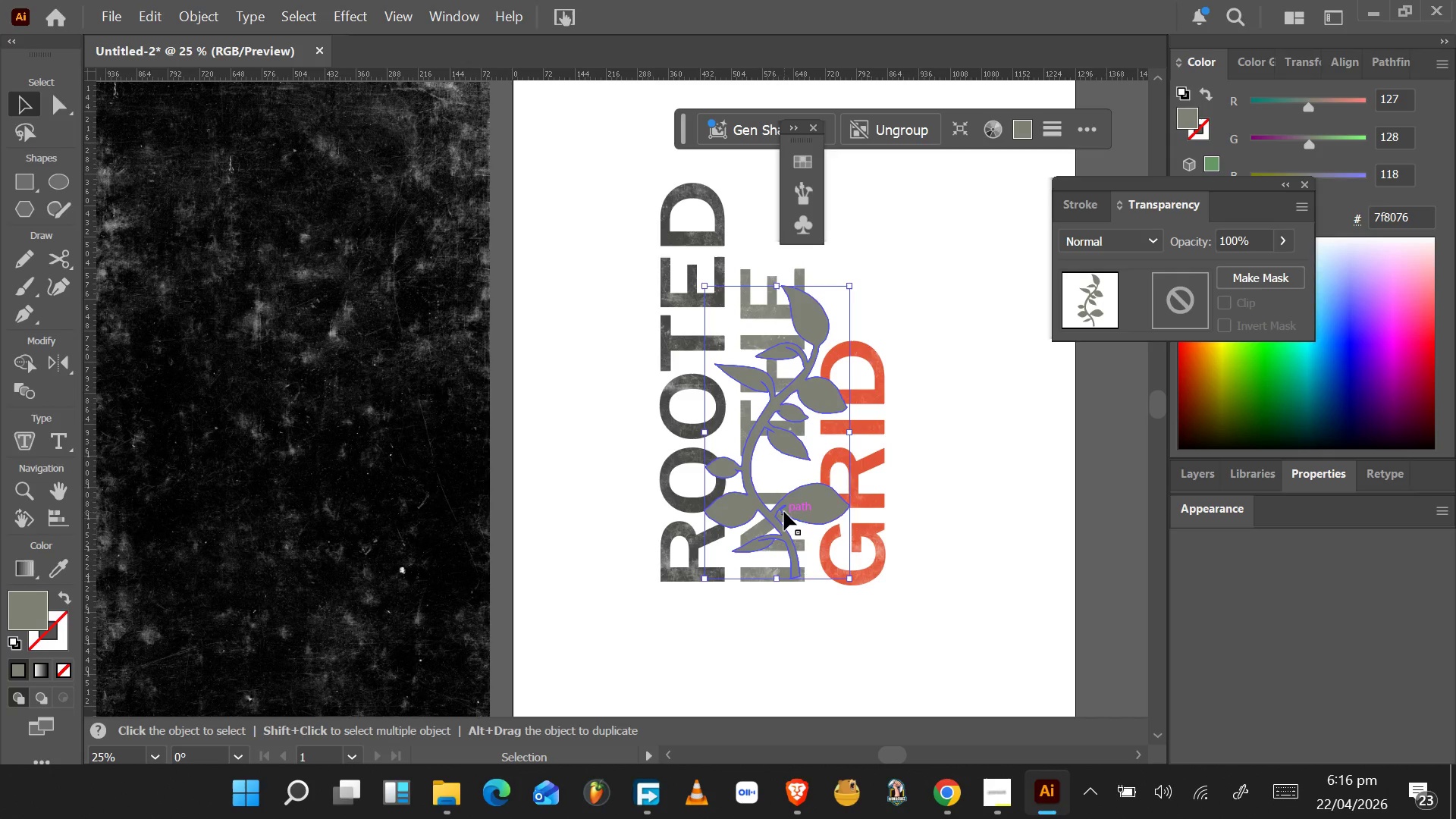 
left_click([878, 451])
 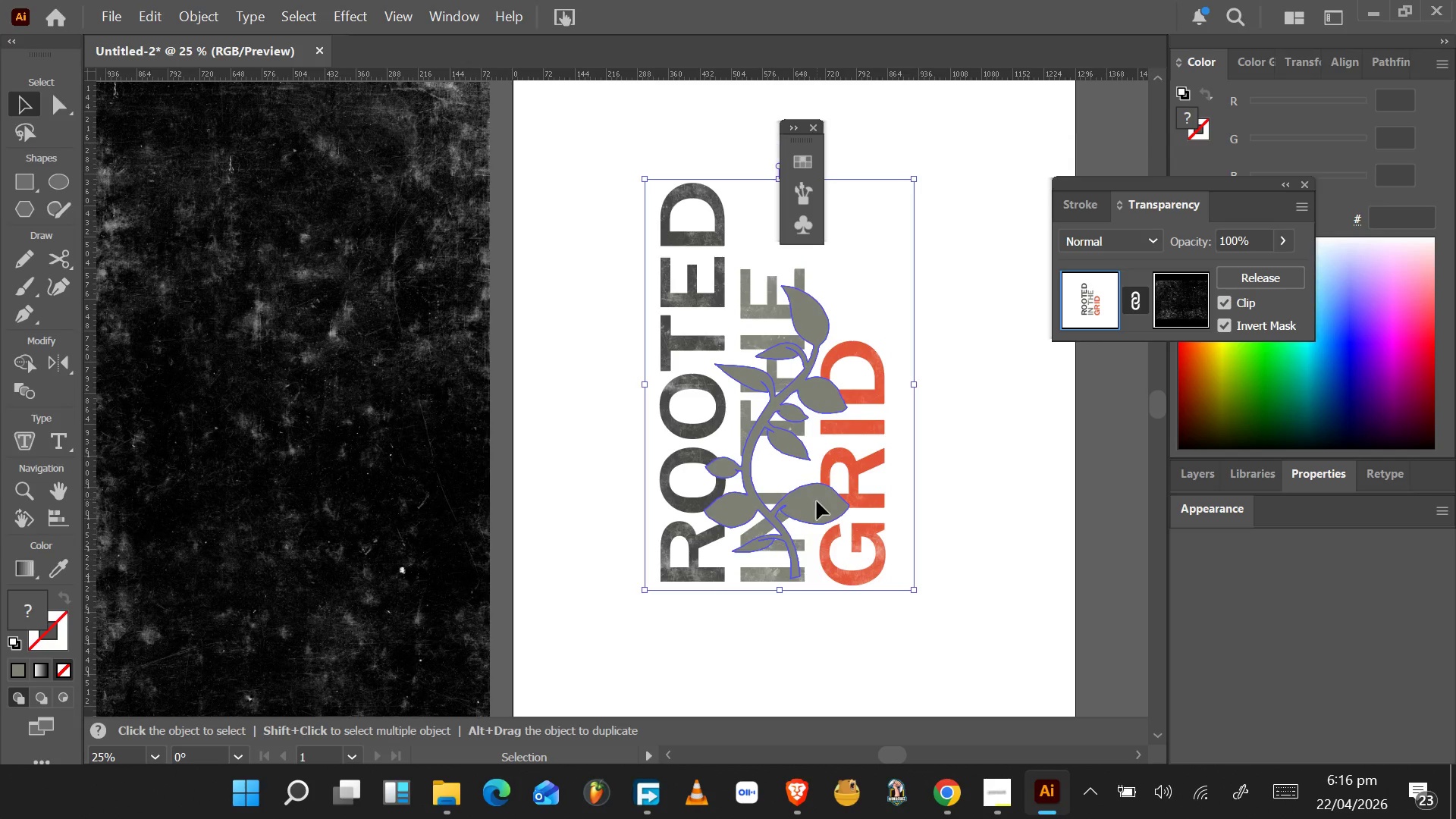 
wait(6.22)
 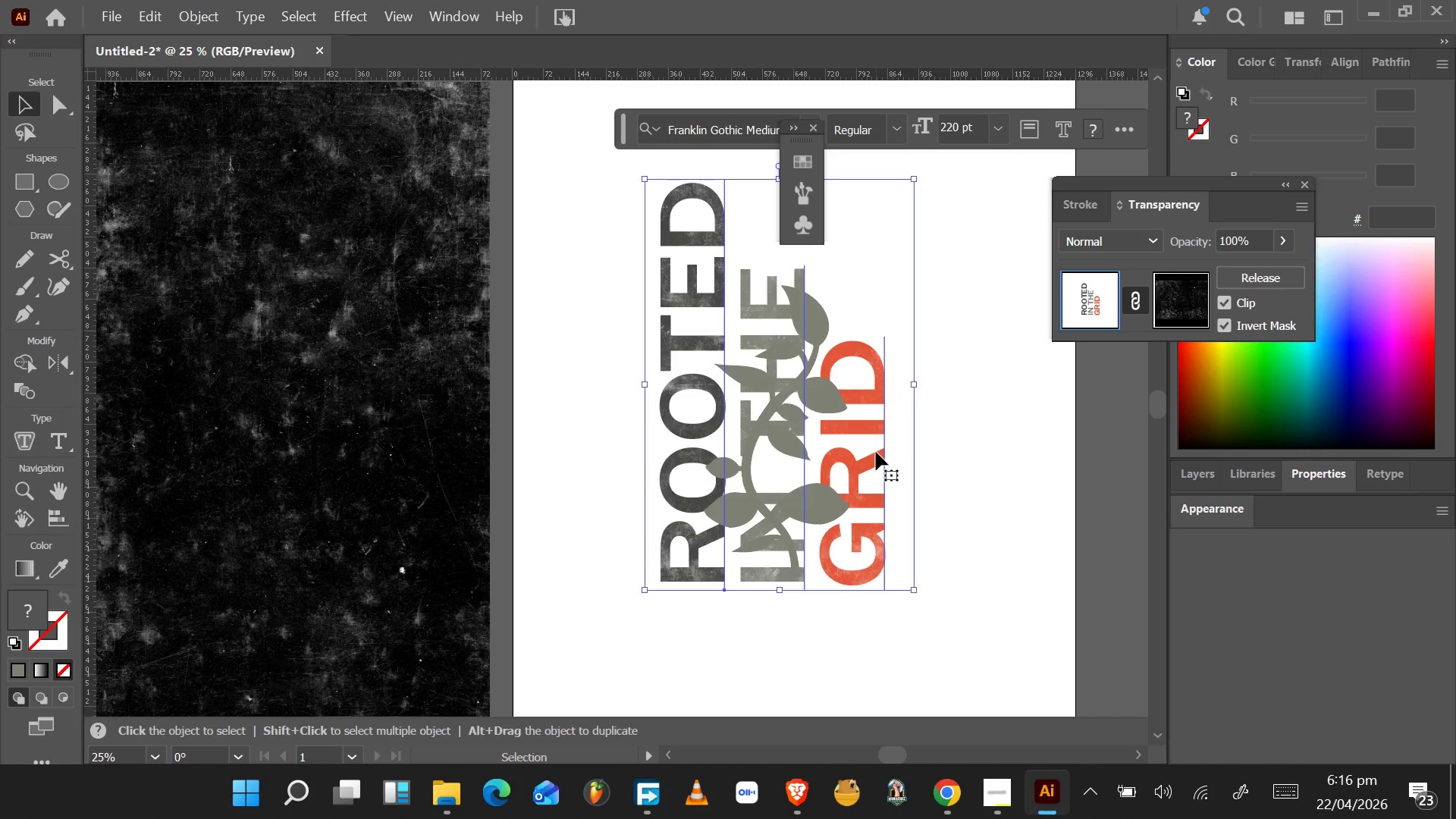 
left_click([1180, 303])
 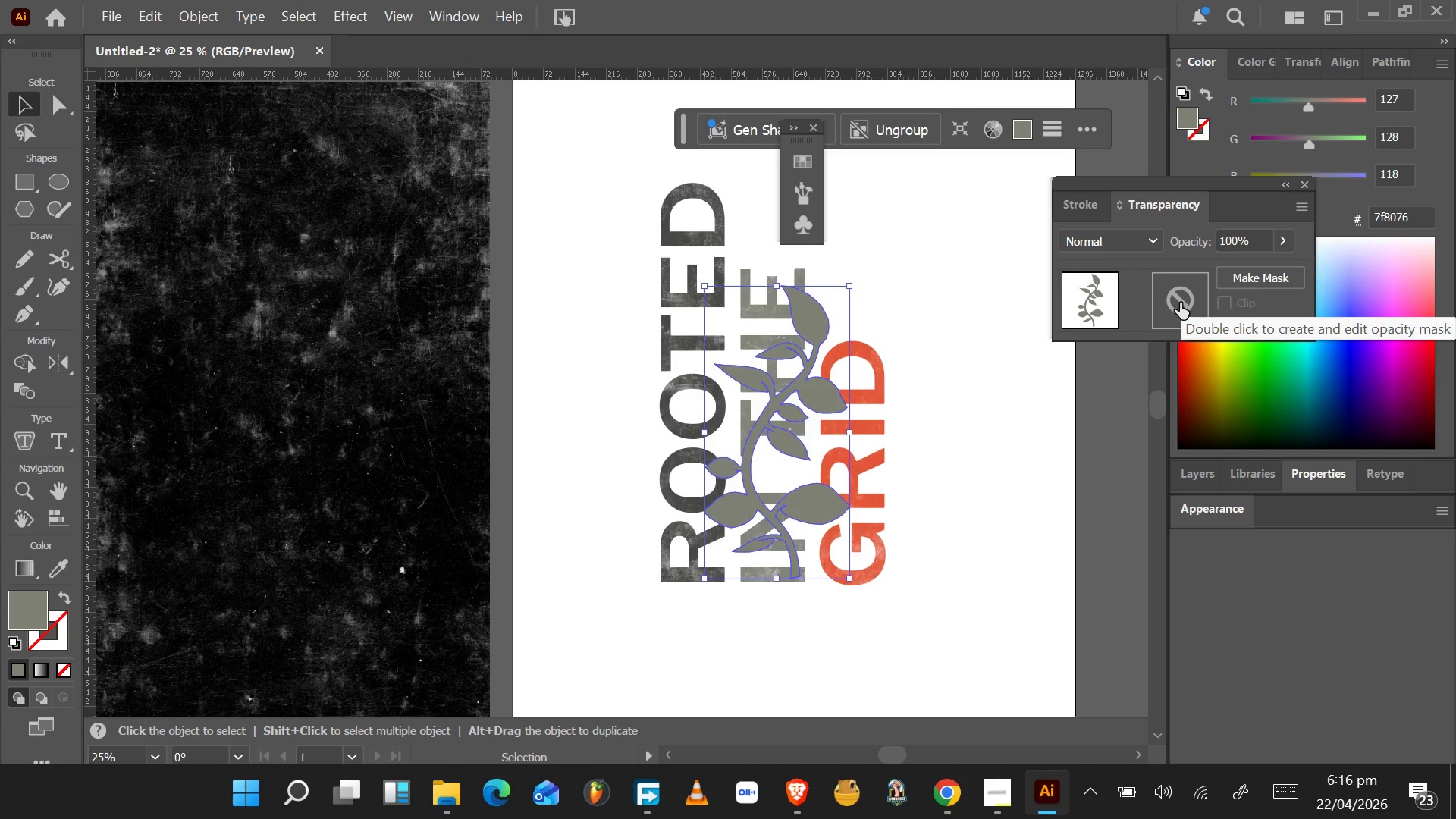 
double_click([1180, 303])
 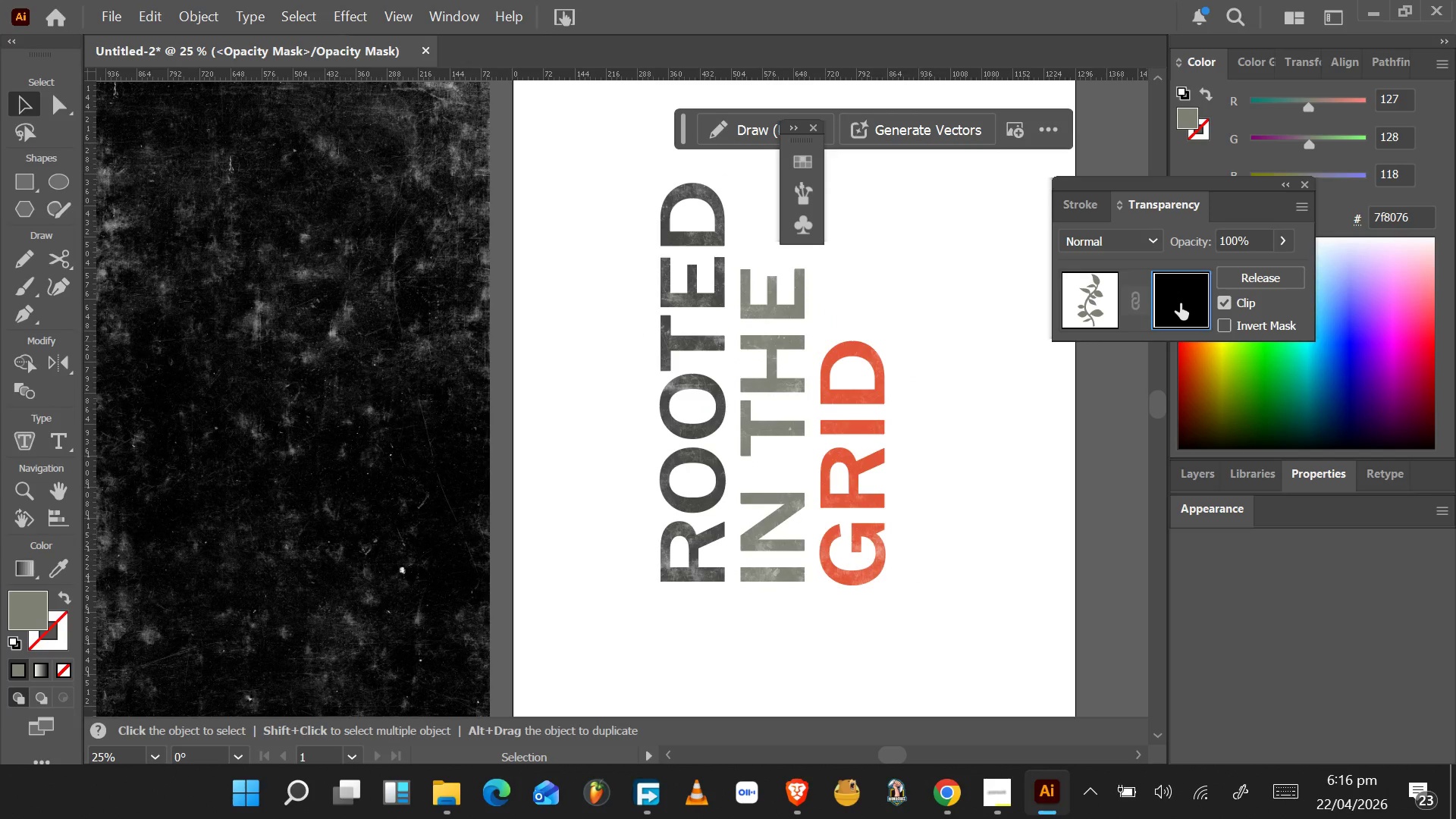 
hold_key(key=ShiftLeft, duration=0.41)
 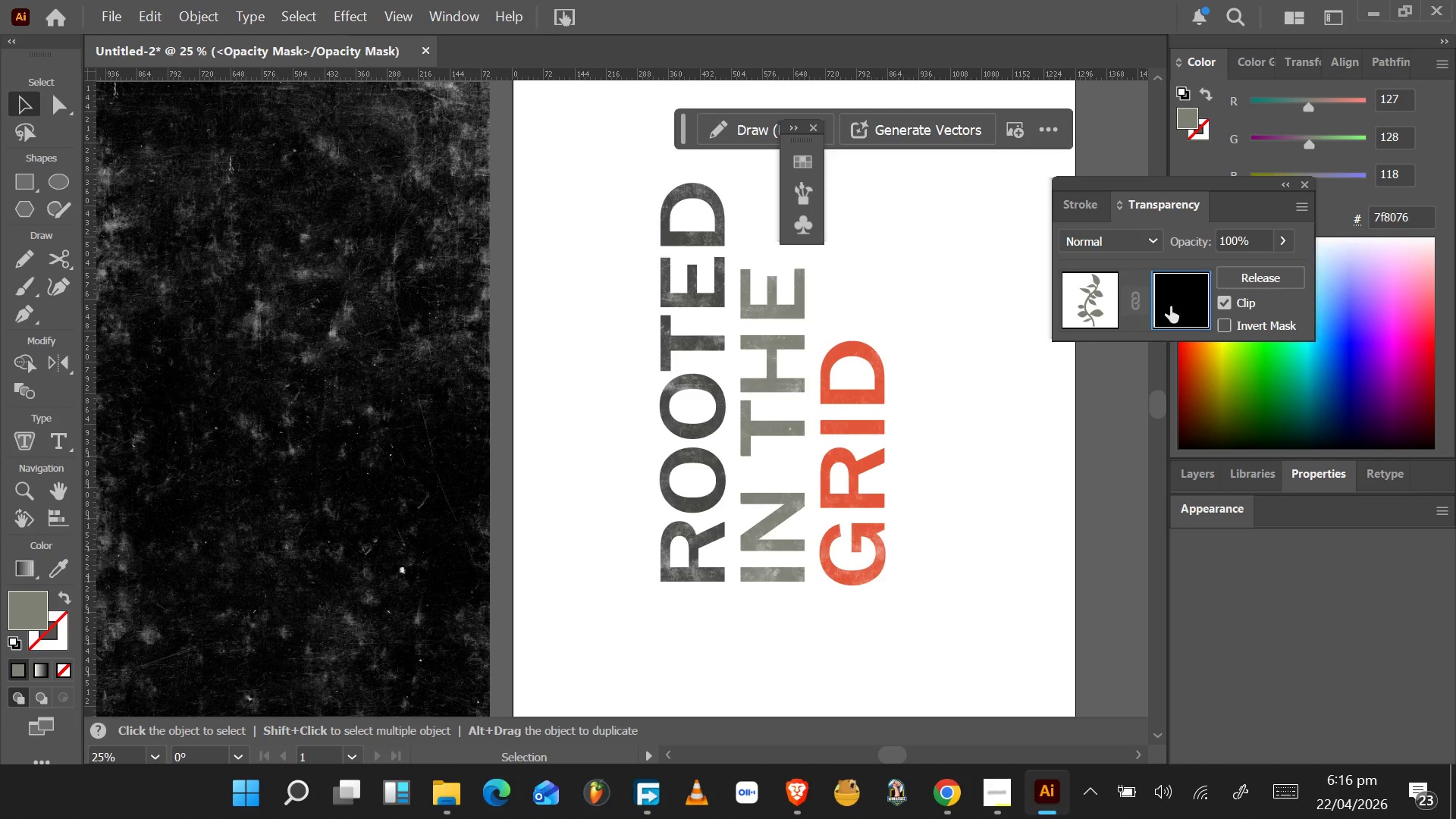 
key(Control+V)
 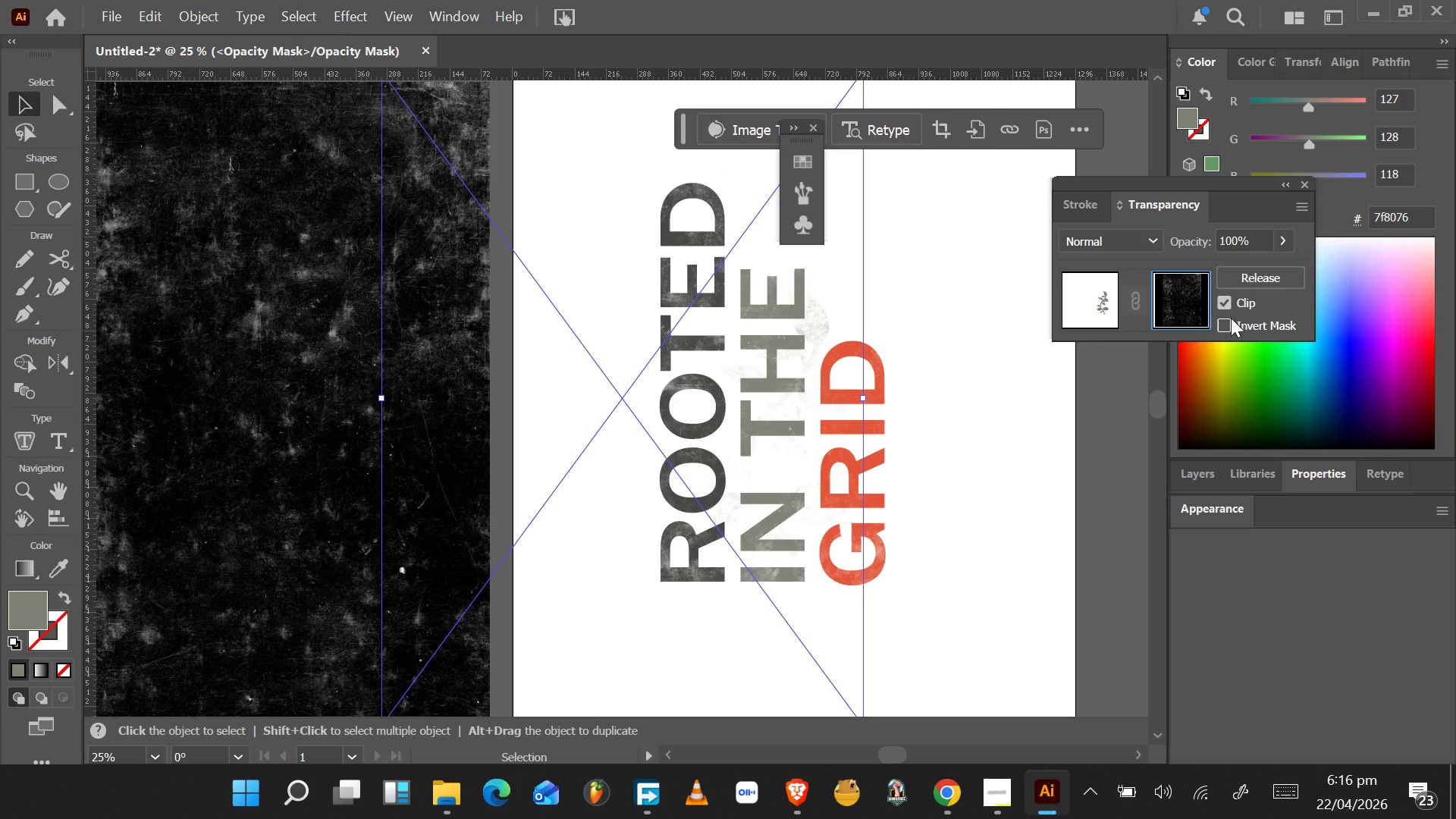 
left_click([1222, 325])
 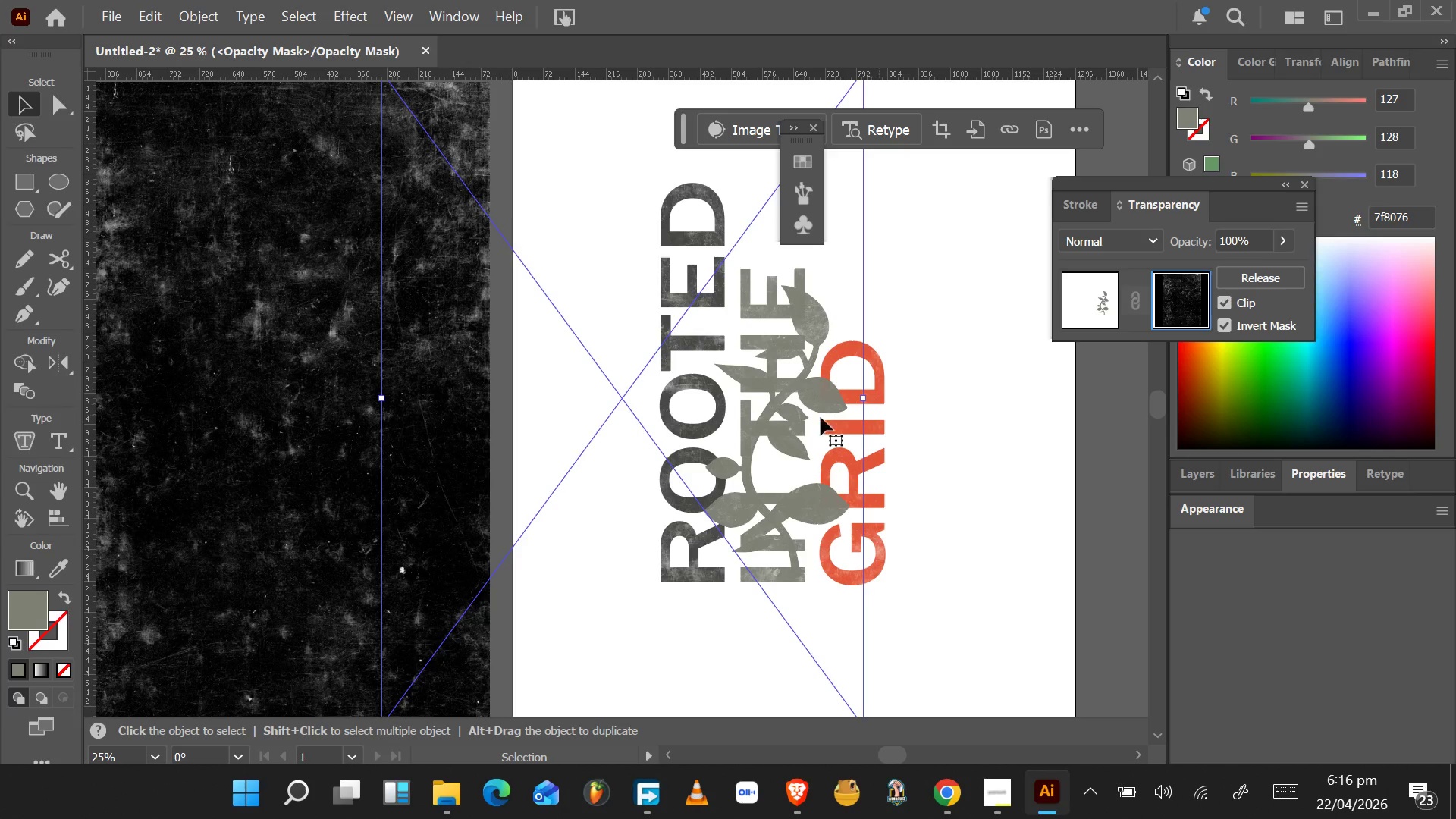 
left_click_drag(start_coordinate=[604, 483], to_coordinate=[700, 477])
 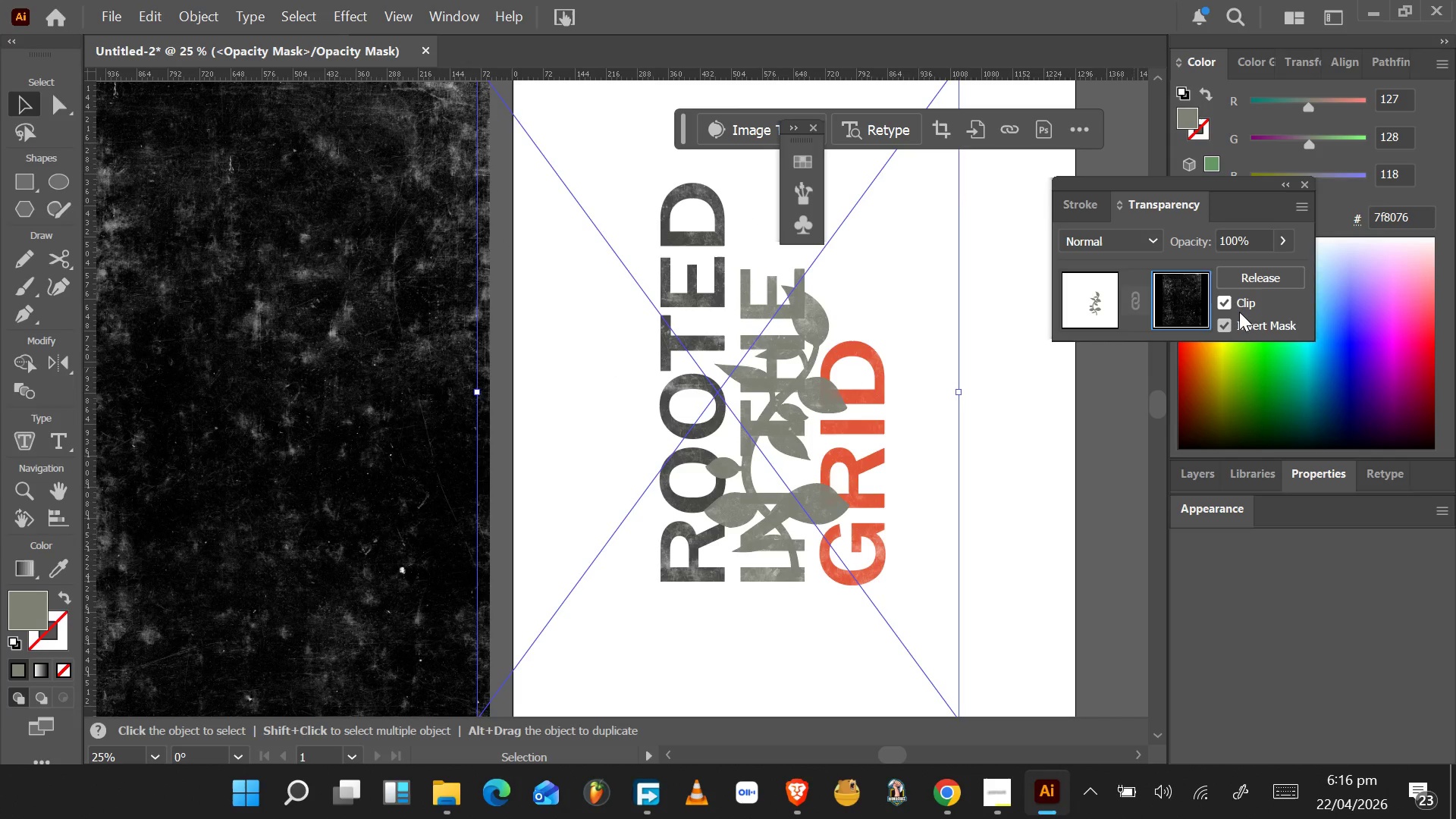 
left_click([1225, 328])
 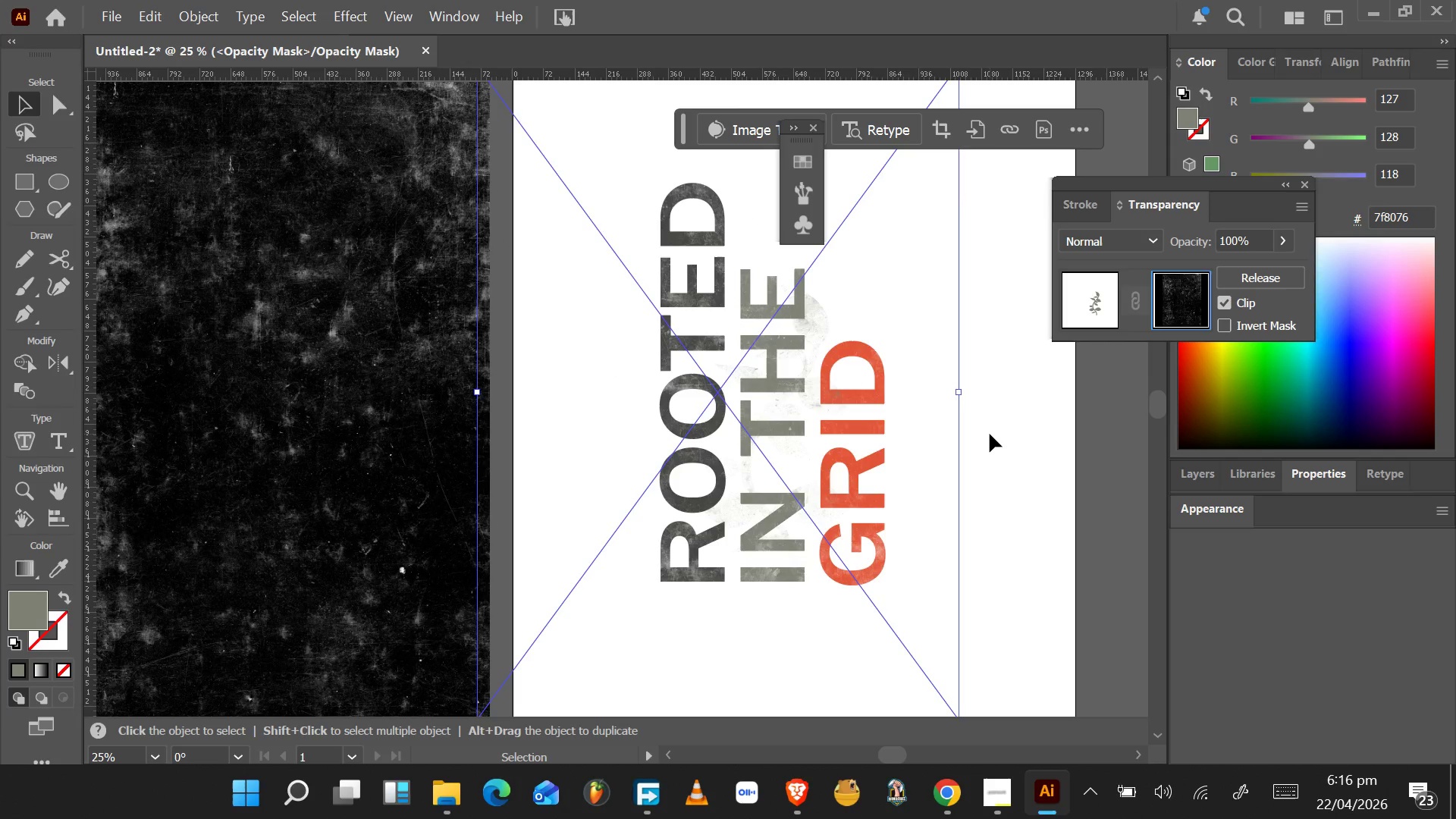 
scroll: coordinate [984, 463], scroll_direction: down, amount: 3.0
 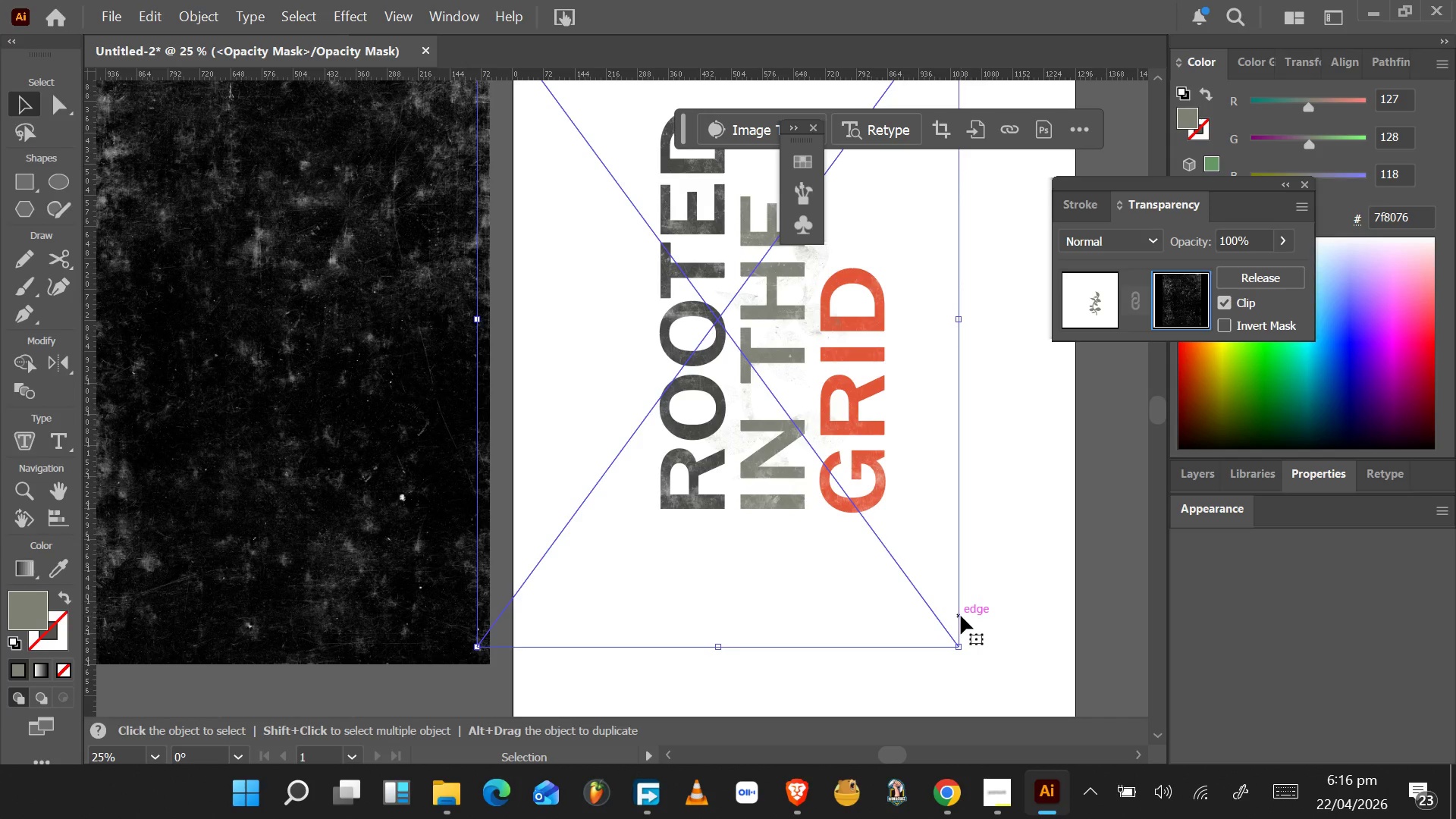 
scroll: coordinate [961, 580], scroll_direction: up, amount: 1.0
 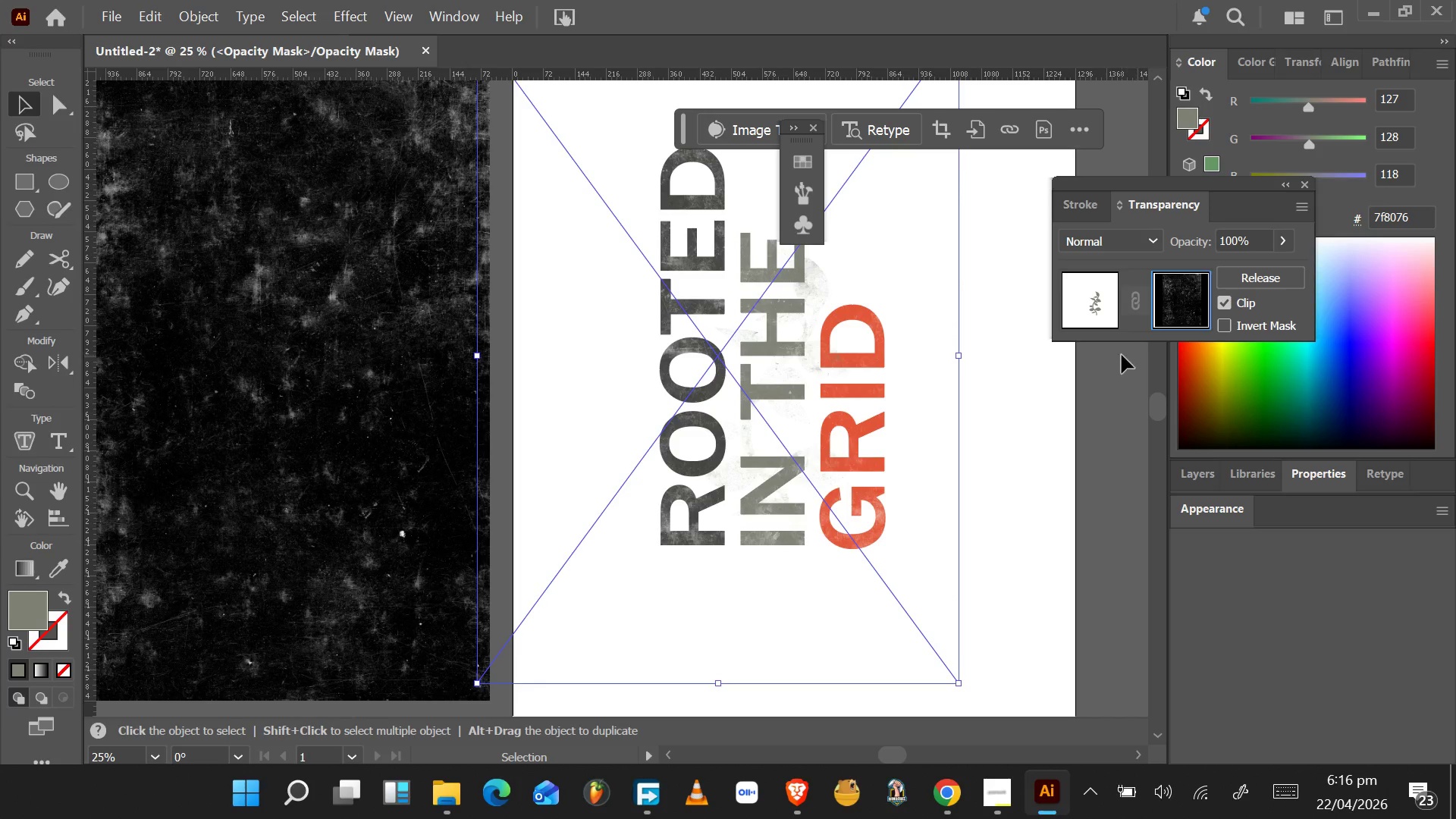 
wait(5.62)
 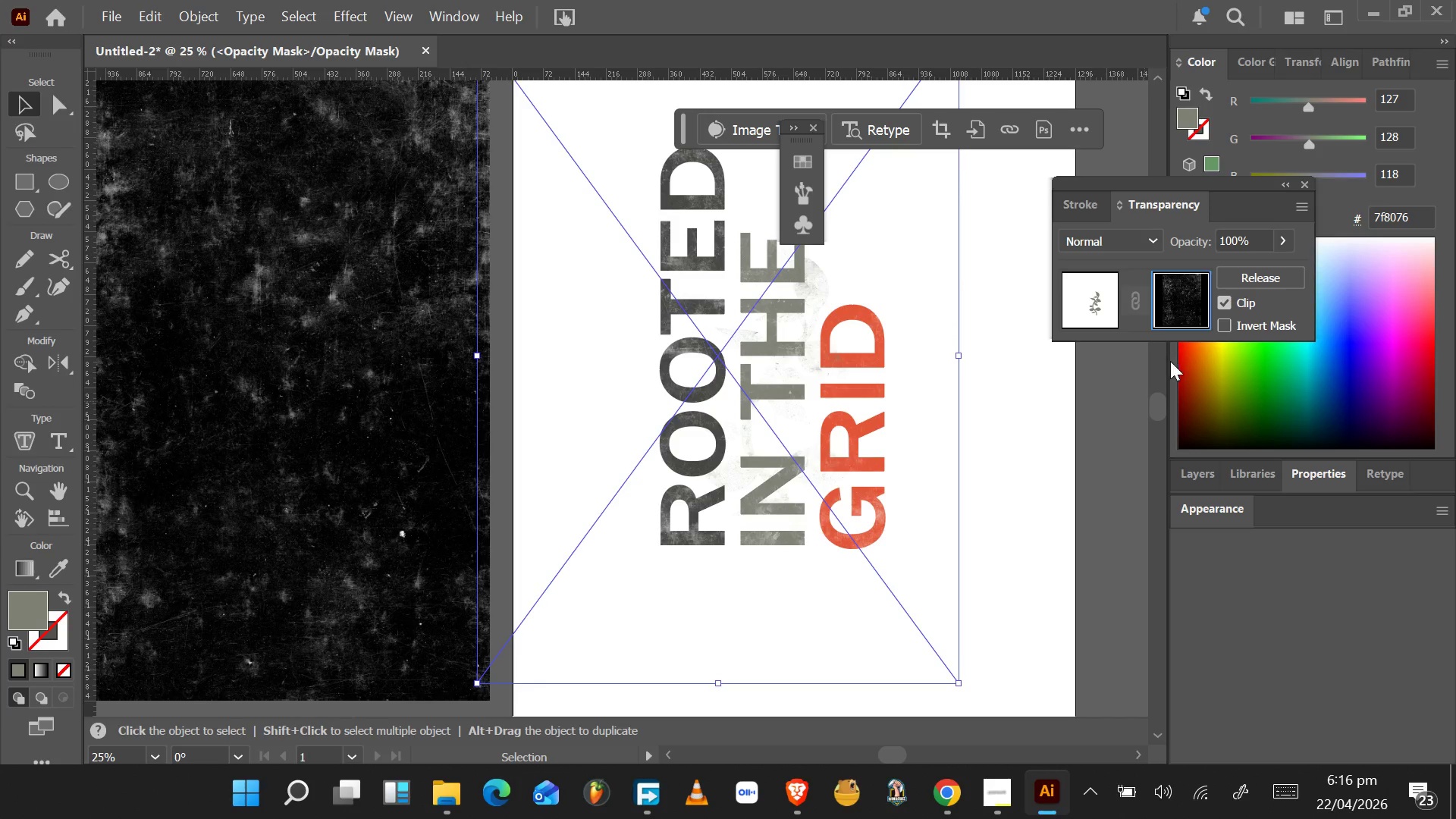 
hold_key(key=AltLeft, duration=0.48)
scroll: coordinate [800, 430], scroll_direction: down, amount: 1.0
 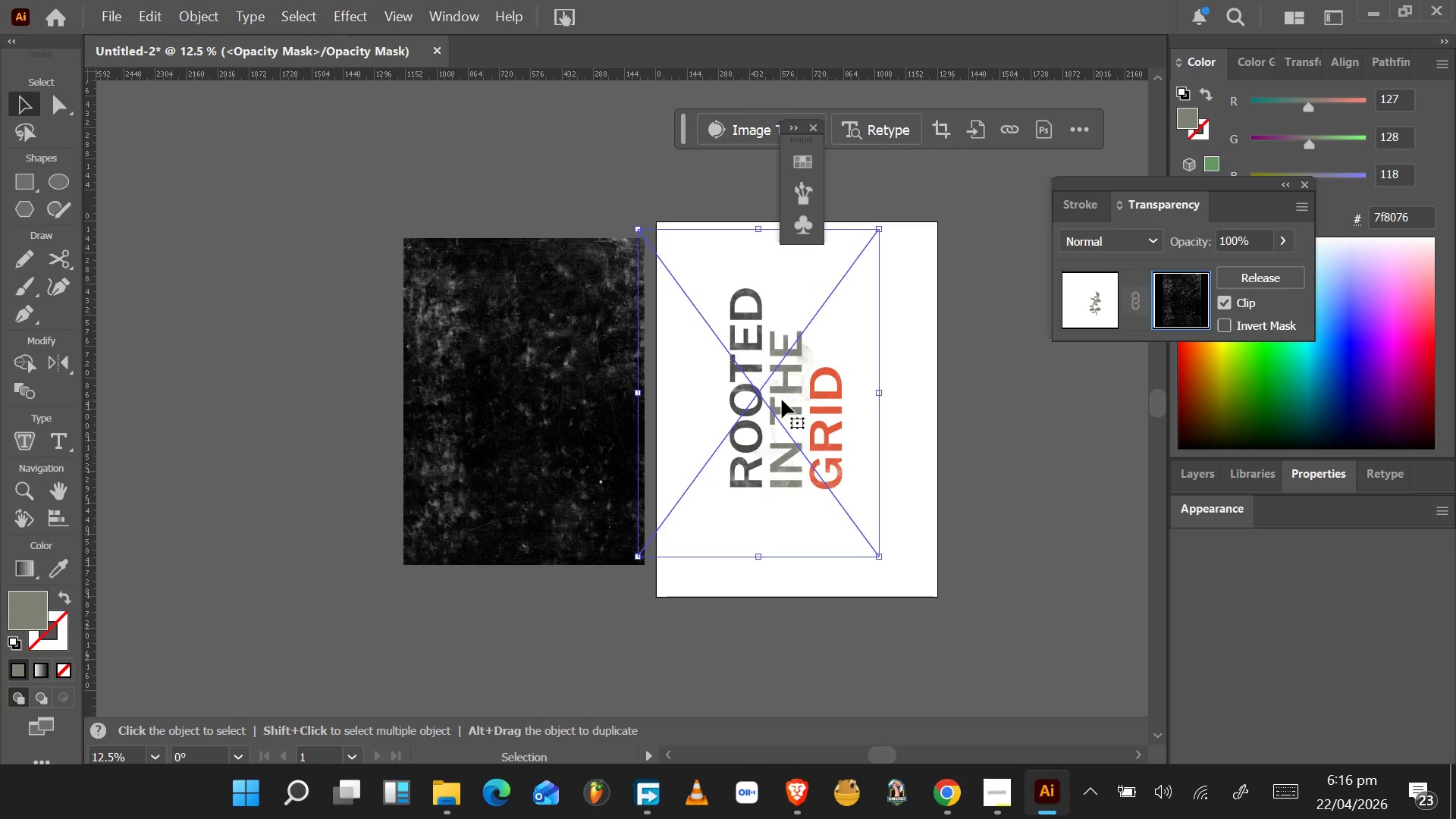 
left_click_drag(start_coordinate=[782, 400], to_coordinate=[846, 453])
 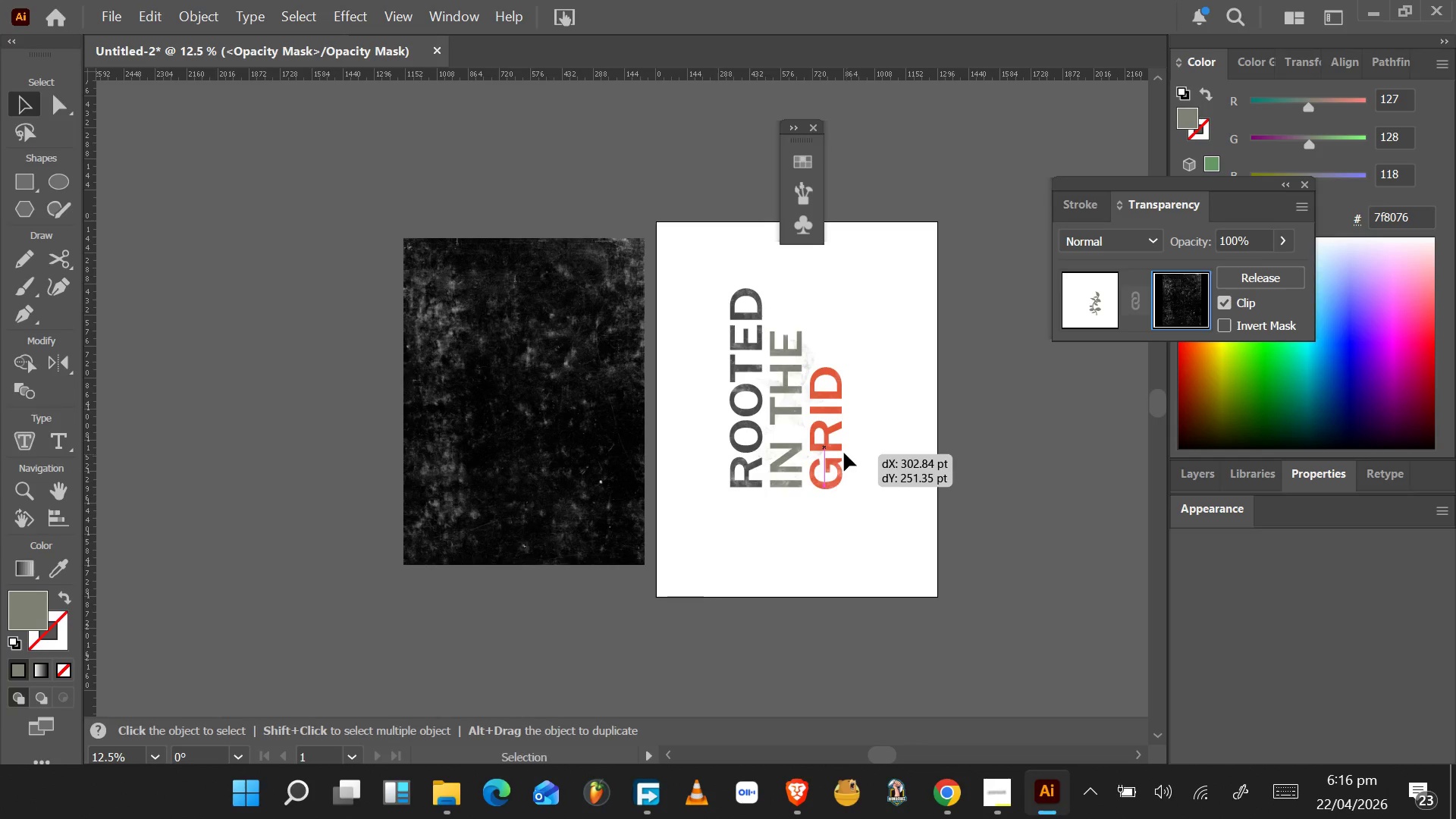 
key(Control+Z)
 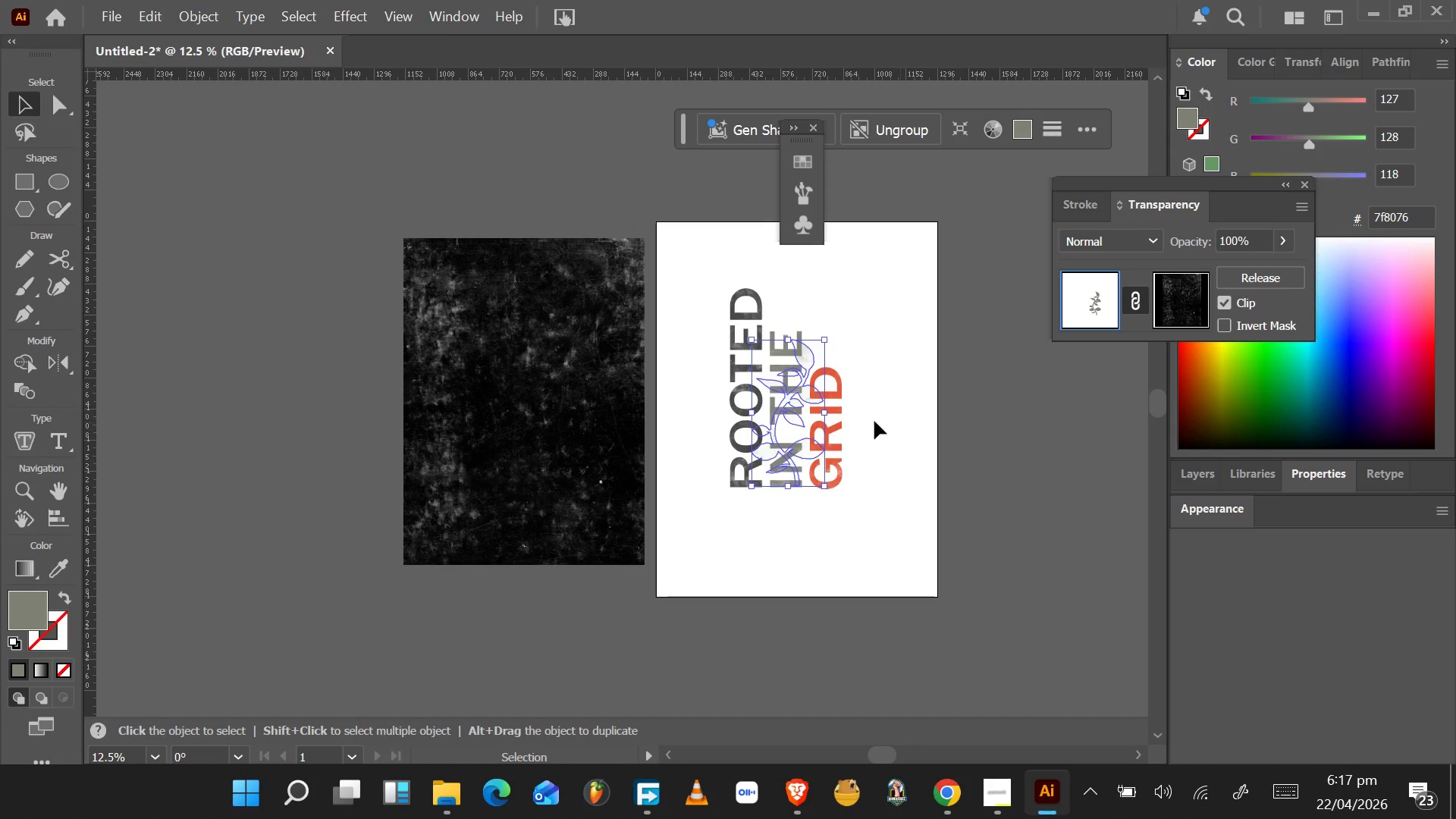 
left_click_drag(start_coordinate=[781, 411], to_coordinate=[886, 525])
 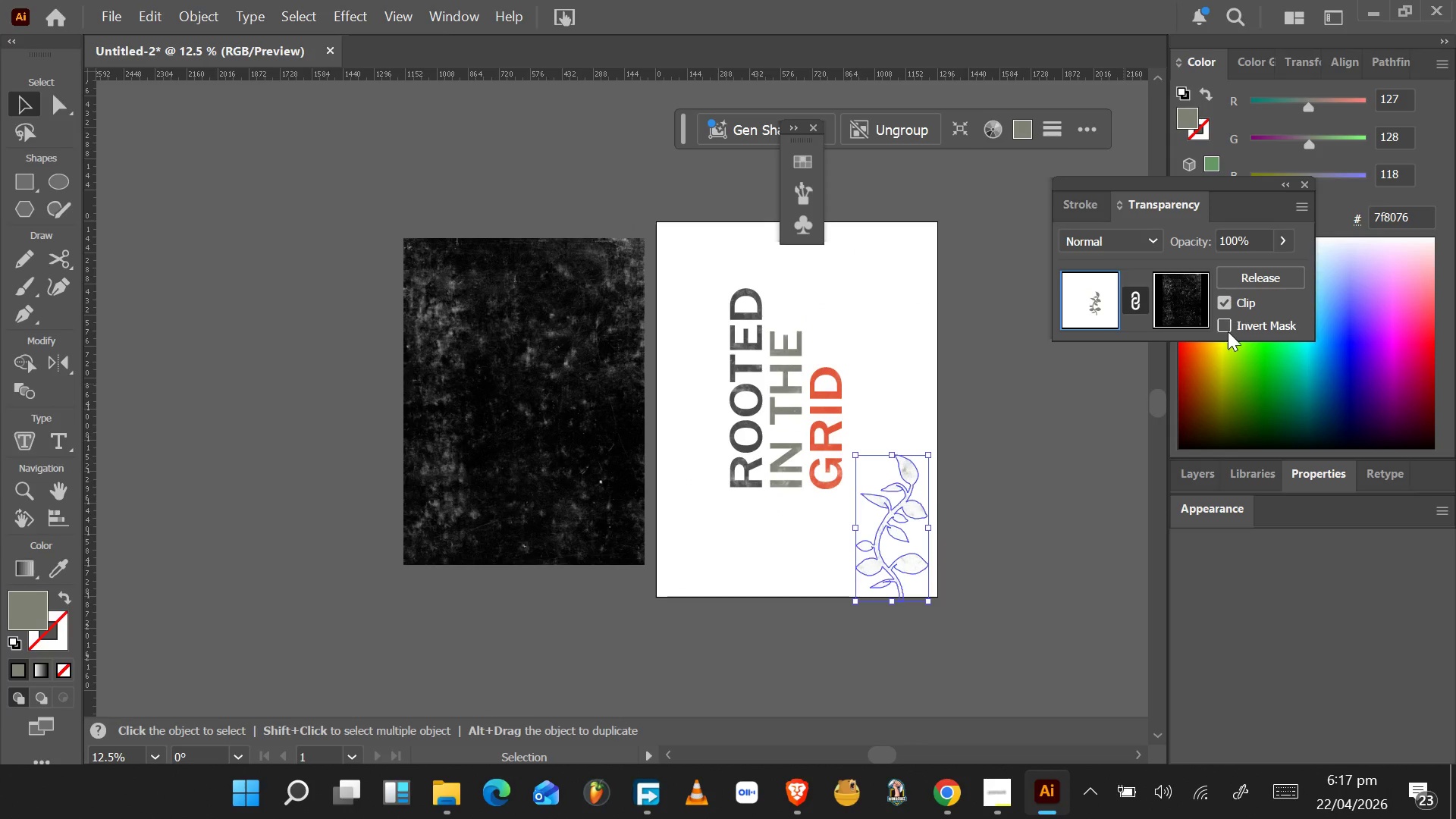 
left_click([1229, 329])
 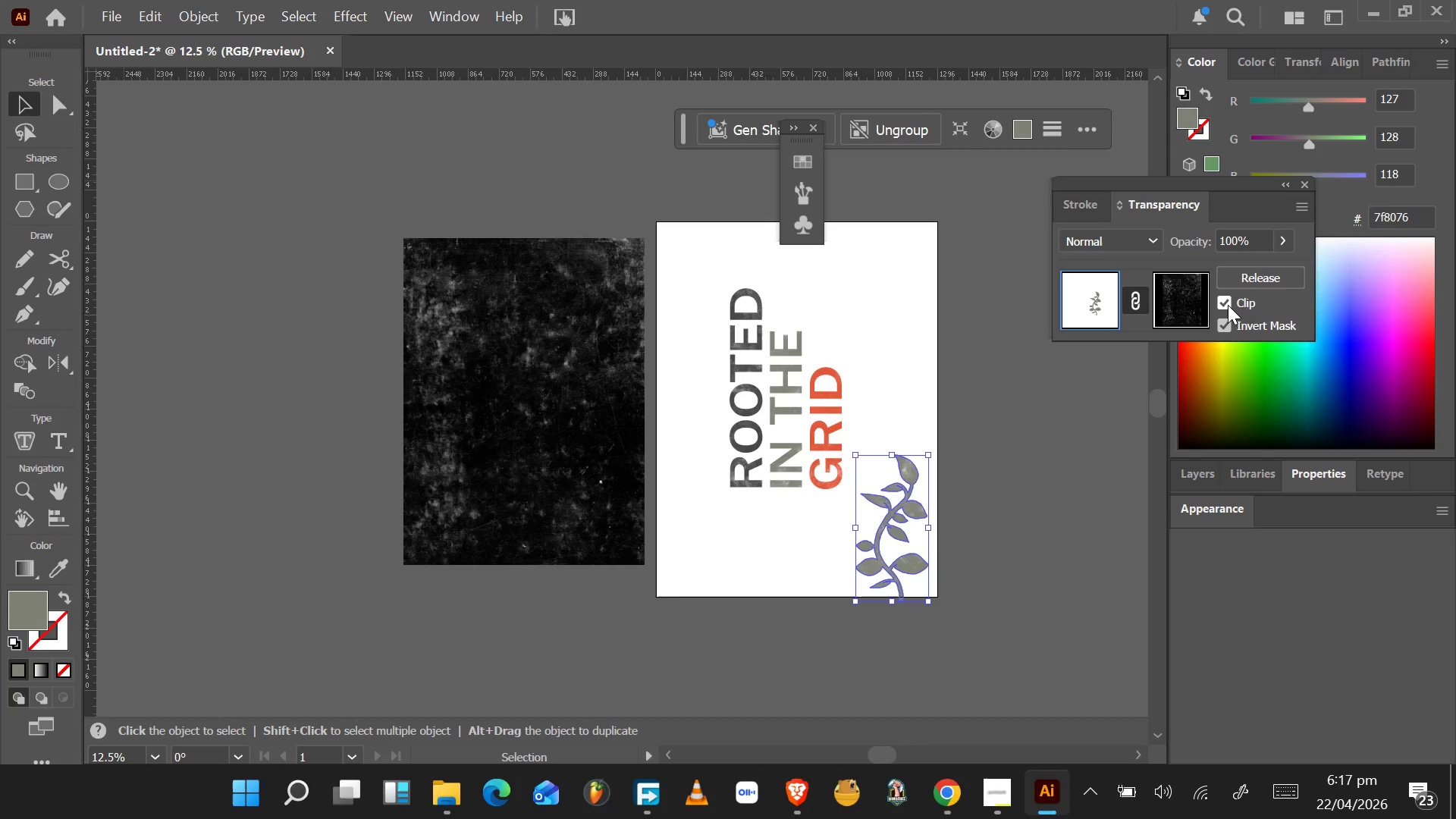 
left_click([1227, 307])
 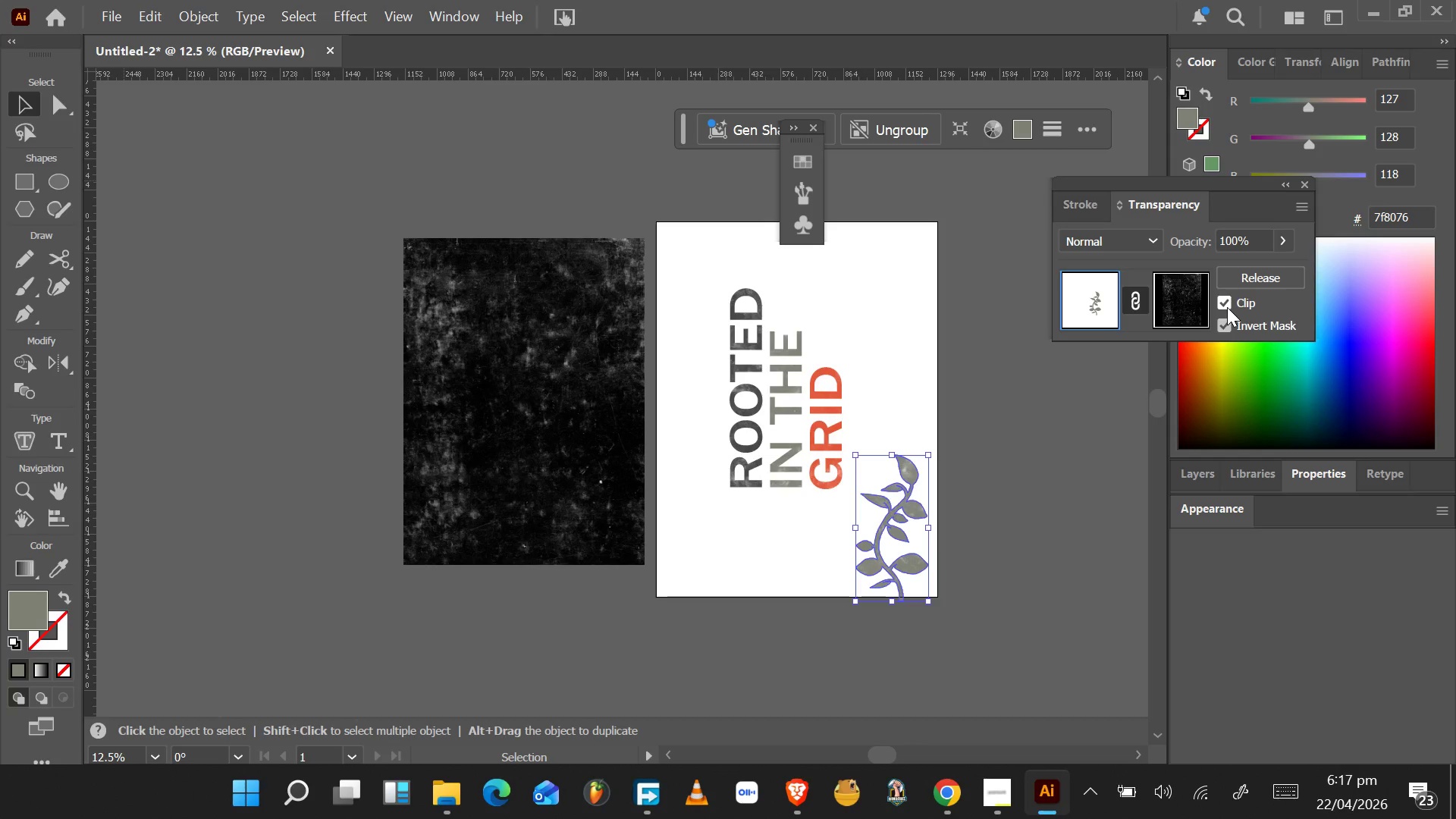 
left_click([1227, 307])
 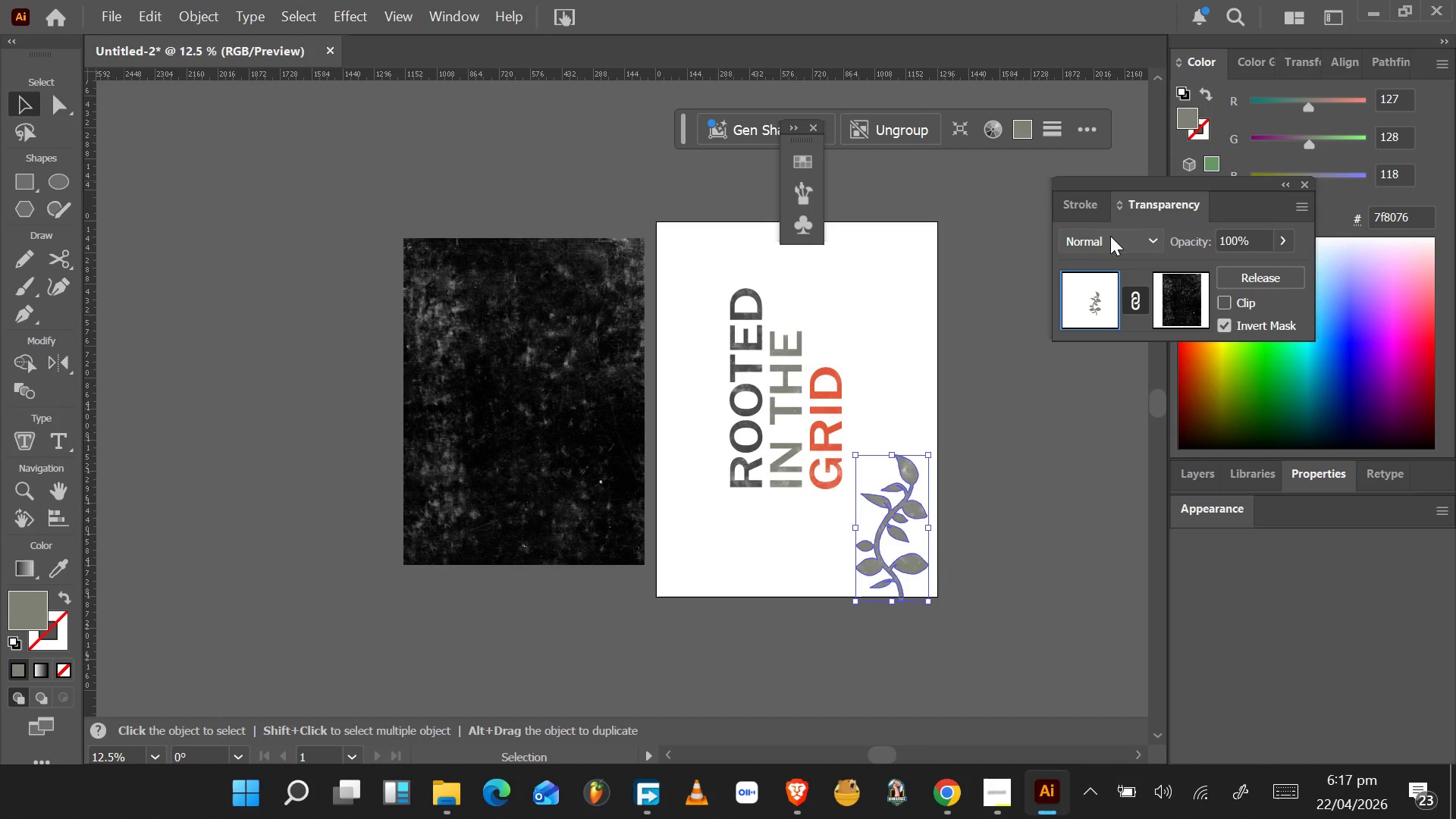 
left_click([1114, 236])
 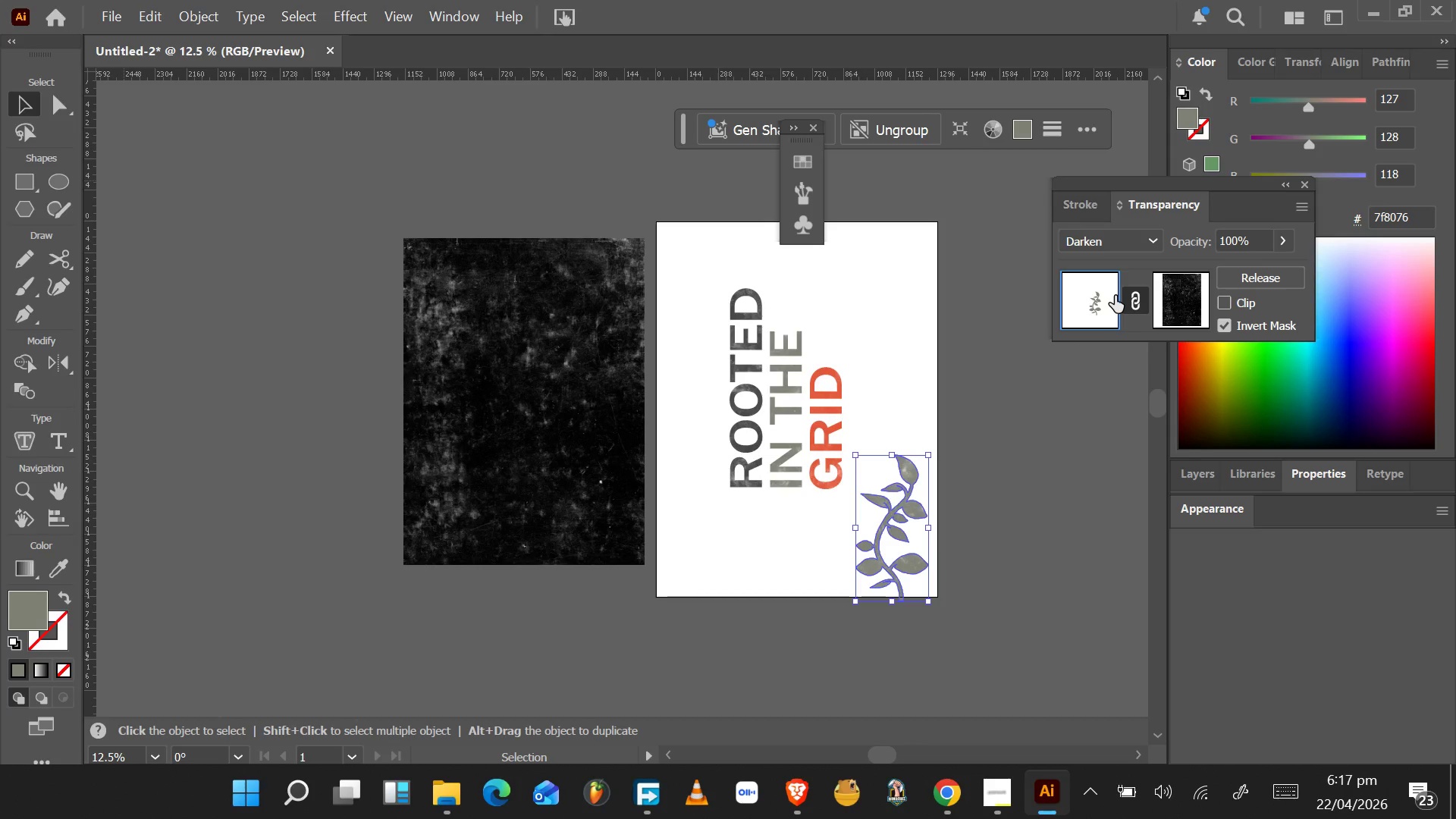 
left_click([1180, 300])
 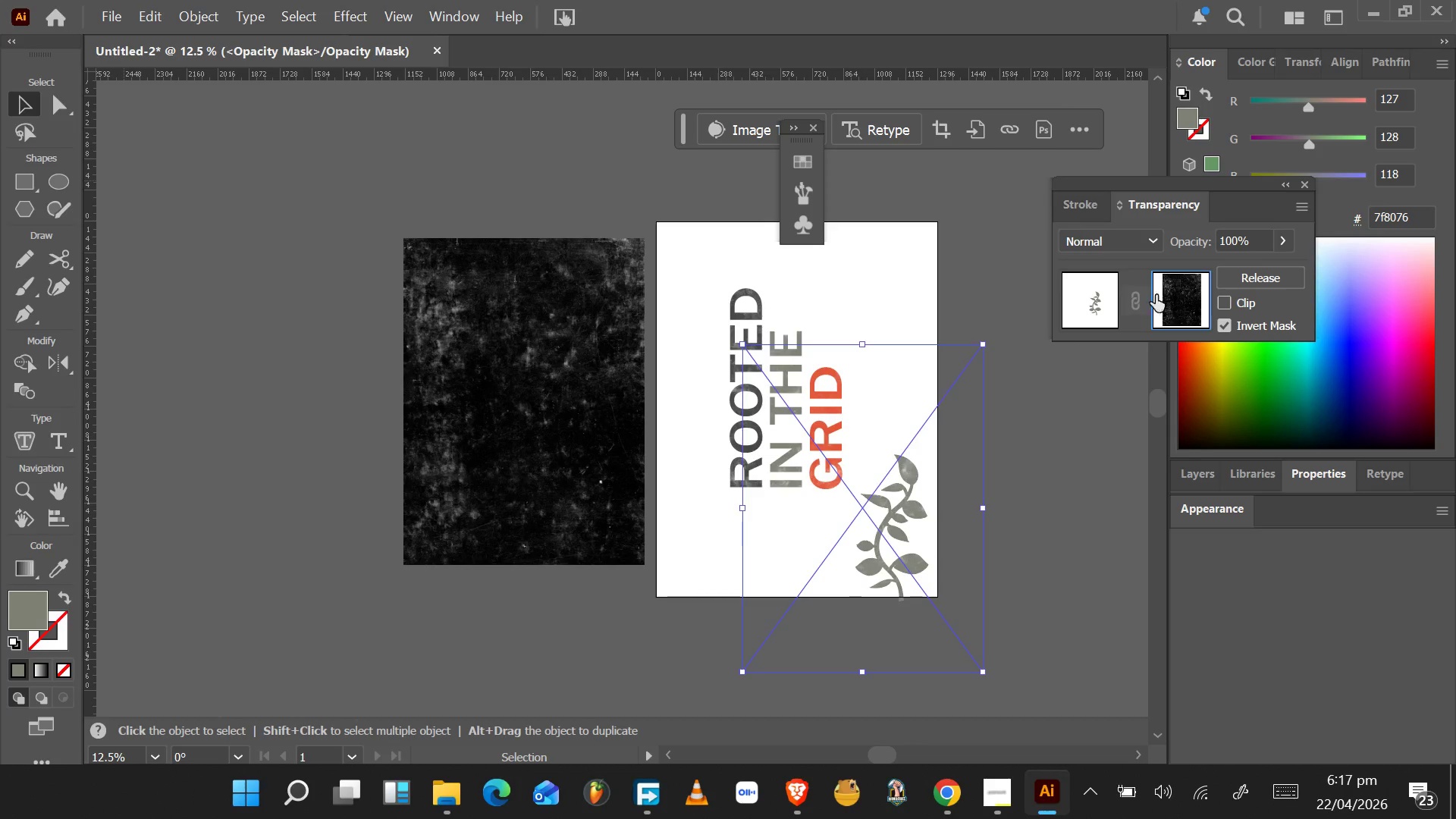 
left_click([1087, 297])
 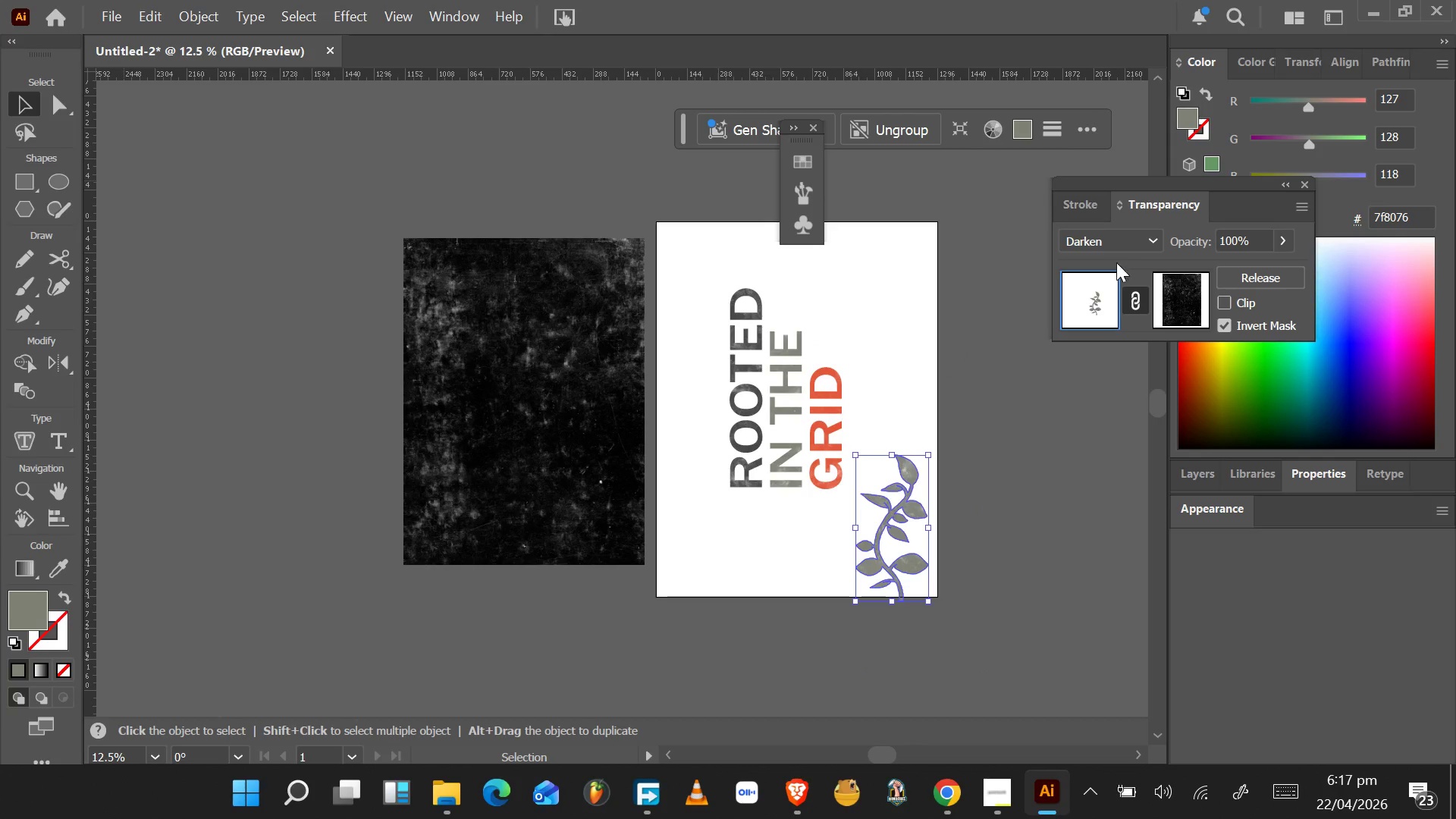 
left_click([1125, 244])
 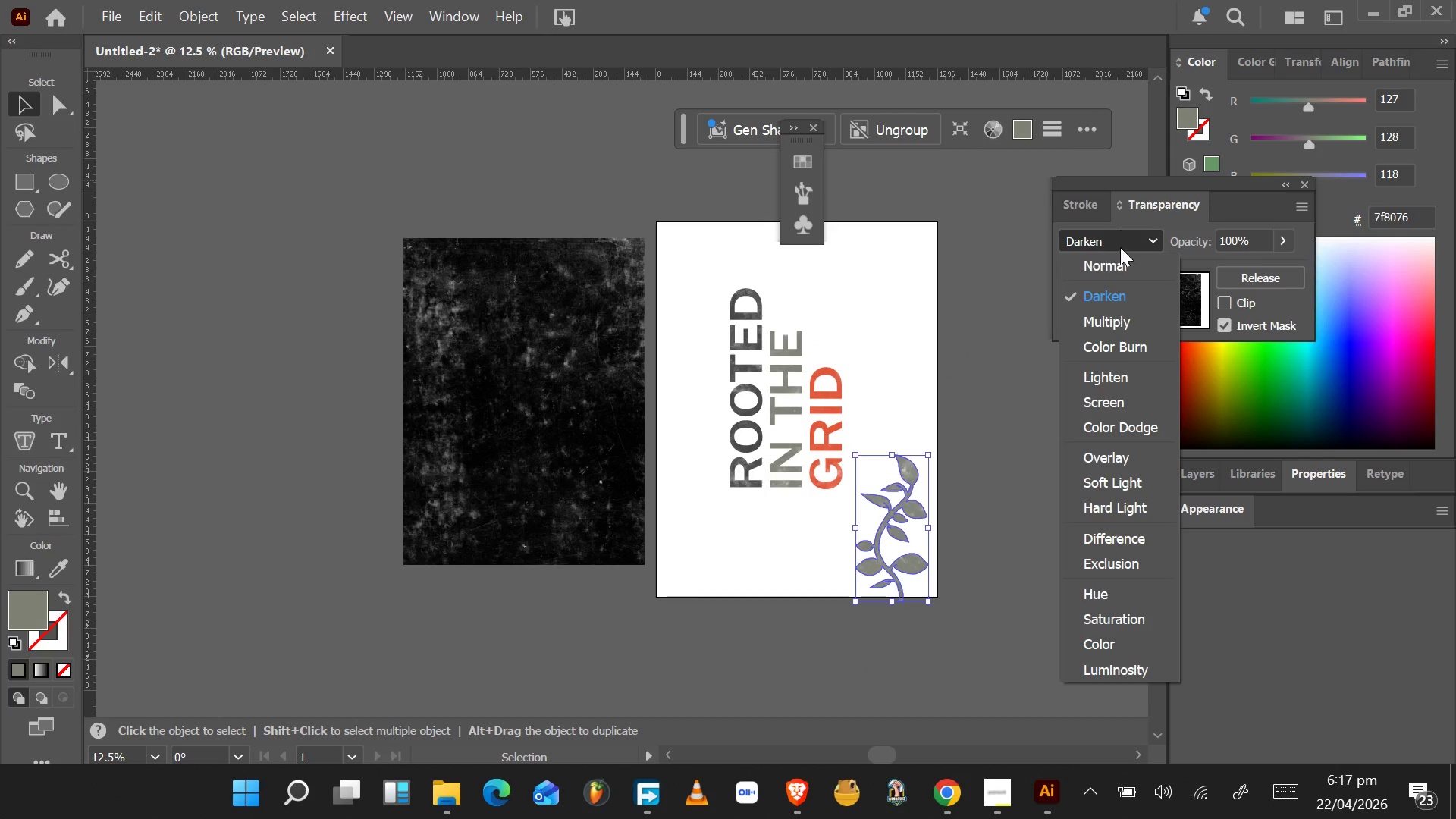 
left_click([1126, 261])
 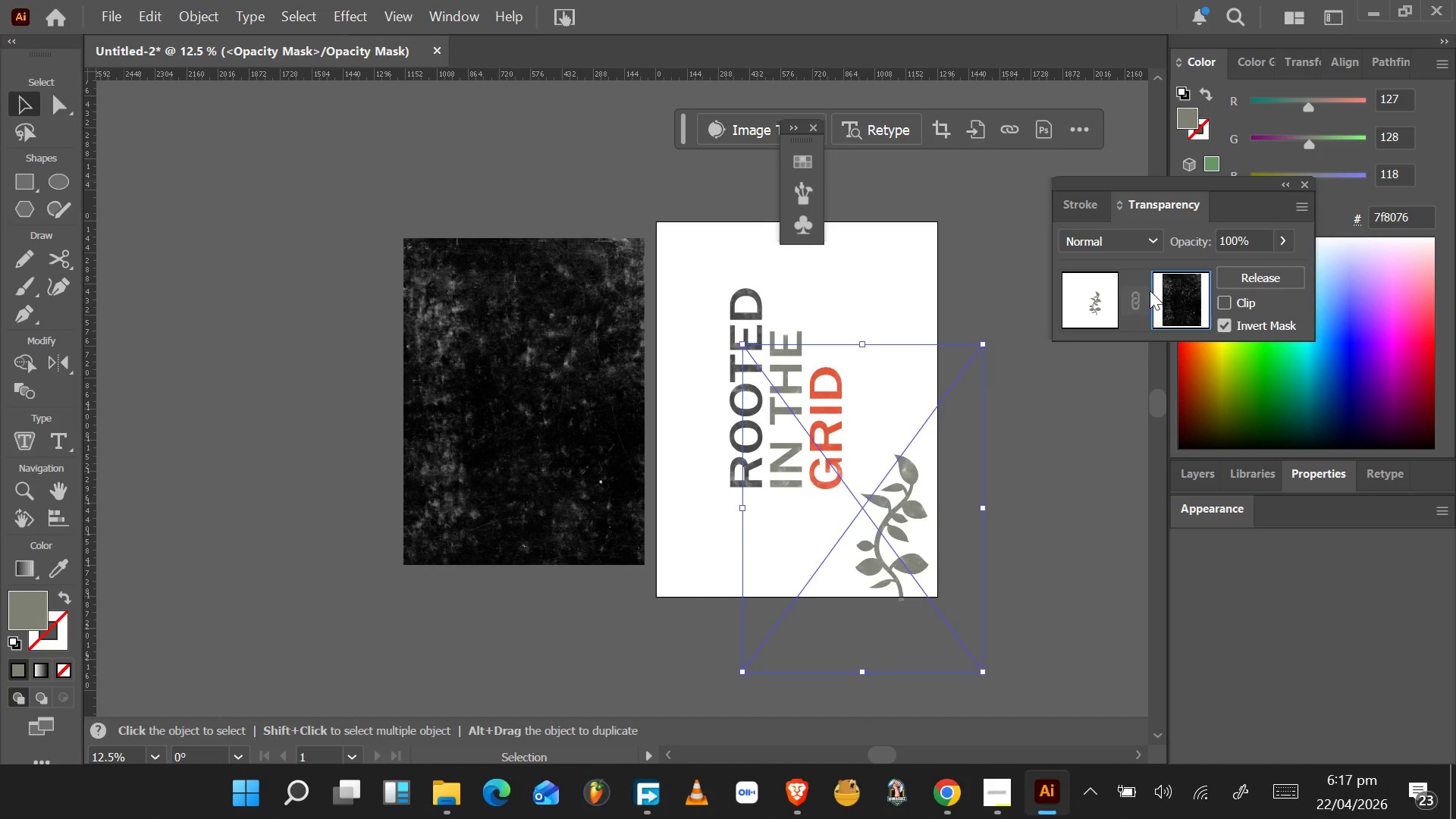 
left_click([1118, 245])
 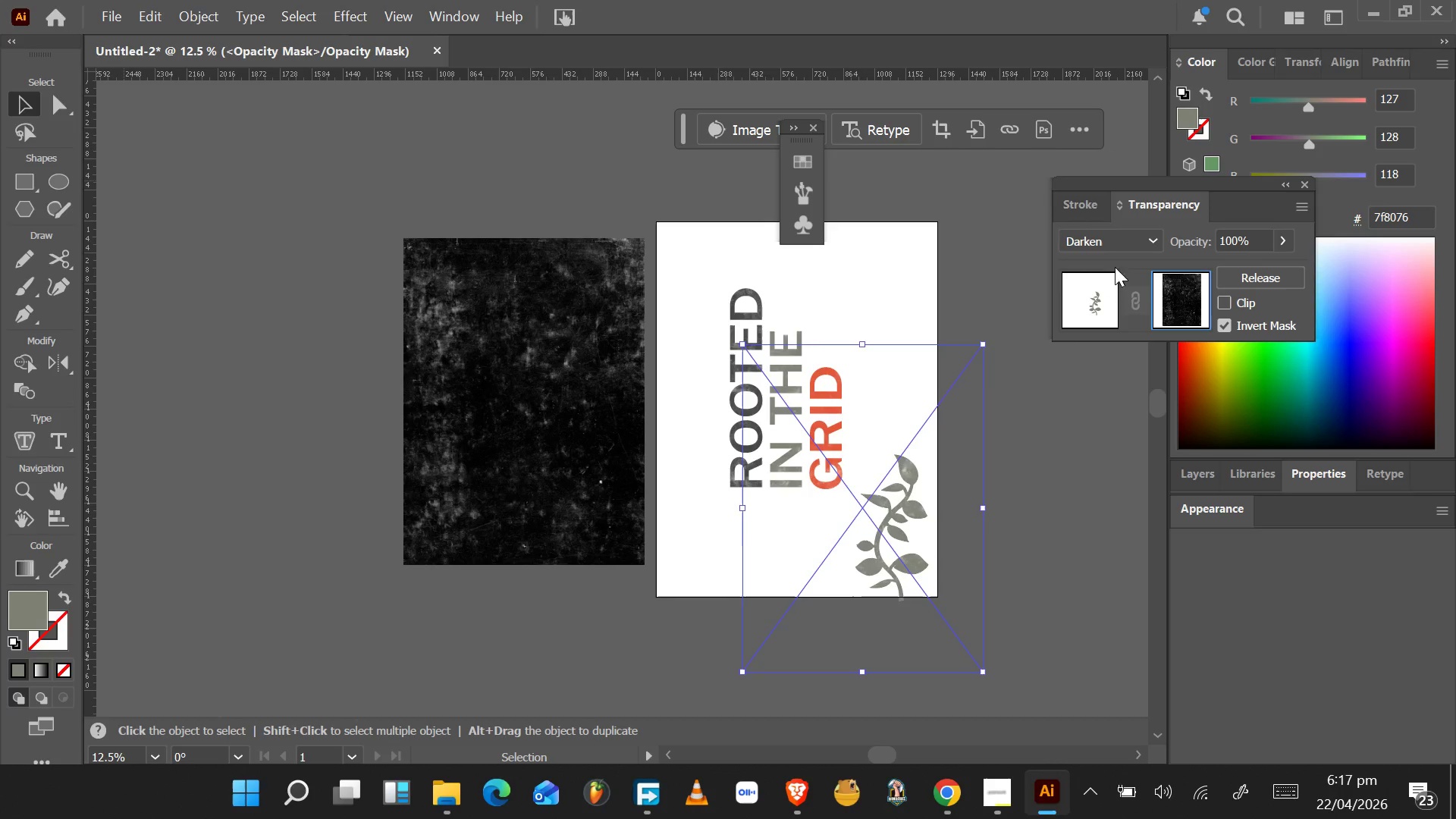 
left_click([1122, 243])
 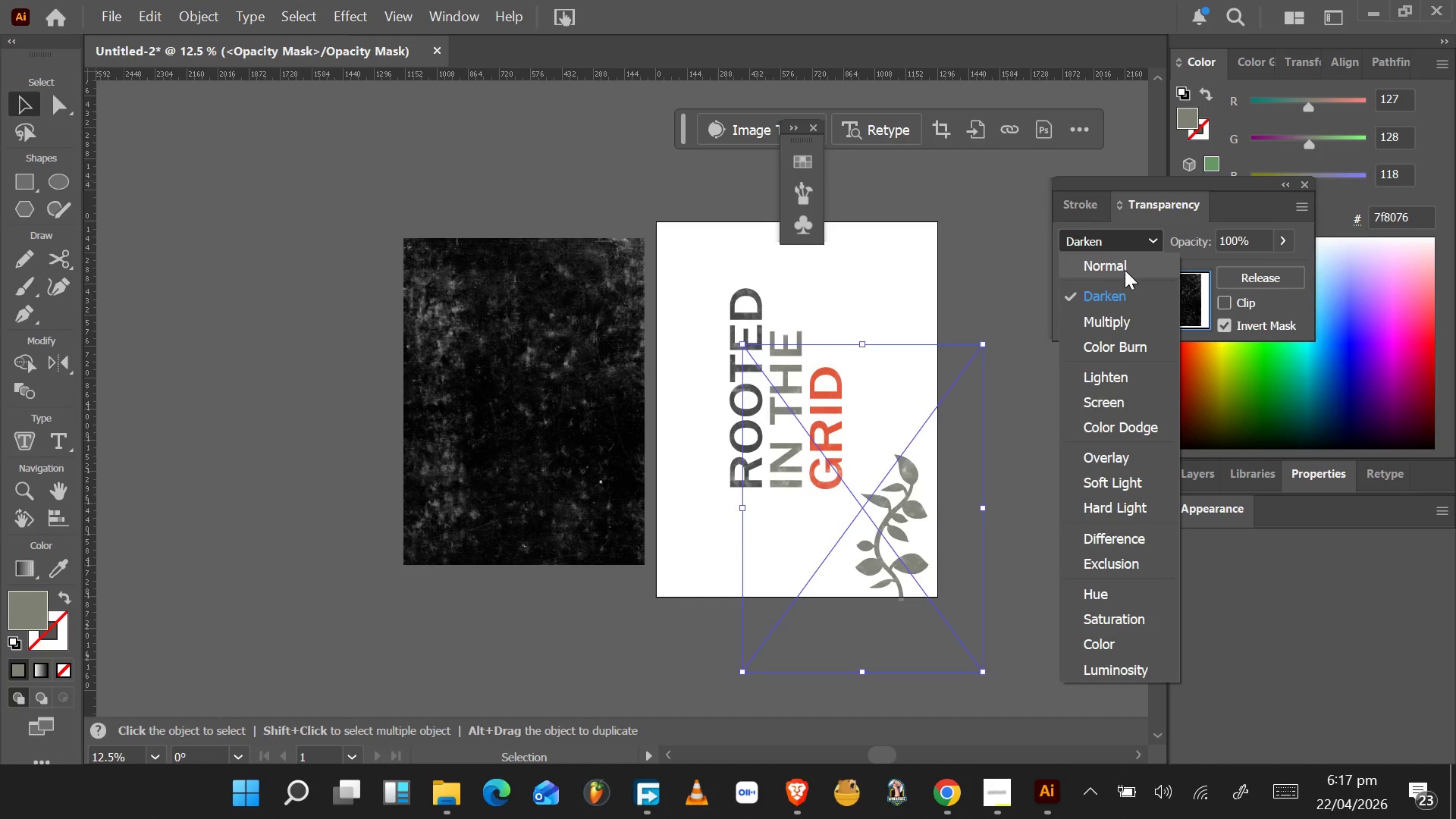 
left_click([1126, 266])
 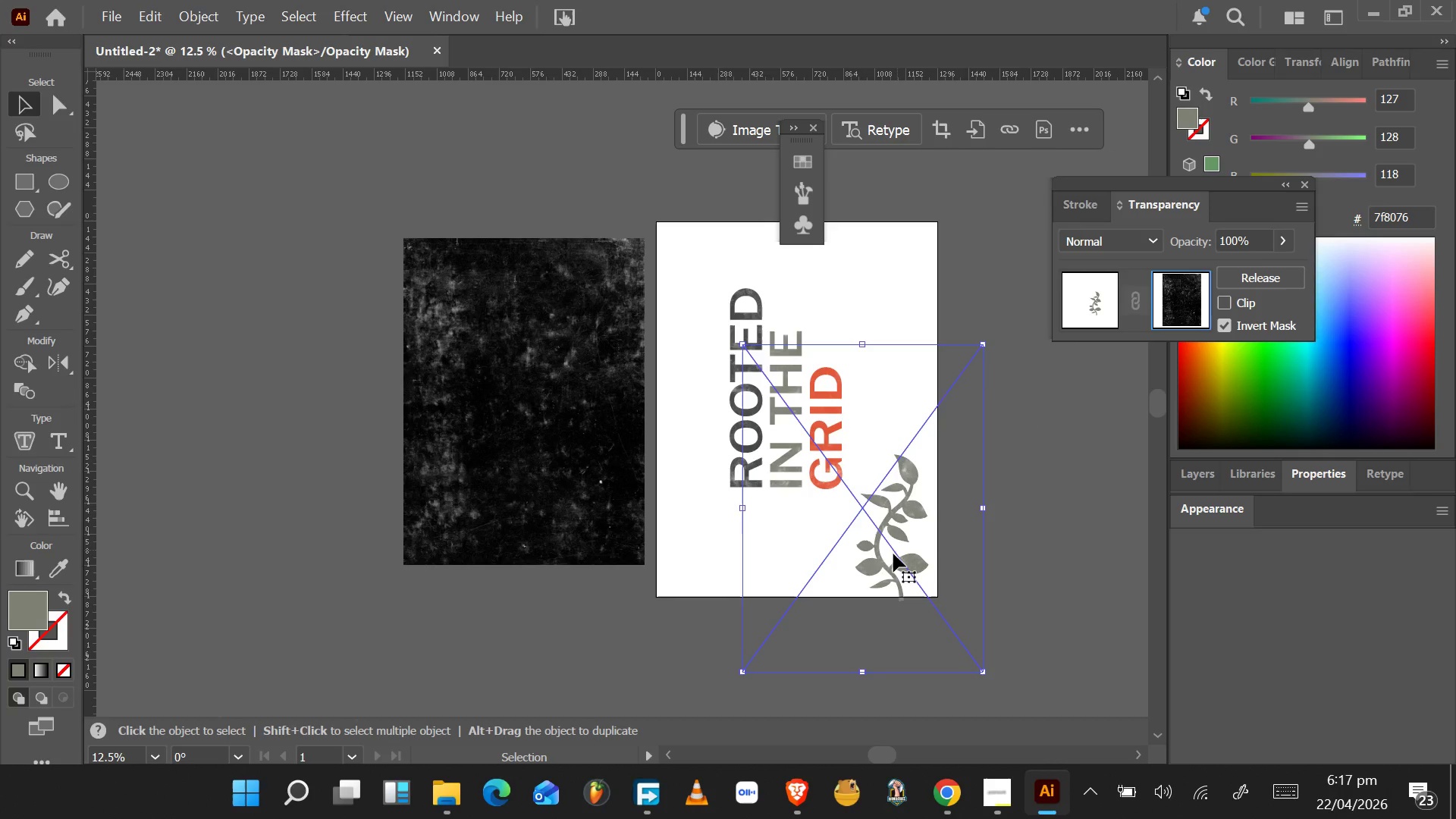 
hold_key(key=AltLeft, duration=1.5)
scroll: coordinate [892, 556], scroll_direction: up, amount: 4.0
 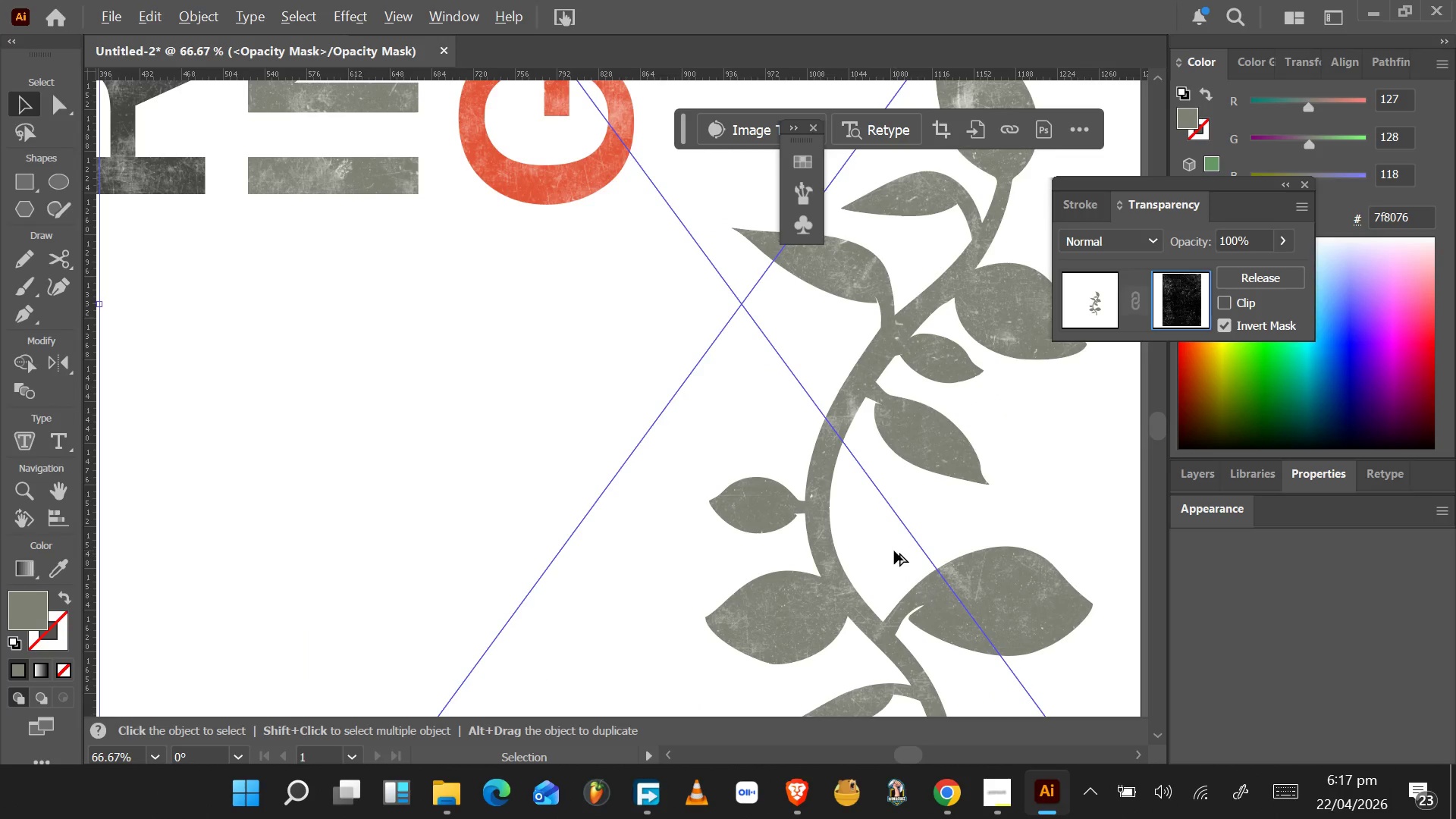 
hold_key(key=AltLeft, duration=1.53)
scroll: coordinate [893, 551], scroll_direction: up, amount: 4.0
 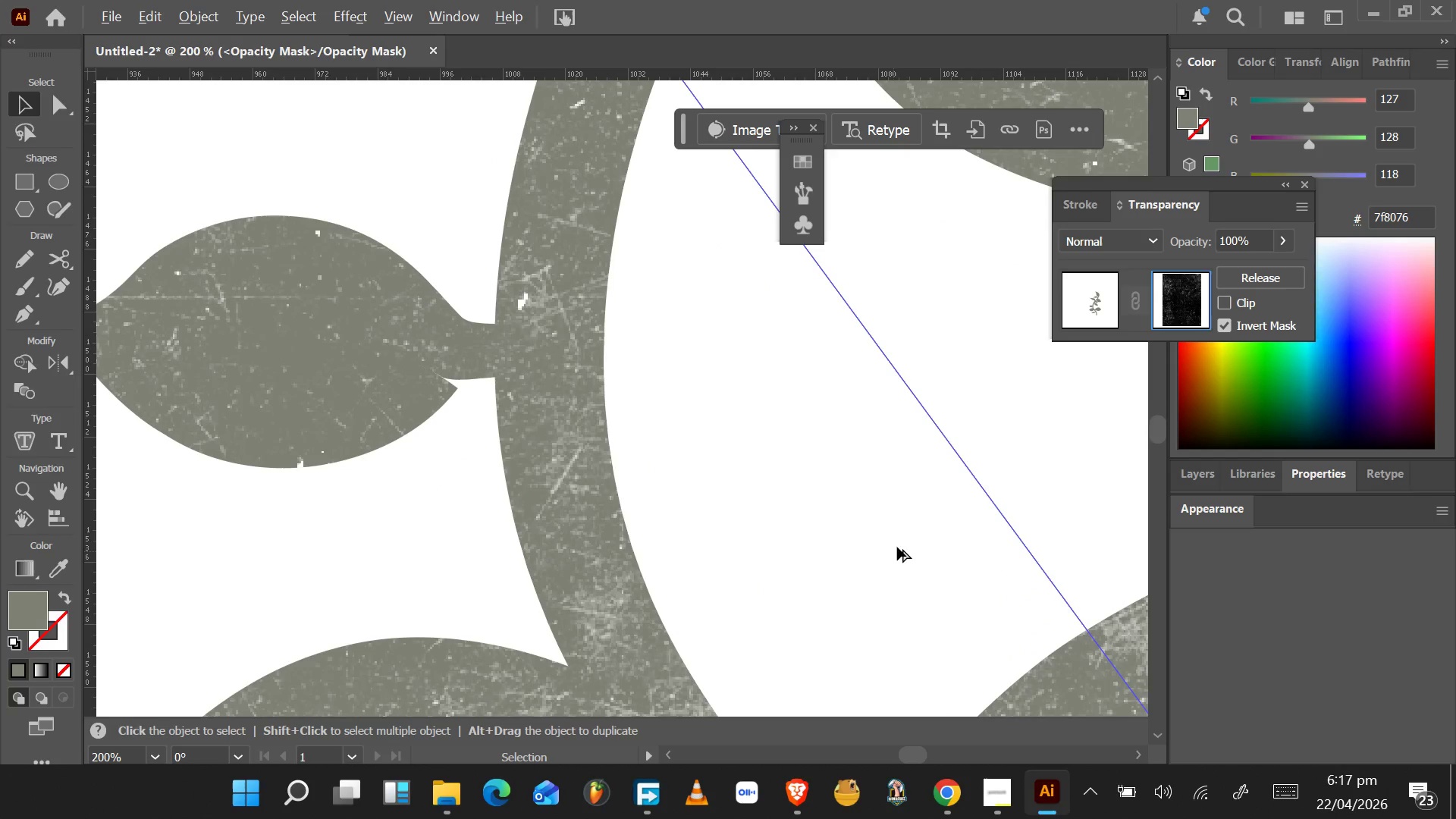 
hold_key(key=AltLeft, duration=0.75)
scroll: coordinate [896, 554], scroll_direction: down, amount: 8.0
 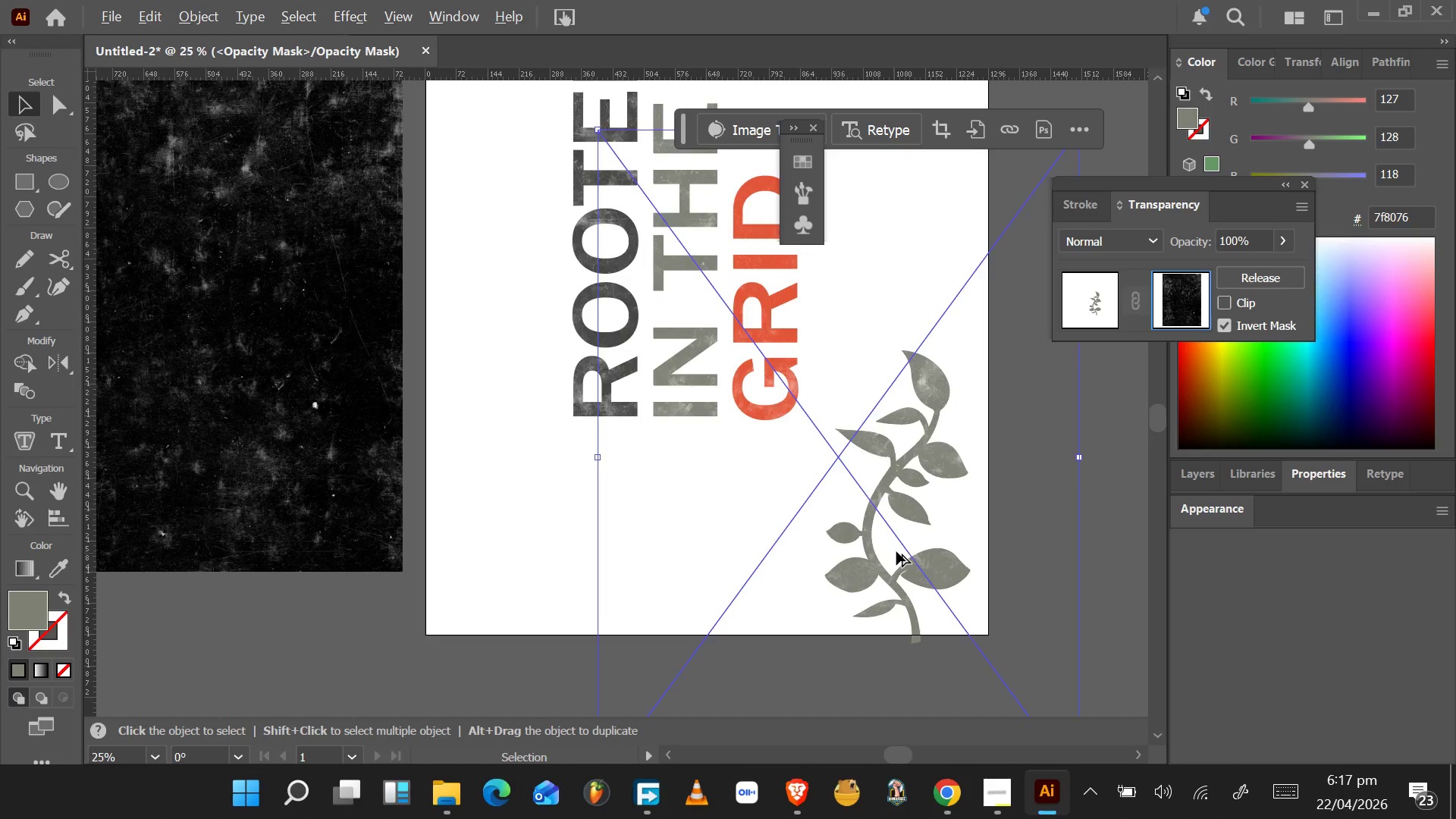 
hold_key(key=AltLeft, duration=0.53)
scroll: coordinate [894, 548], scroll_direction: up, amount: 1.0
 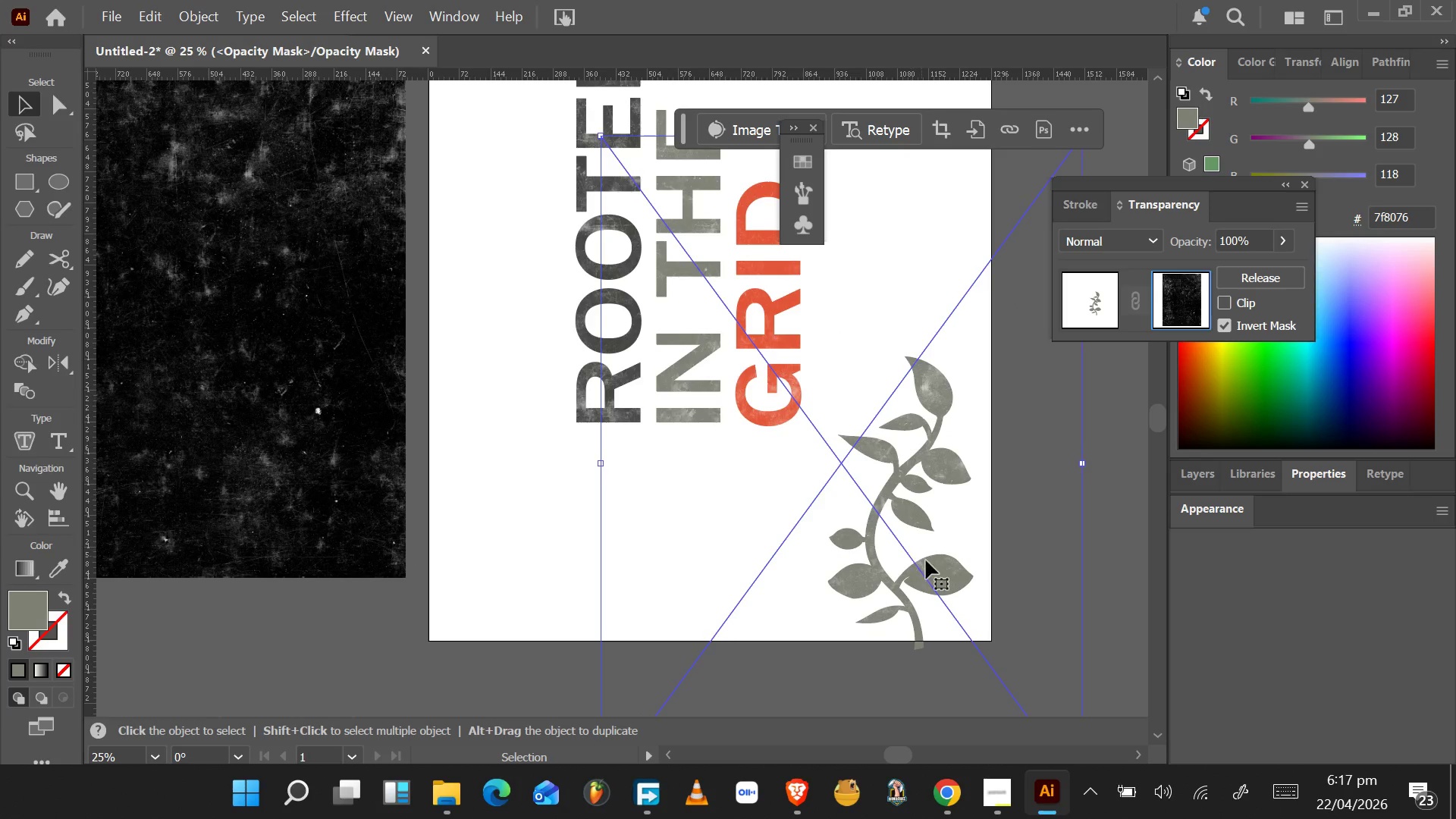 
left_click_drag(start_coordinate=[929, 565], to_coordinate=[944, 569])
 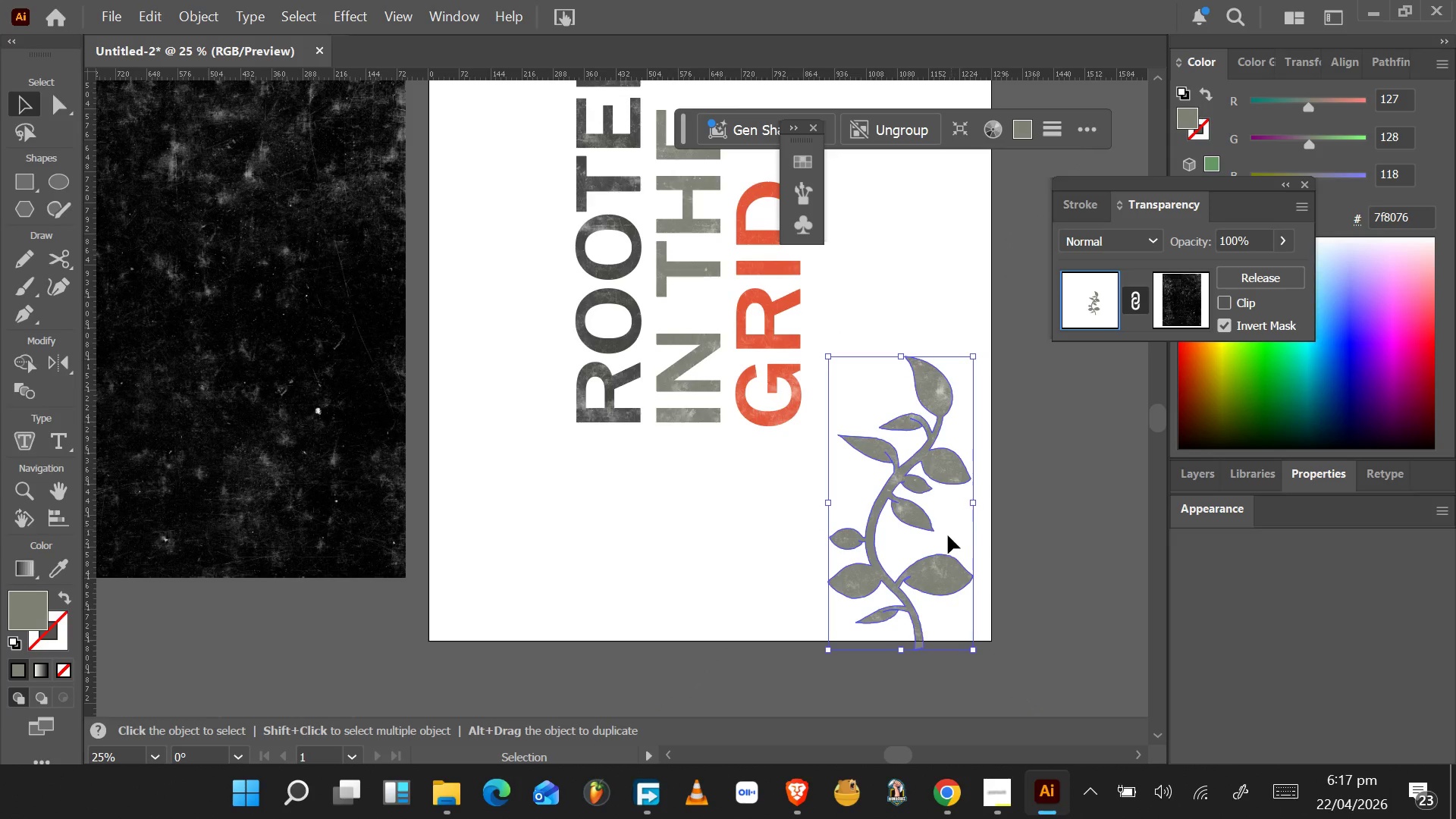 
left_click_drag(start_coordinate=[922, 577], to_coordinate=[723, 356])
 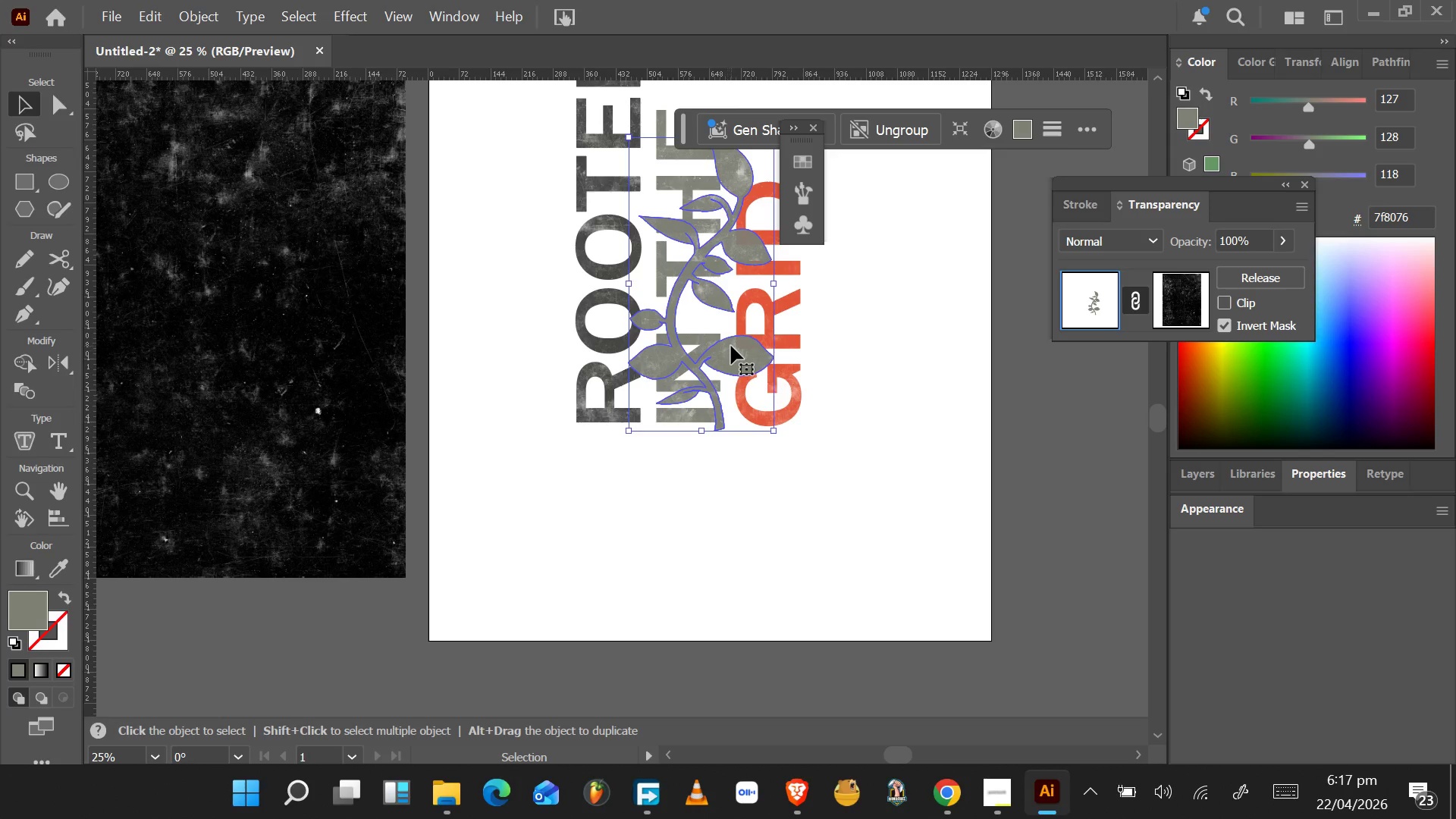 
hold_key(key=AltLeft, duration=0.56)
scroll: coordinate [731, 346], scroll_direction: none, amount: 0.0
 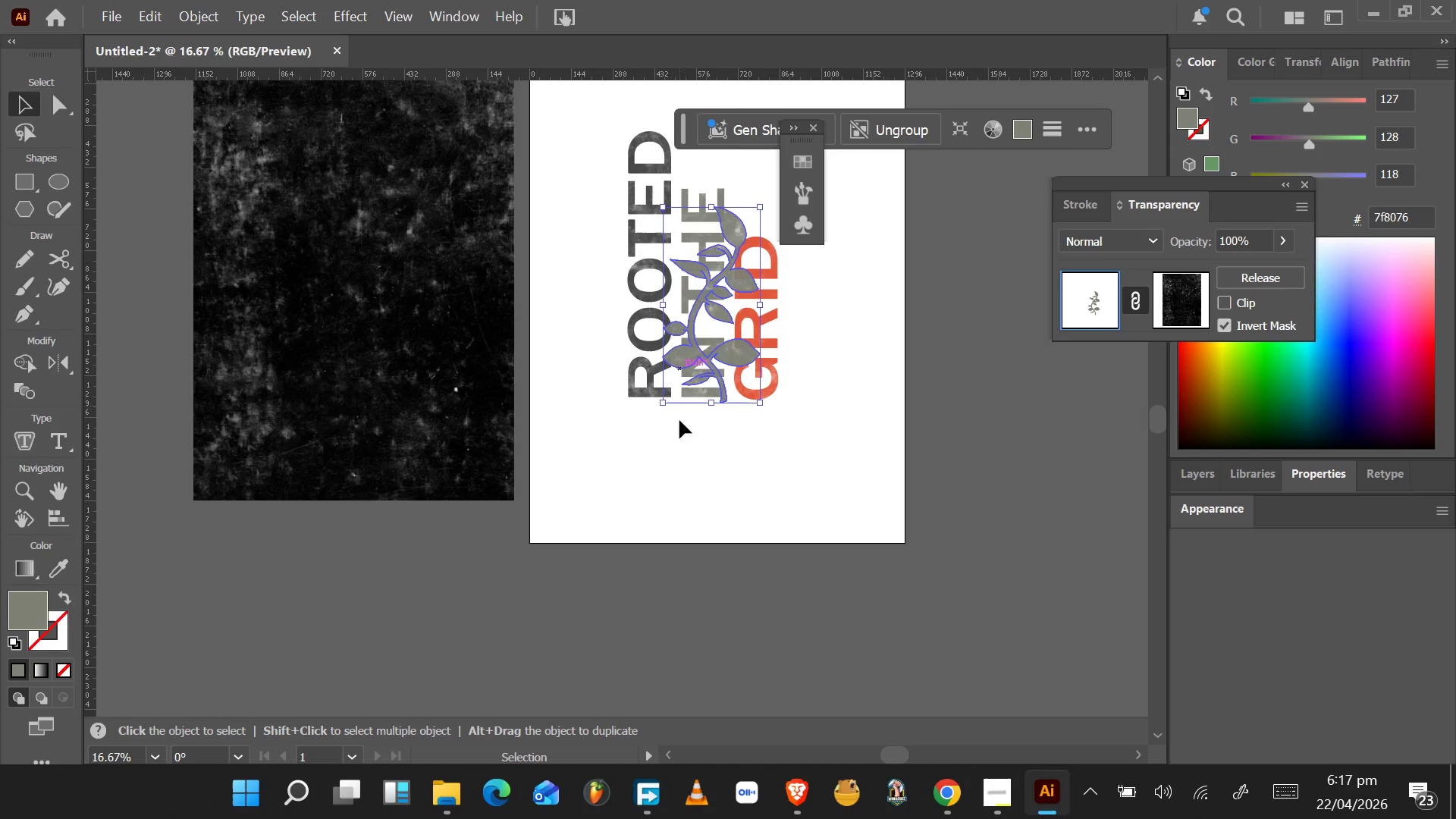 
left_click_drag(start_coordinate=[649, 453], to_coordinate=[760, 314])
 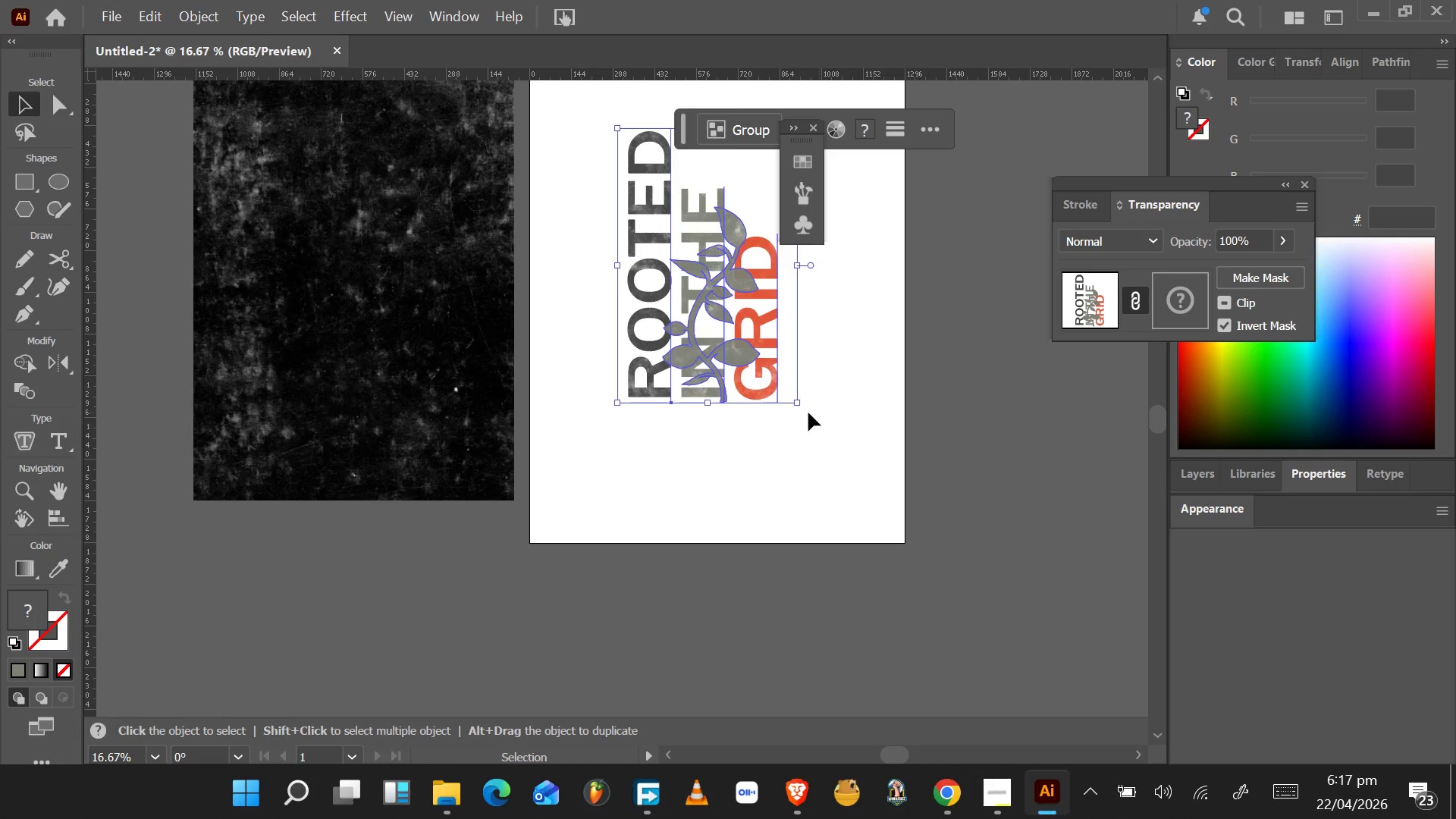 
left_click_drag(start_coordinate=[806, 413], to_coordinate=[755, 436])
 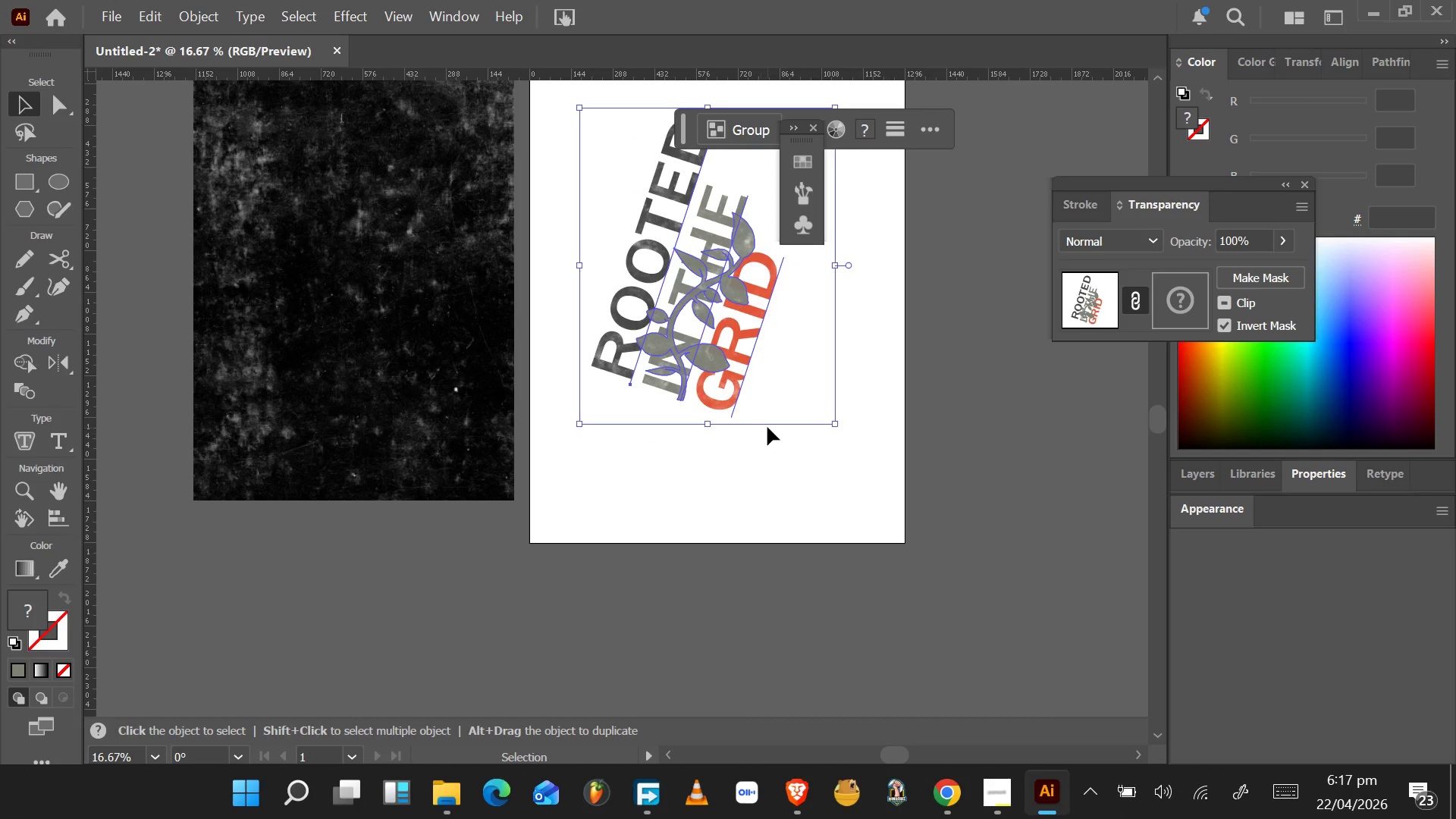 
key(Control+Z)
 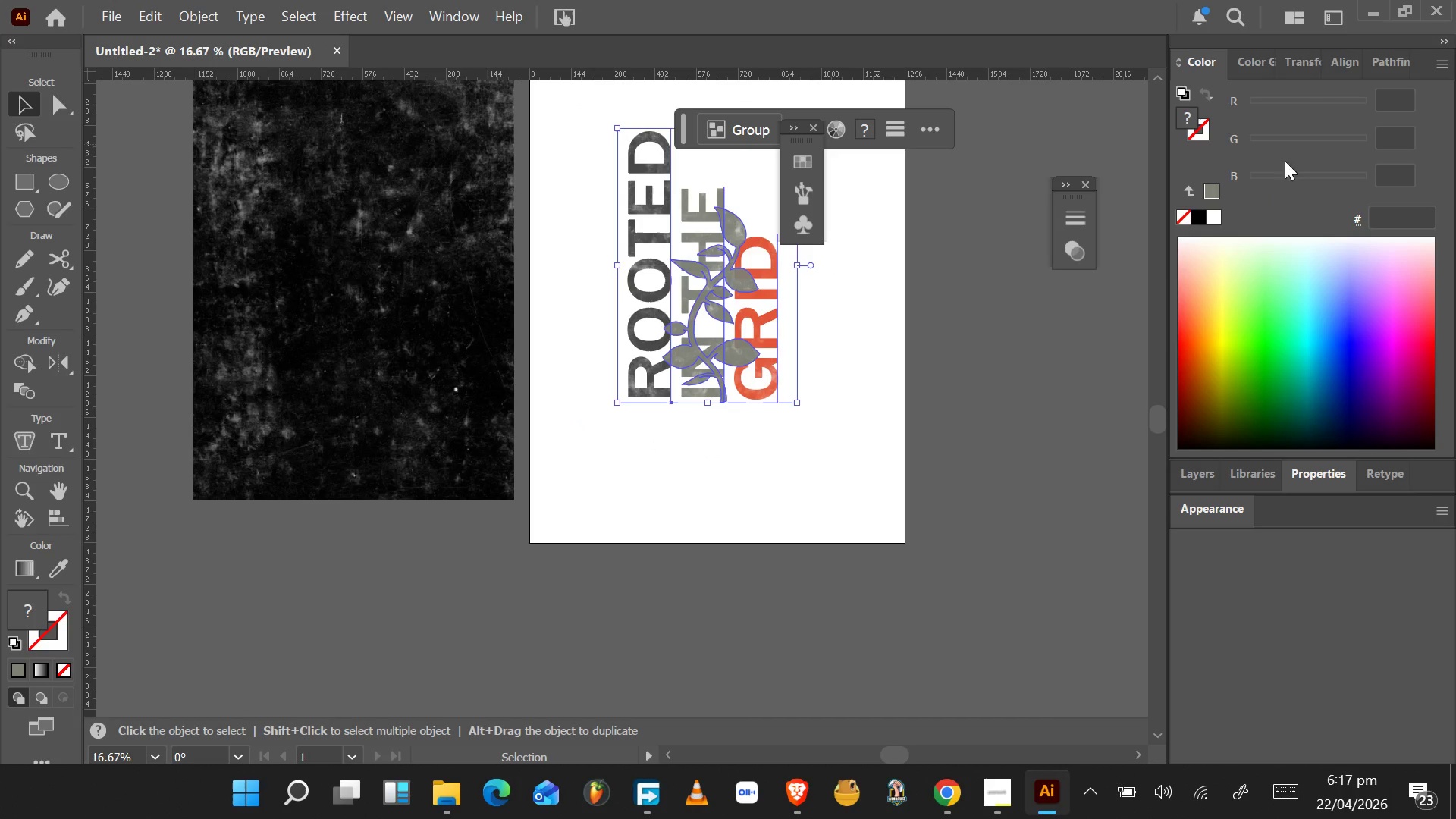 
left_click([1303, 67])
 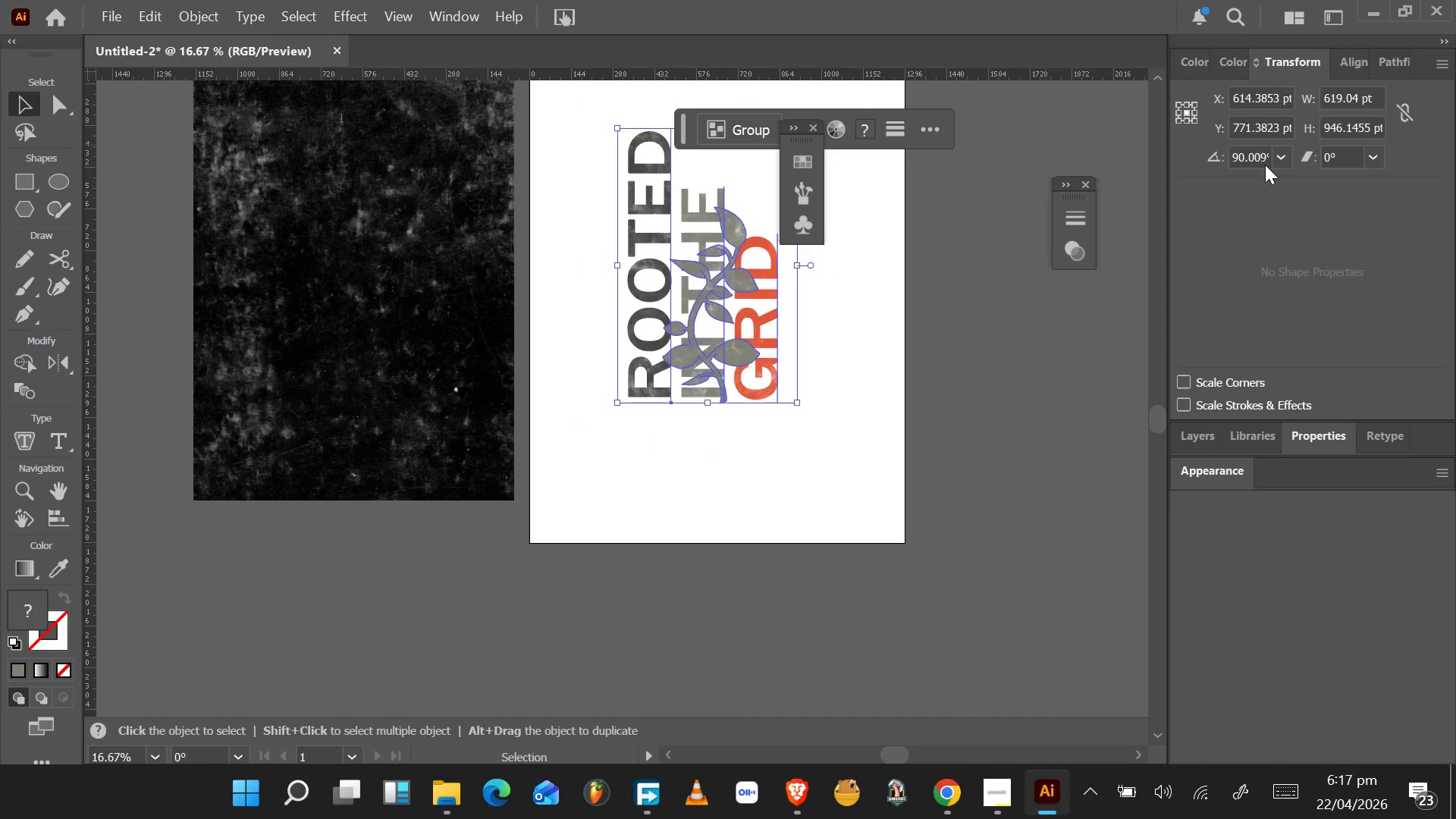 
left_click_drag(start_coordinate=[1268, 162], to_coordinate=[1166, 182])
 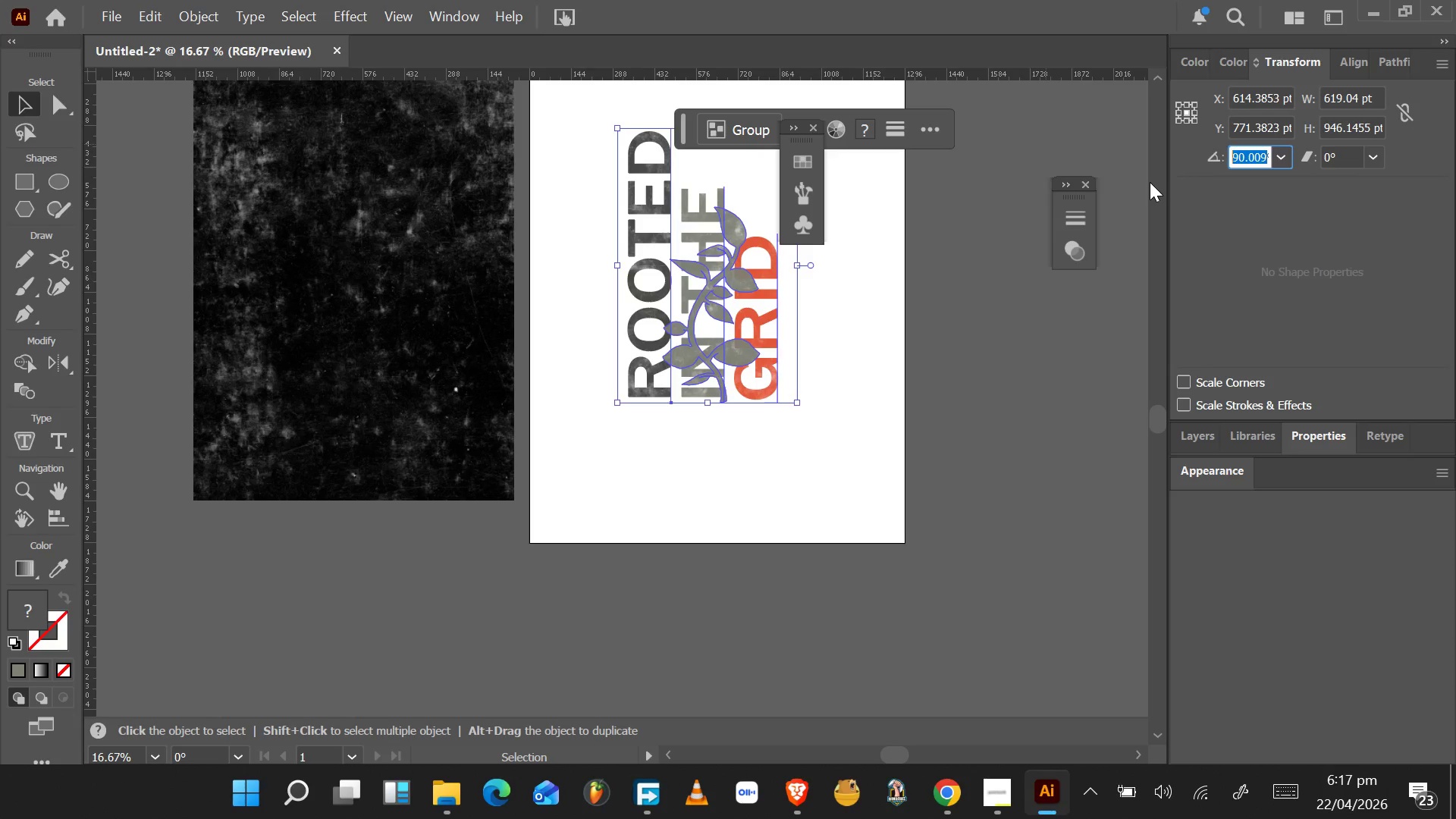 
key(0)
 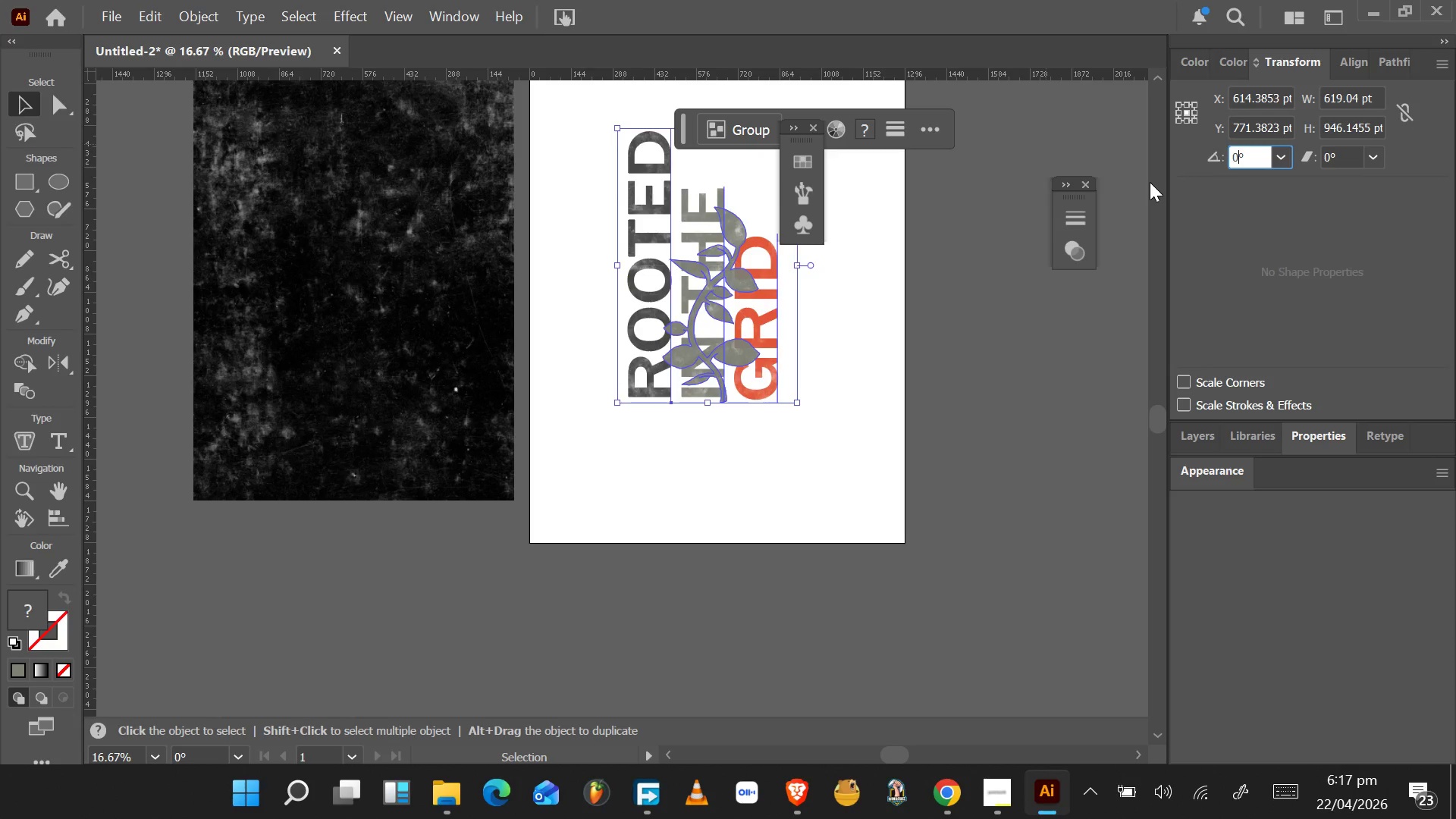 
key(Enter)
 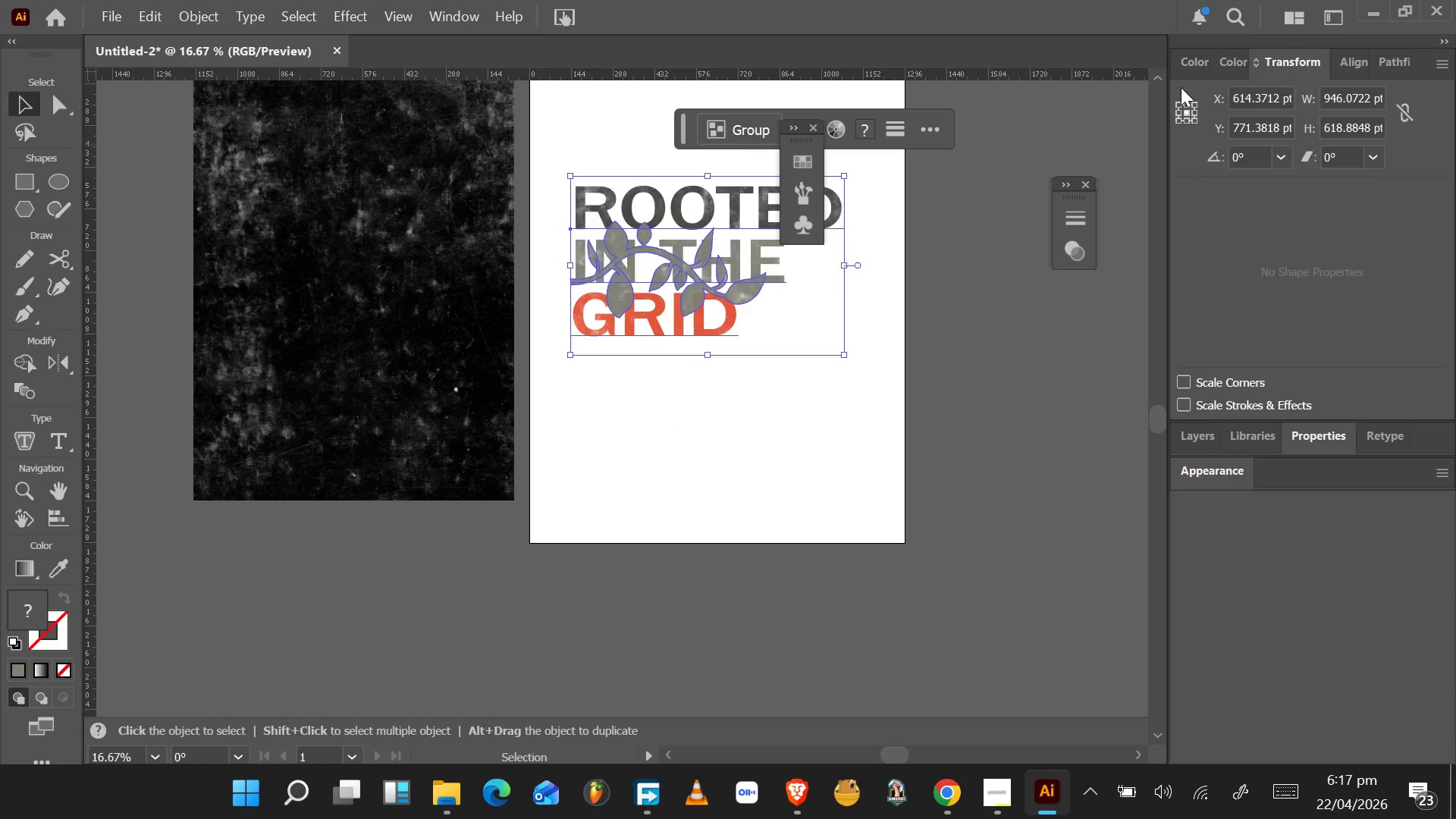 
wait(6.05)
 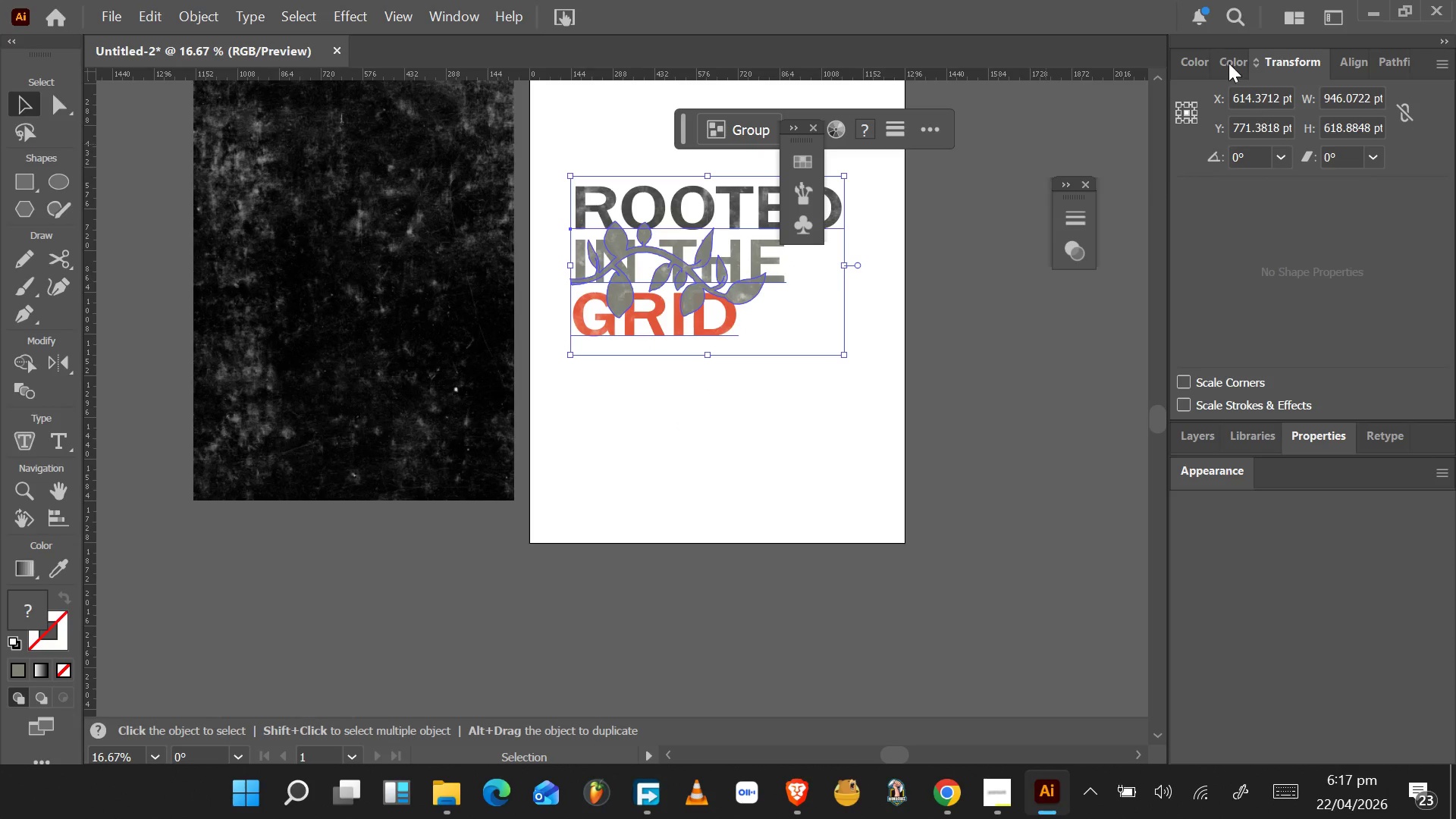 
left_click_drag(start_coordinate=[740, 444], to_coordinate=[742, 451])
 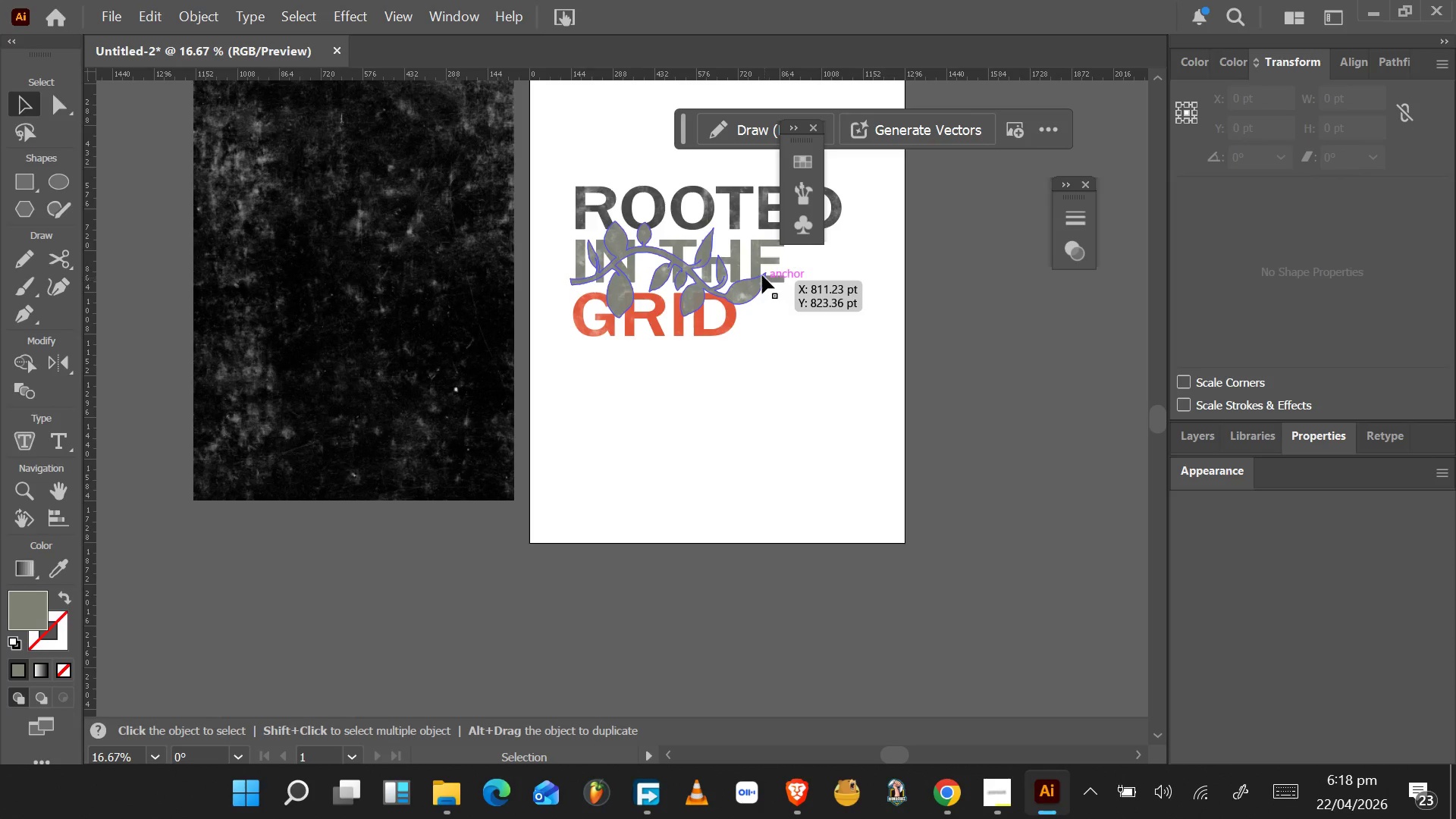 
left_click([758, 284])
 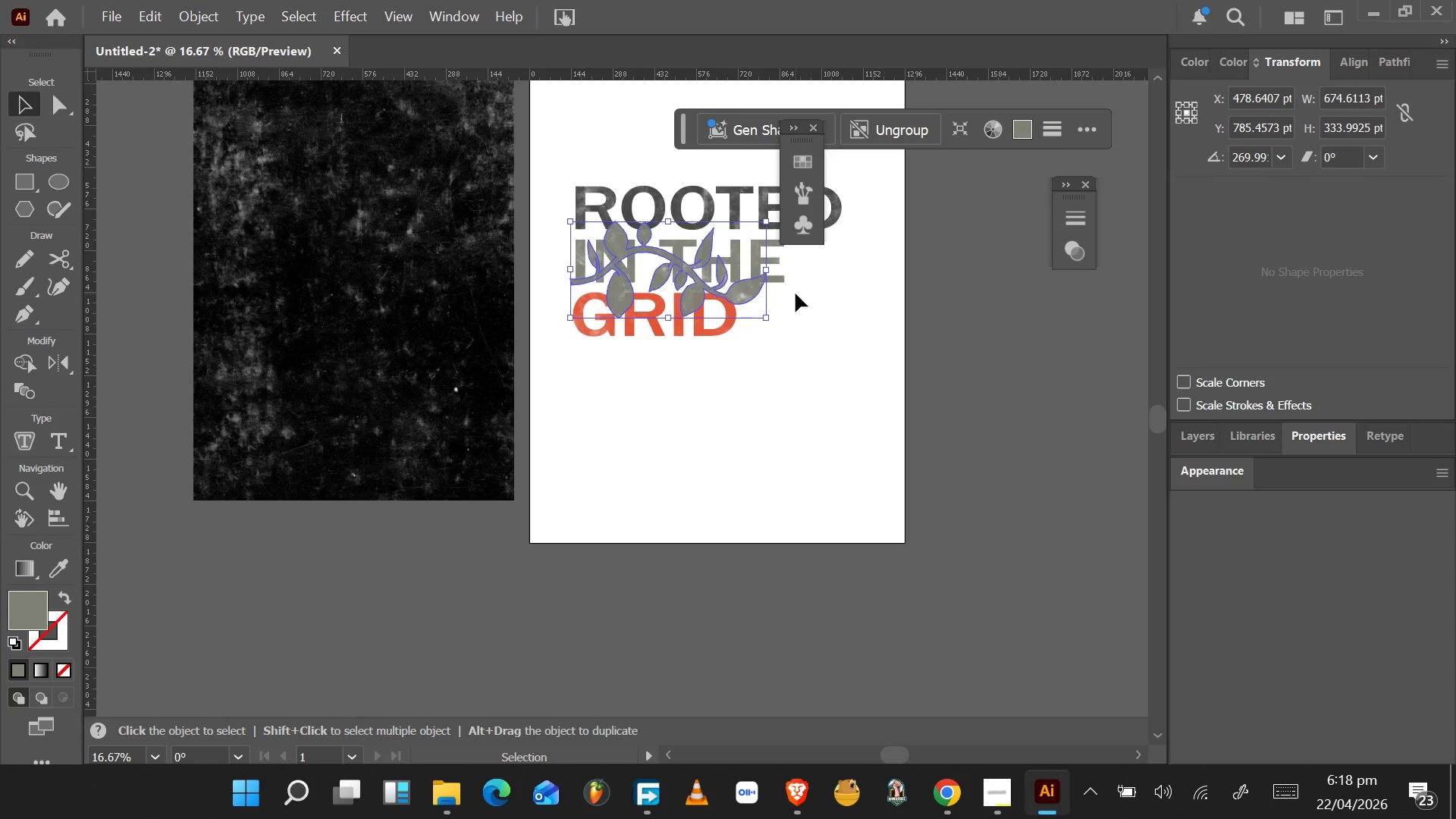 
key(Alt+AltLeft)
 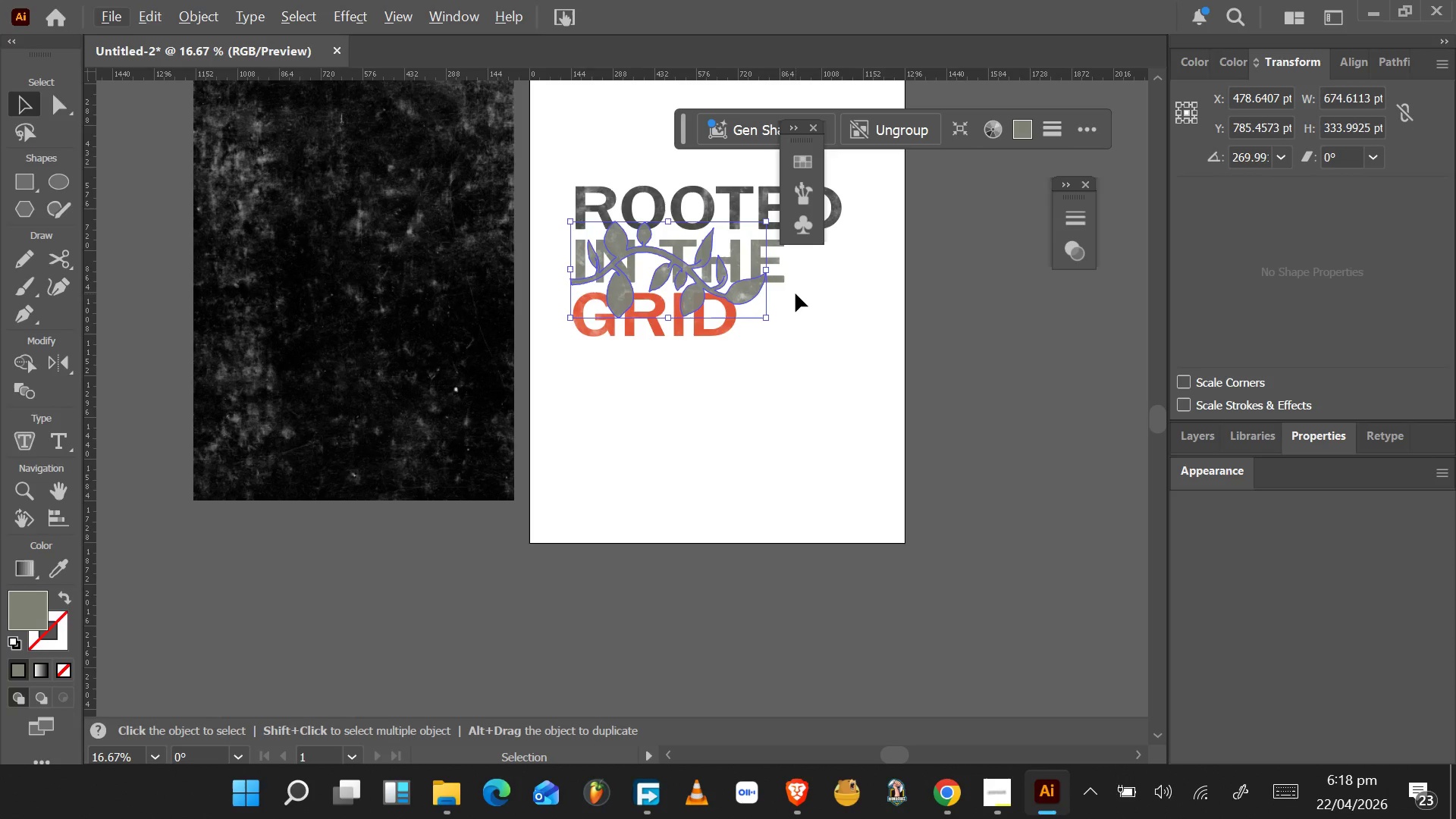 
hold_key(key=AltLeft, duration=1.55)
 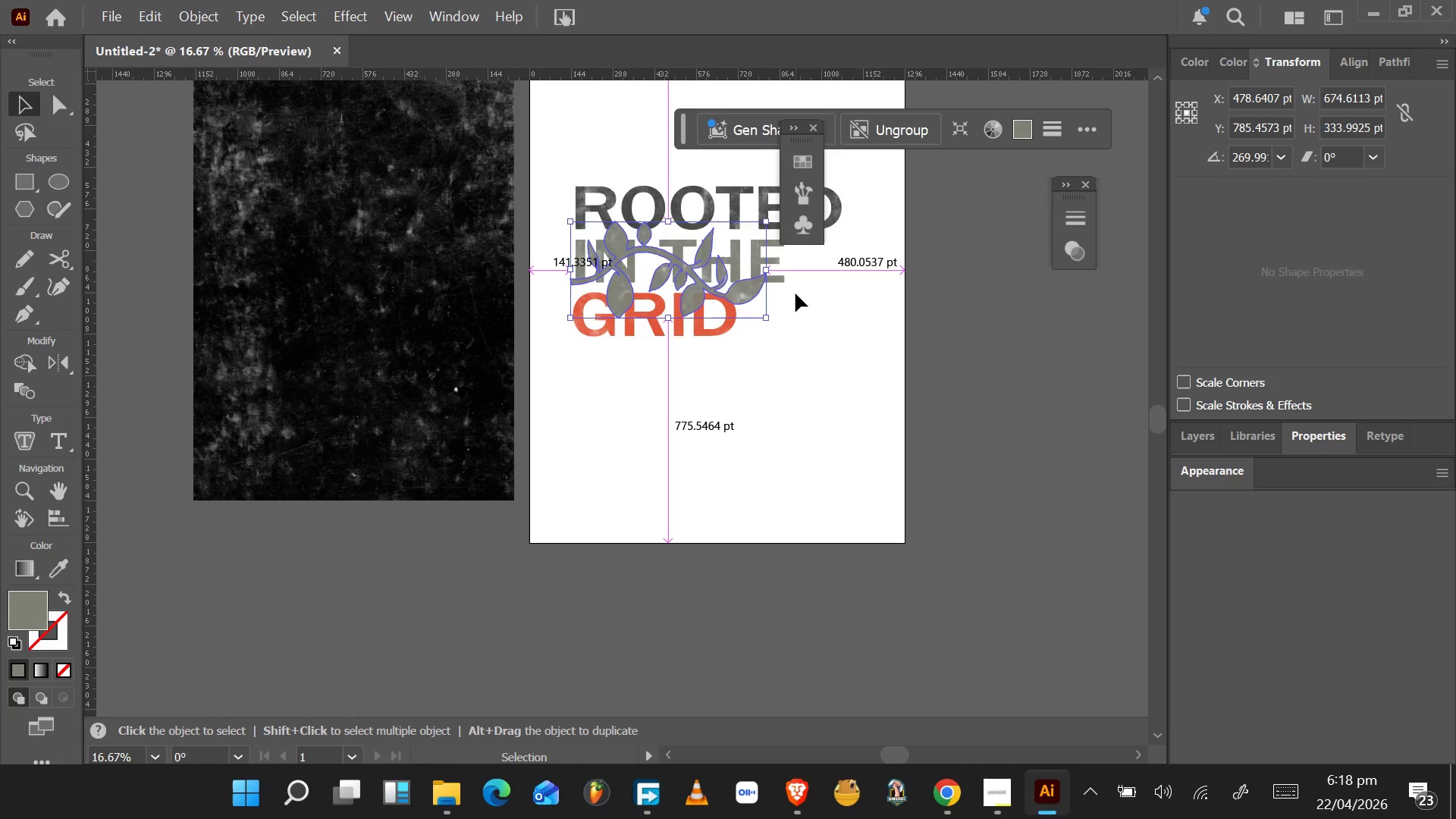 
hold_key(key=AltLeft, duration=1.53)
 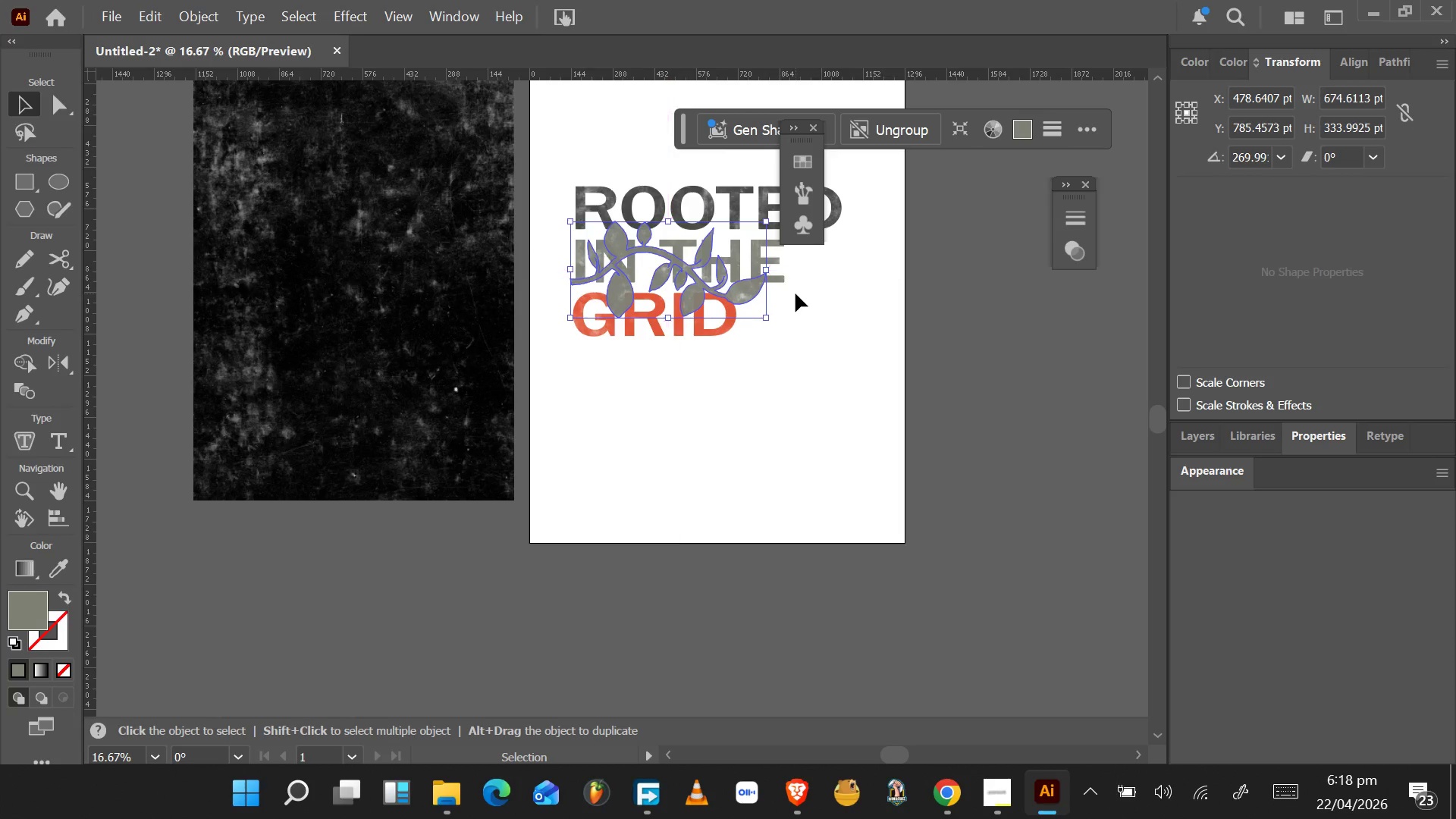 
hold_key(key=AltLeft, duration=0.39)
 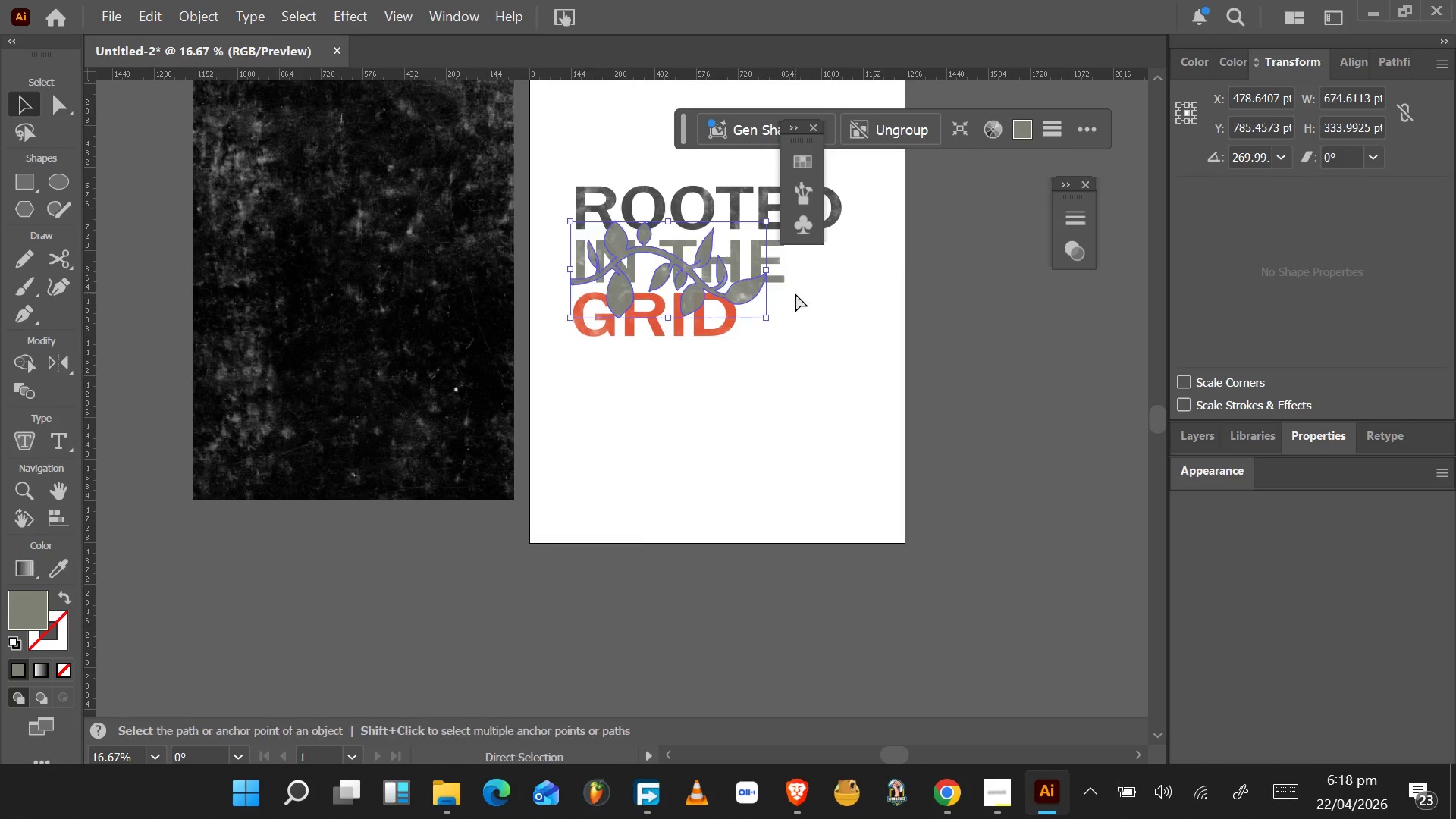 
key(Control+BracketLeft)
 